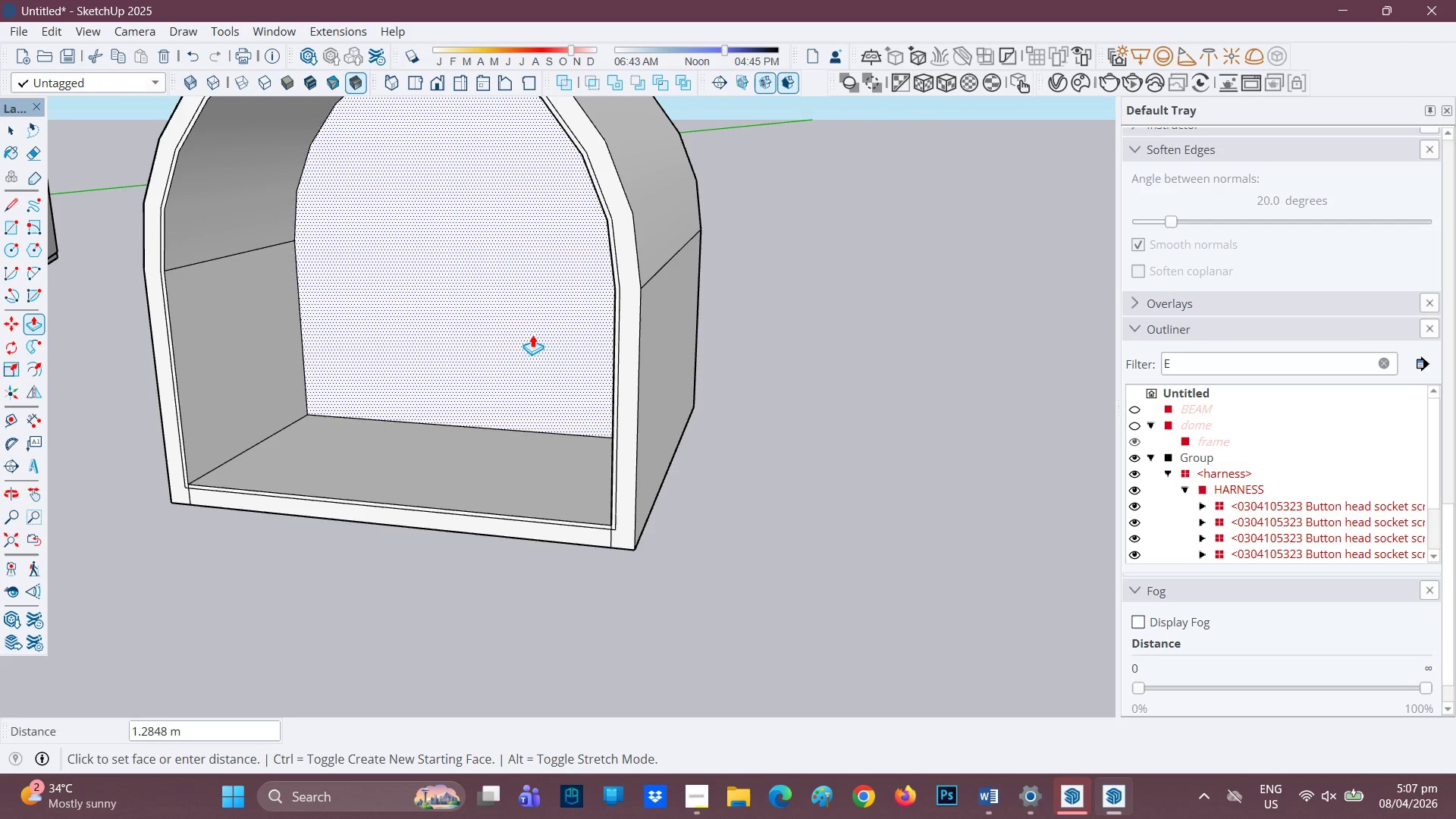 
left_click([562, 291])
 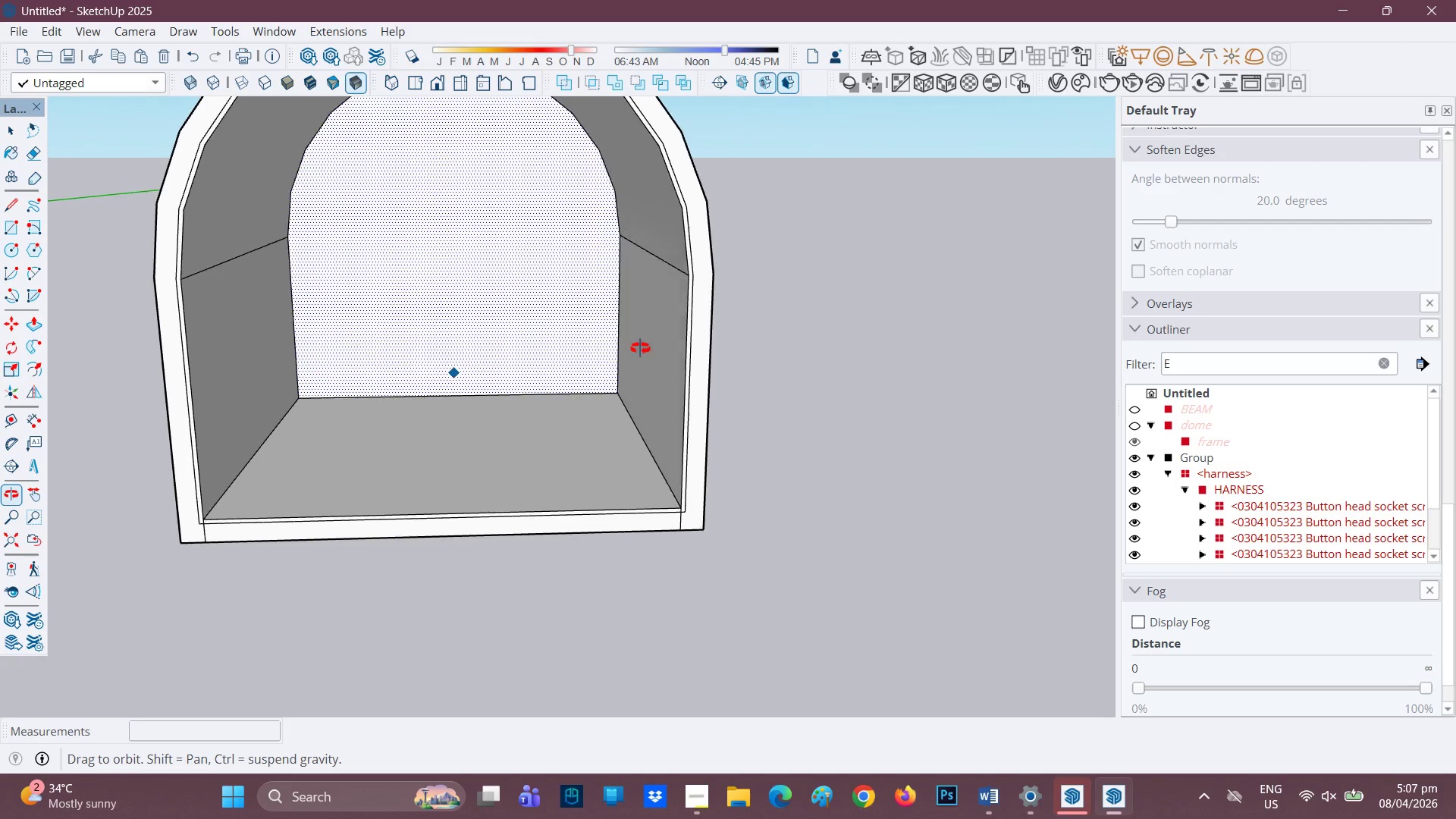 
key(Space)
 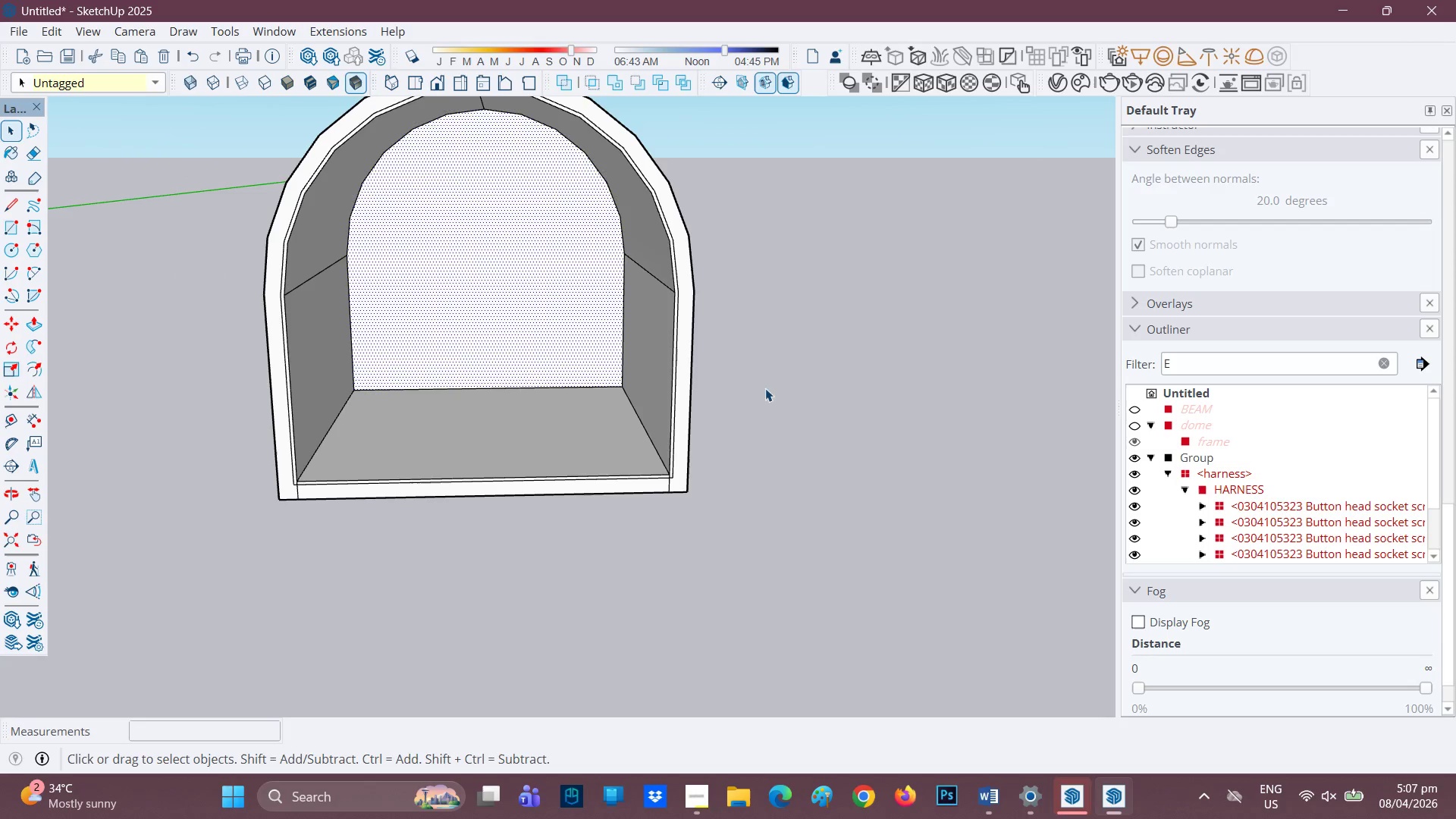 
scroll: coordinate [635, 353], scroll_direction: down, amount: 2.0
 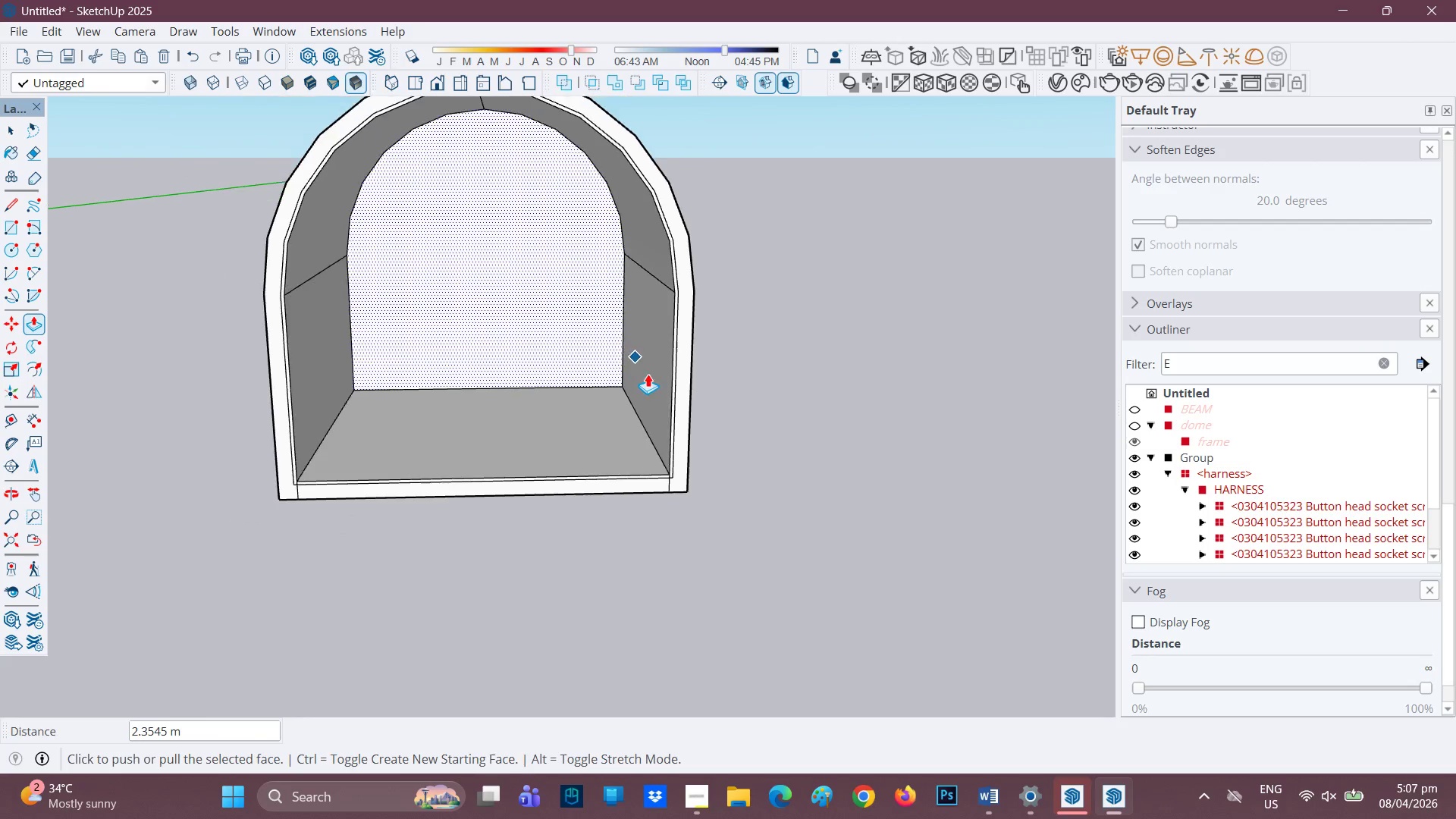 
left_click([774, 399])
 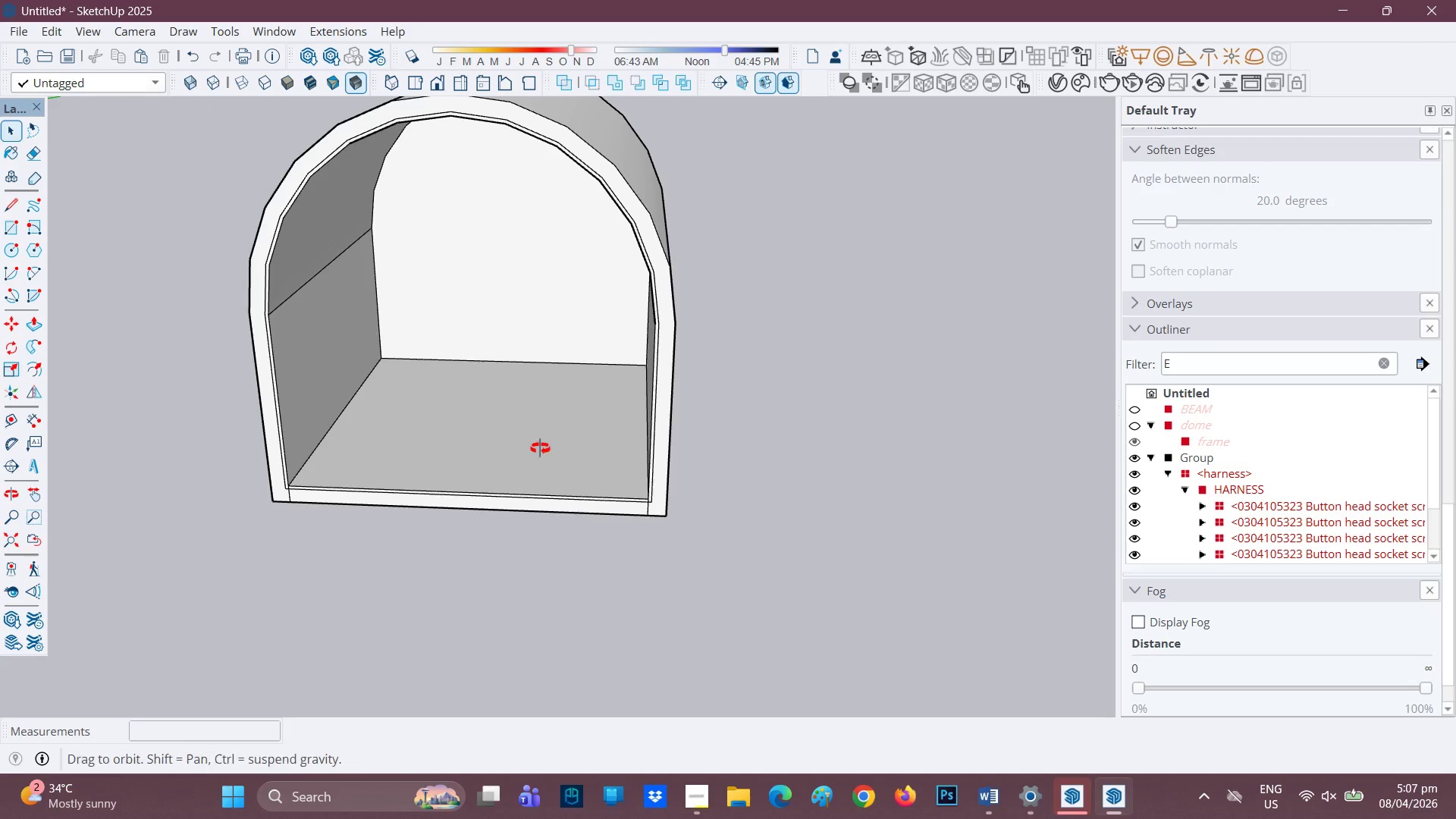 
scroll: coordinate [440, 457], scroll_direction: up, amount: 3.0
 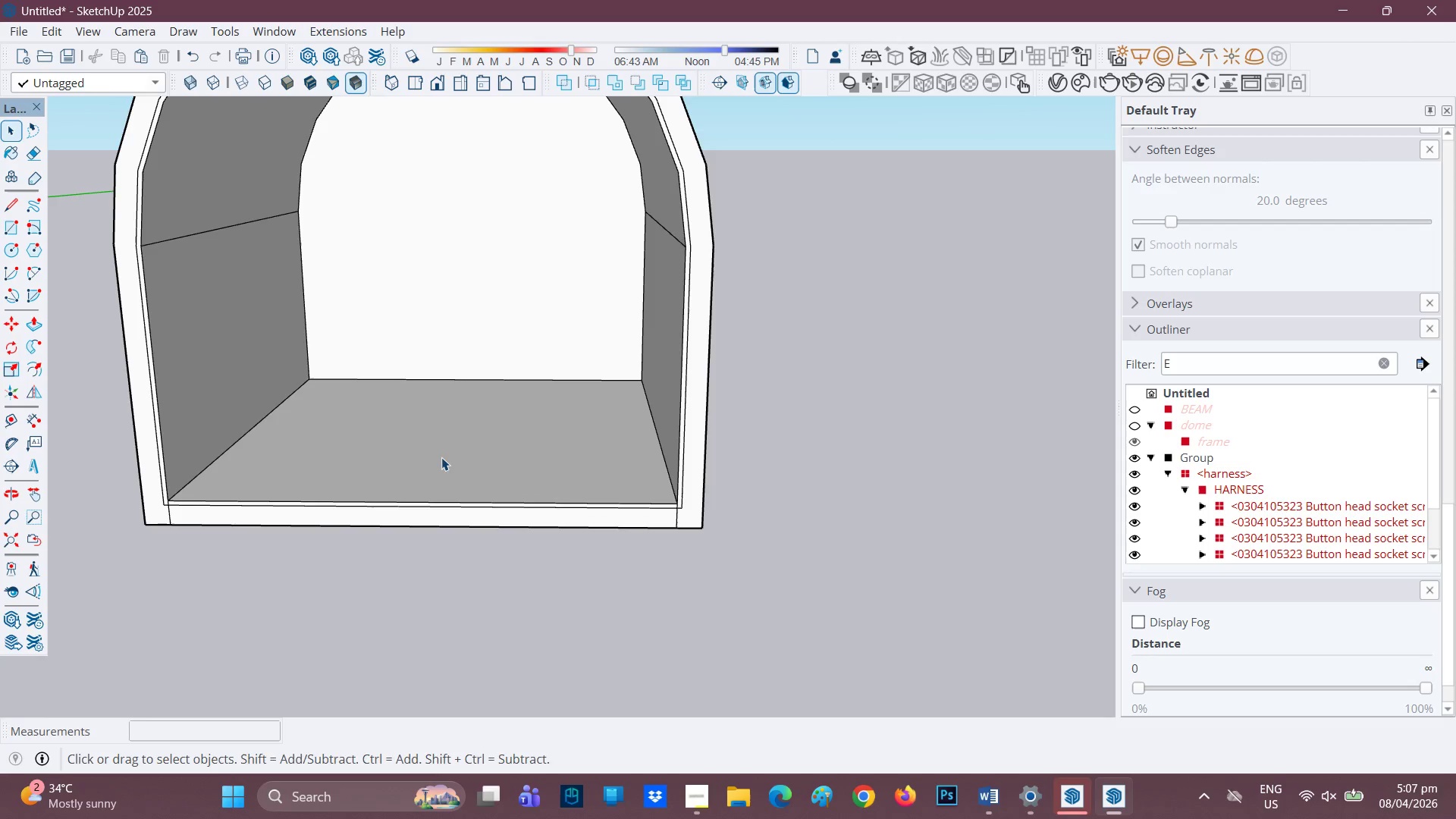 
key(P)
 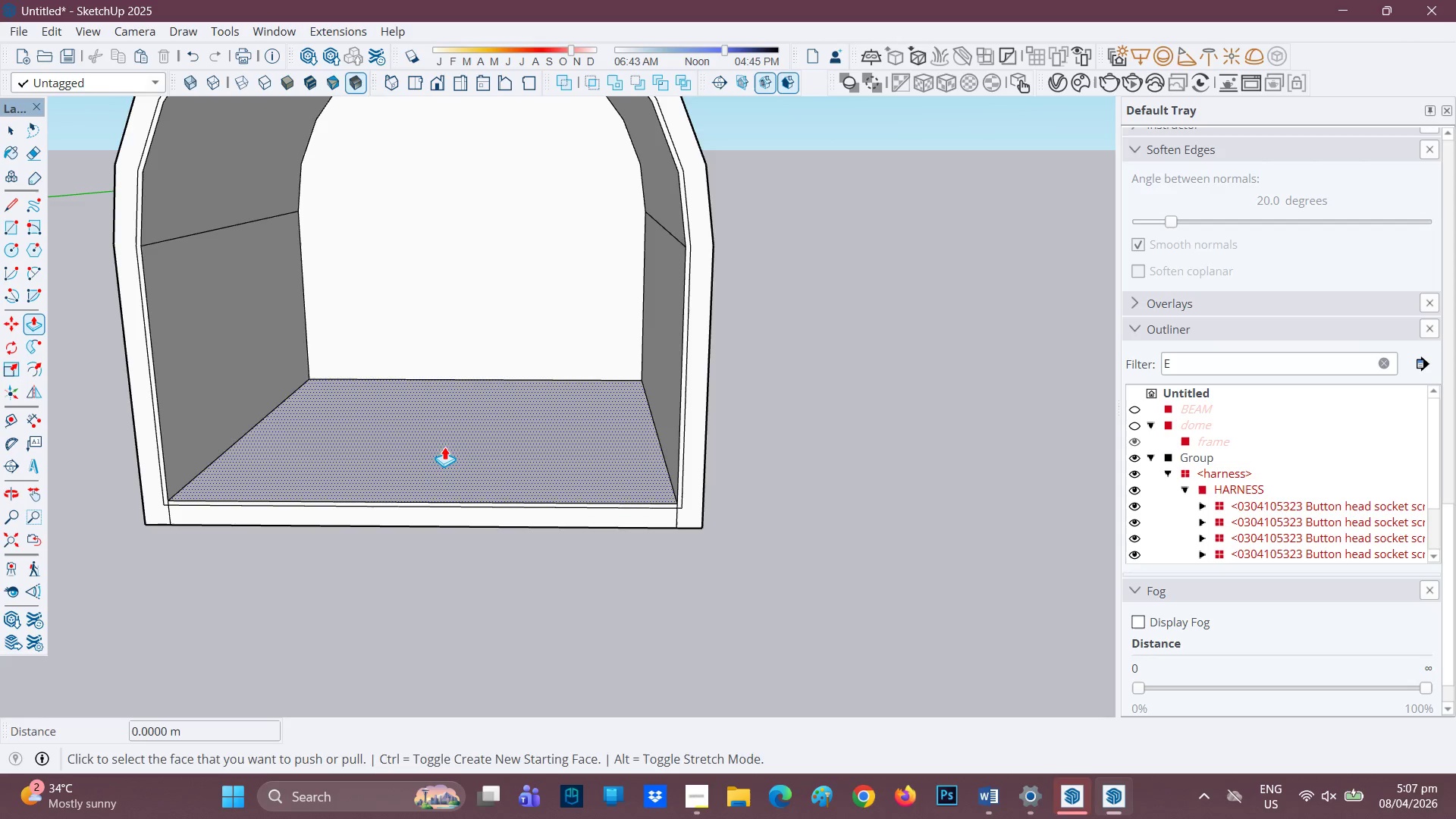 
left_click([444, 446])
 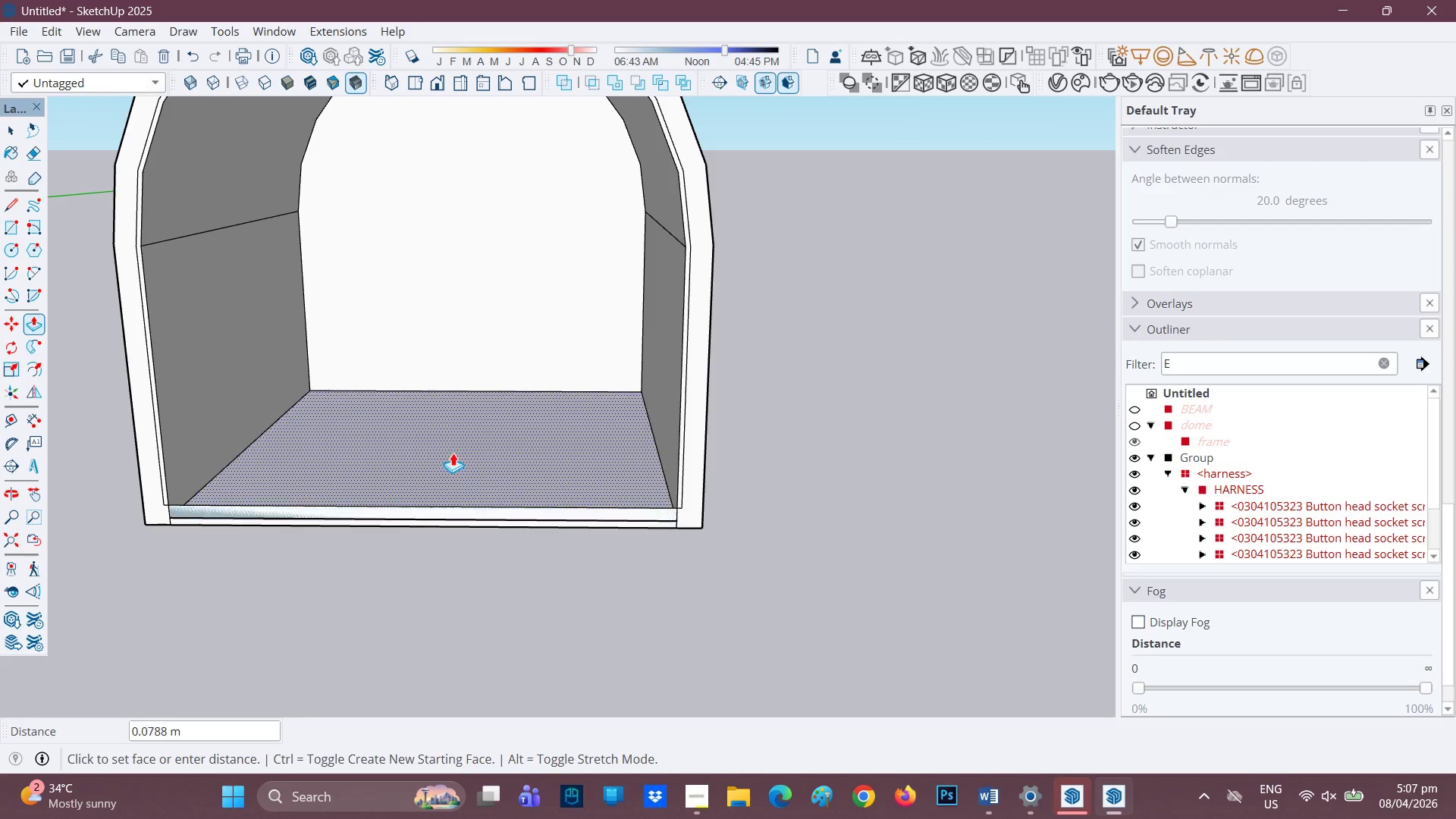 
key(Space)
 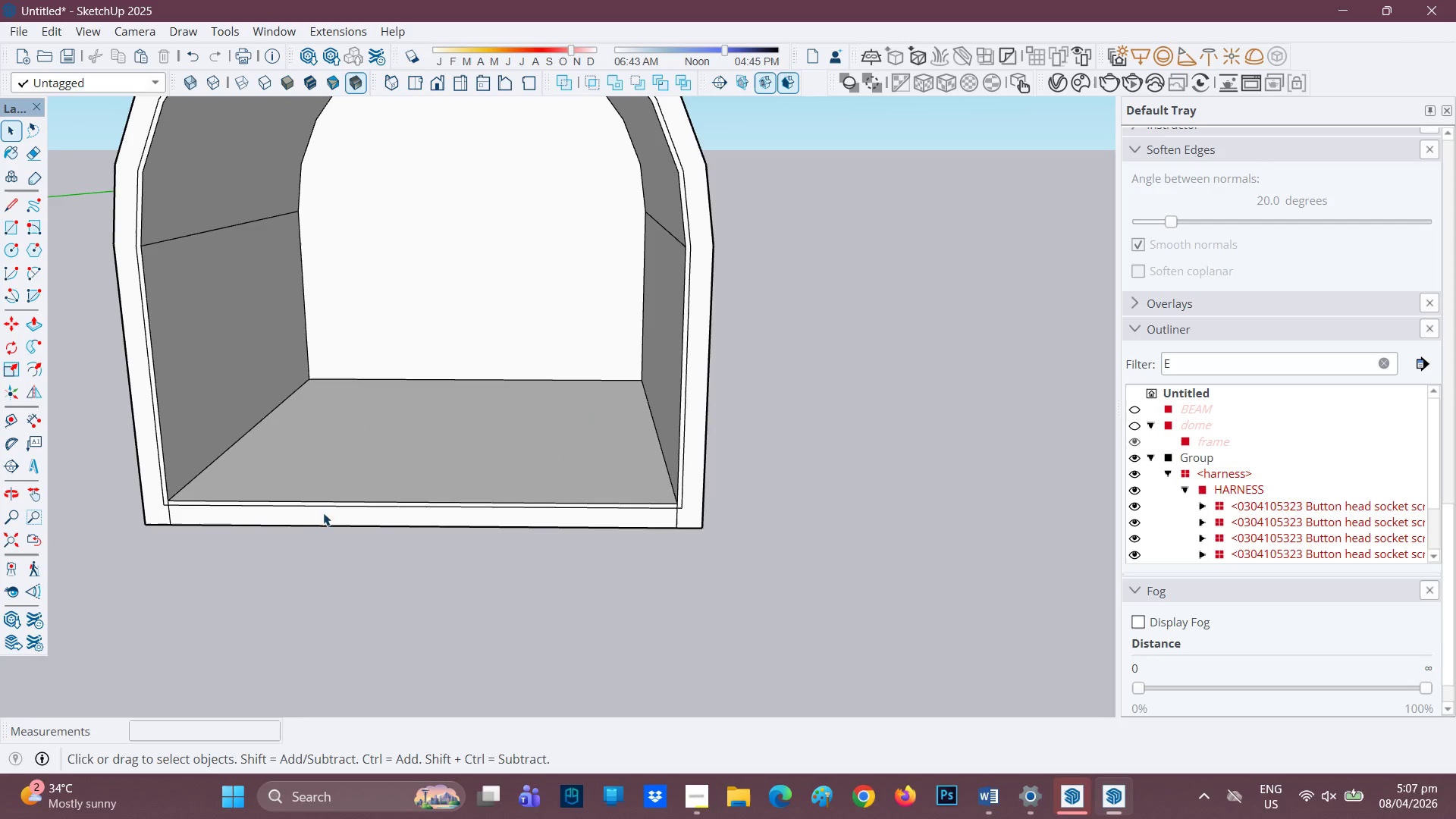 
scroll: coordinate [304, 526], scroll_direction: up, amount: 1.0
 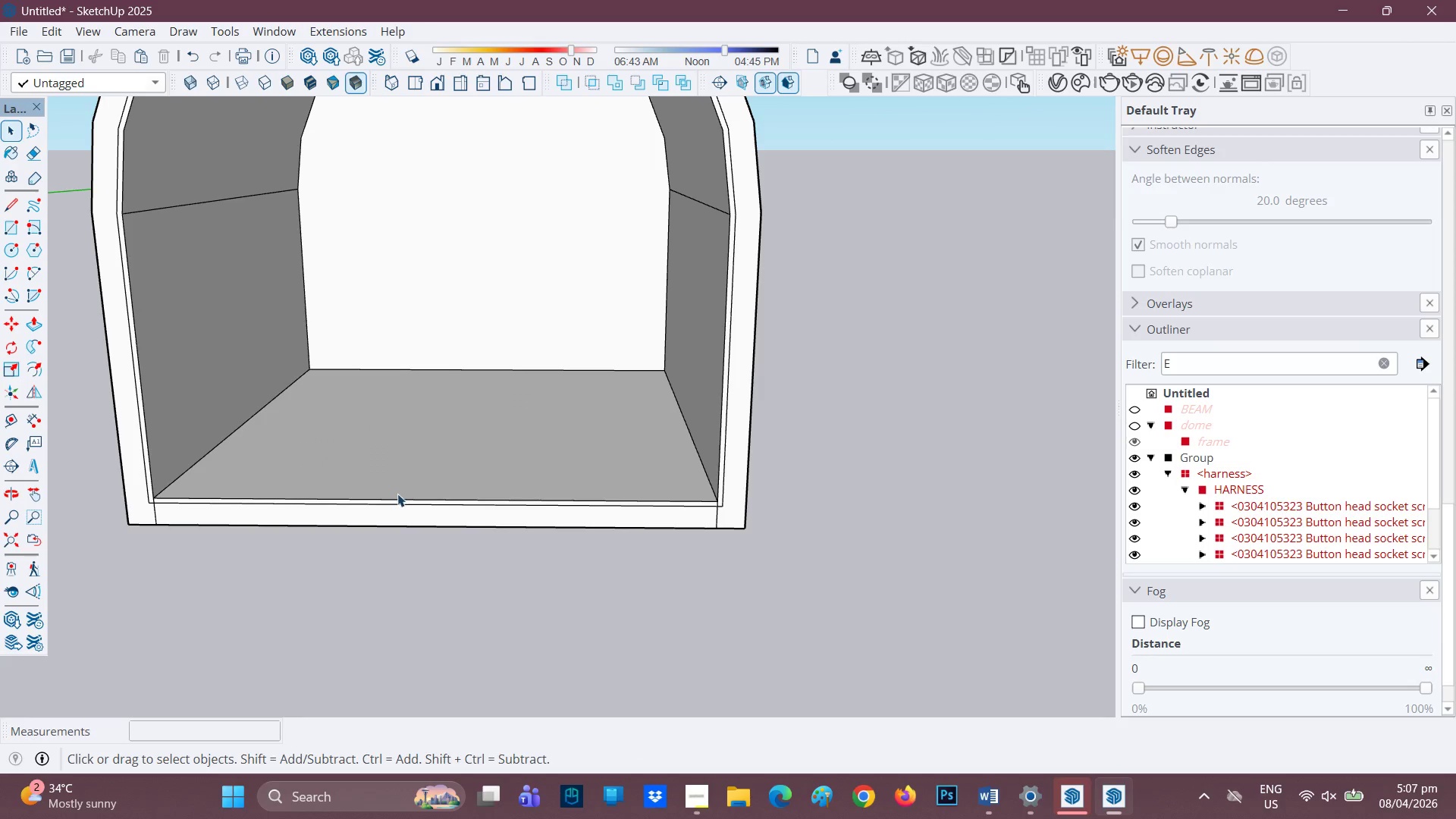 
key(E)
 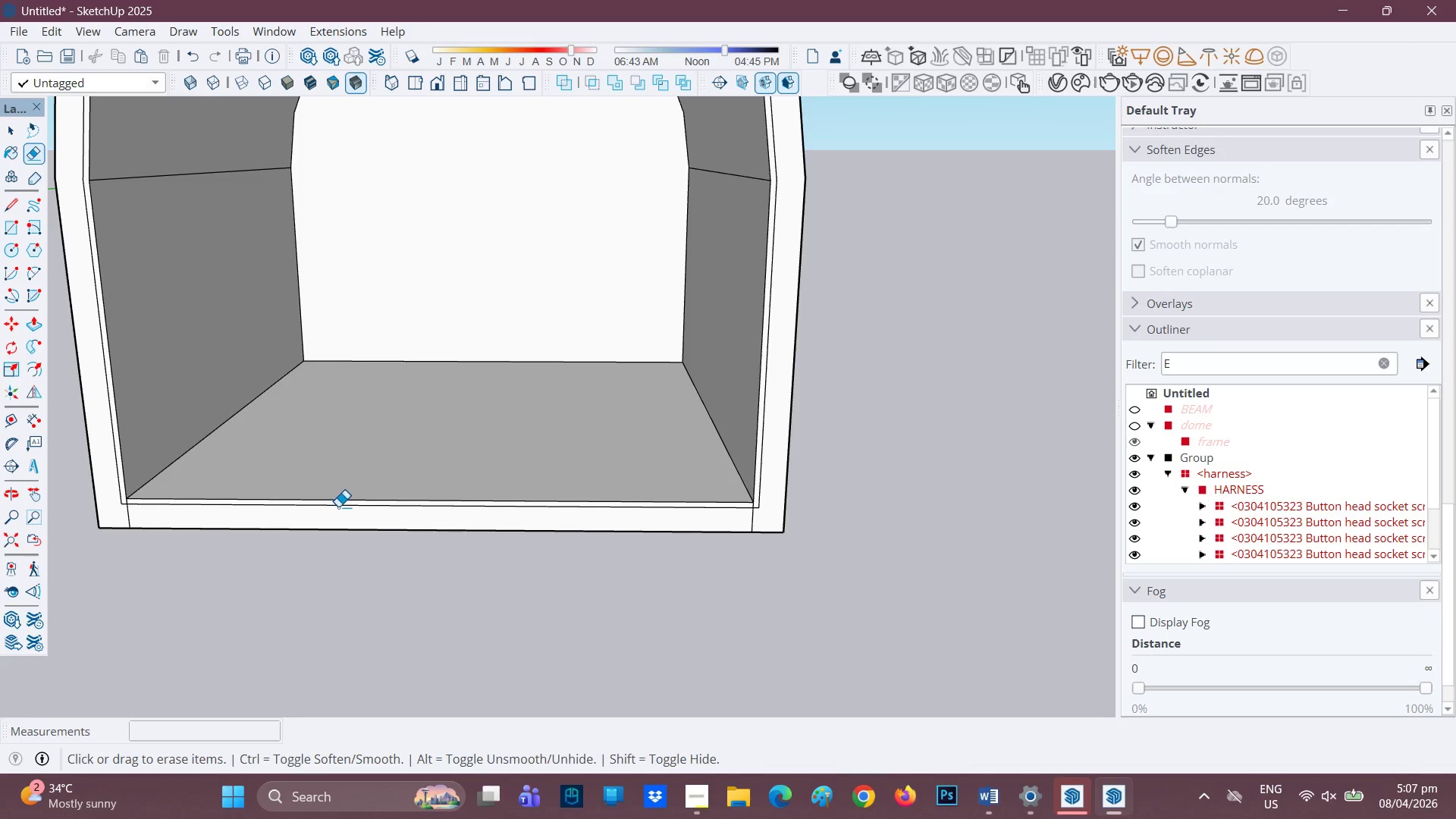 
scroll: coordinate [397, 494], scroll_direction: up, amount: 1.0
 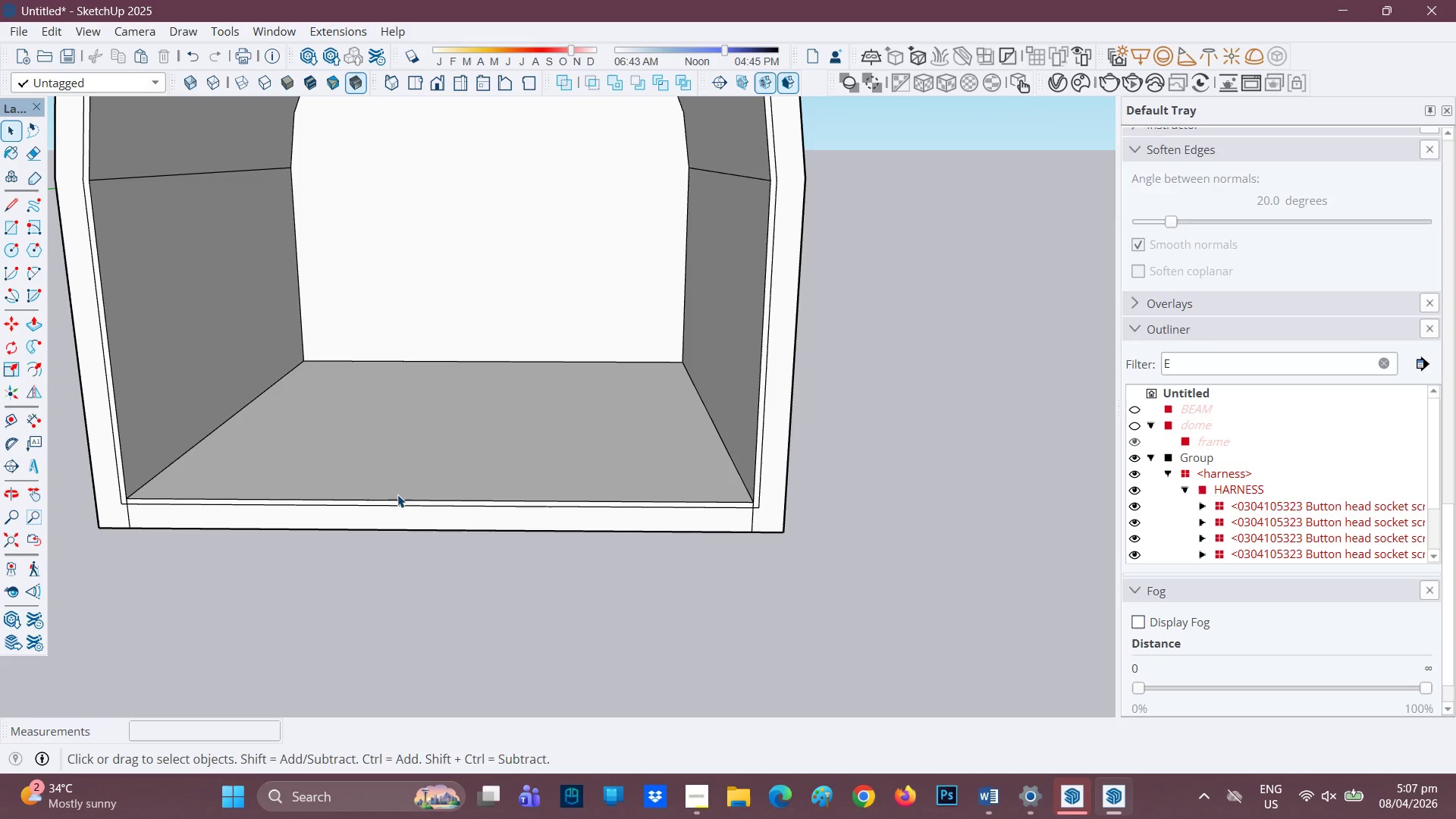 
left_click_drag(start_coordinate=[339, 507], to_coordinate=[340, 511])
 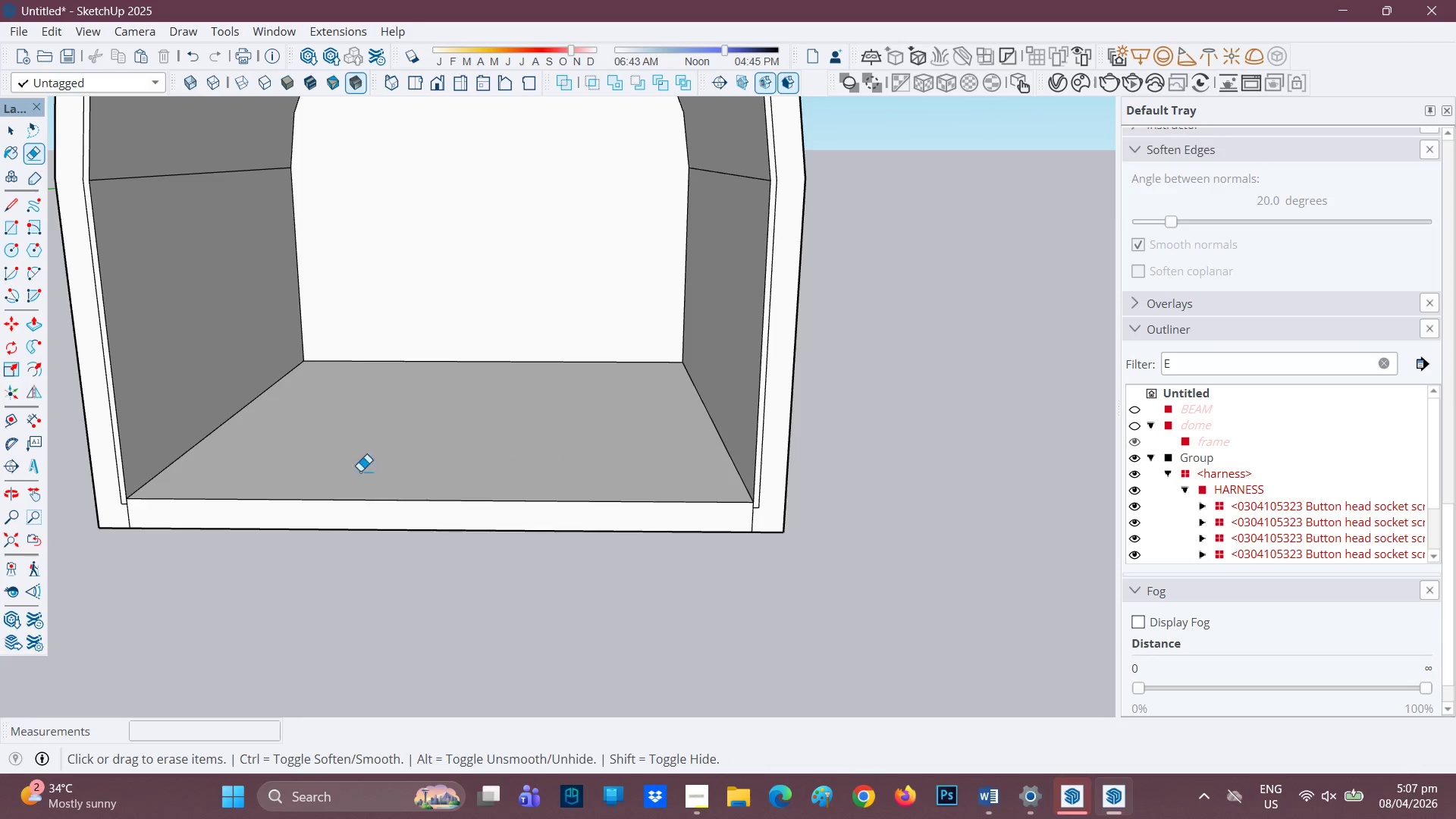 
key(P)
 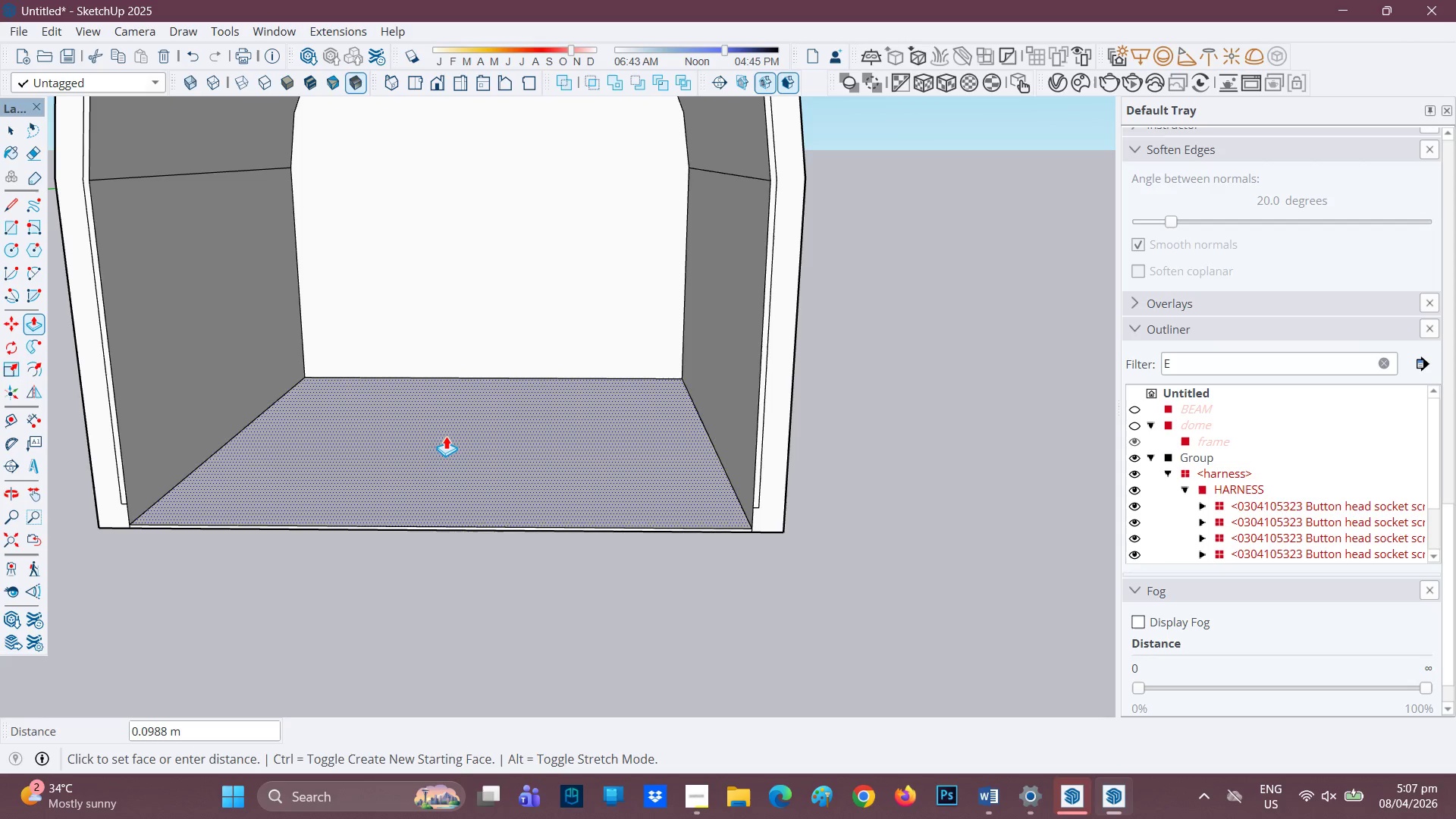 
left_click([446, 436])
 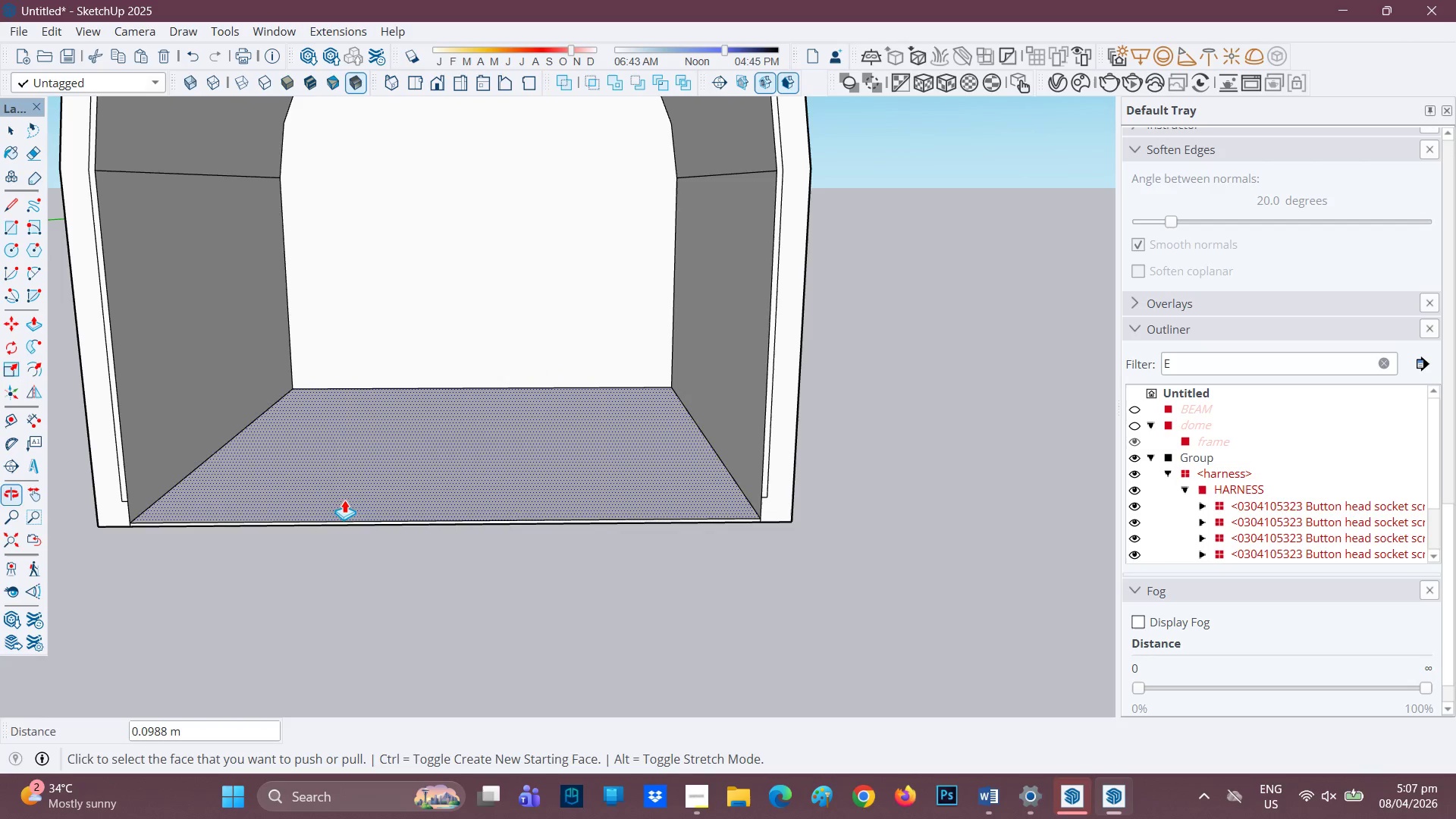 
scroll: coordinate [767, 572], scroll_direction: down, amount: 2.0
 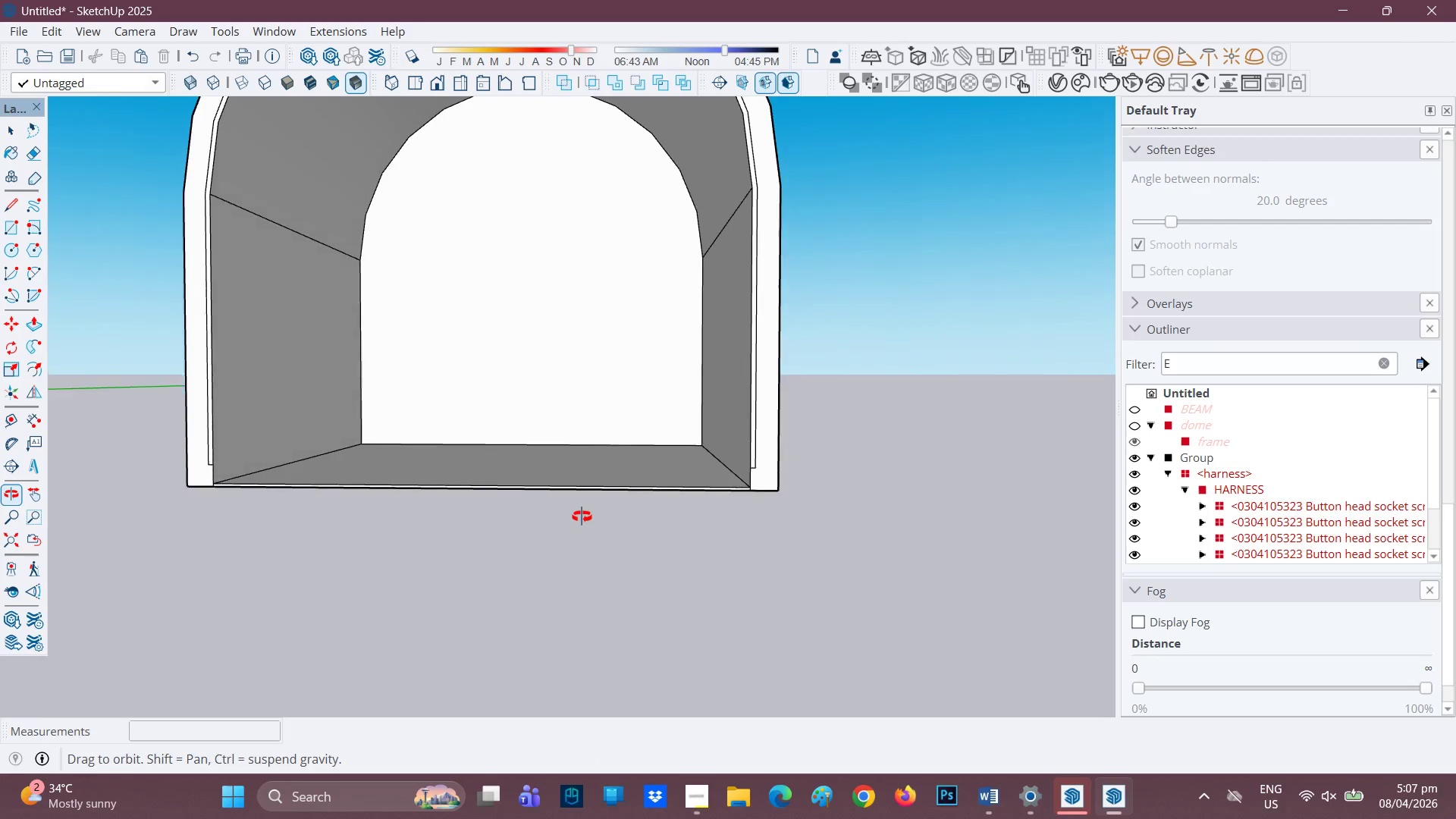 
scroll: coordinate [784, 486], scroll_direction: up, amount: 2.0
 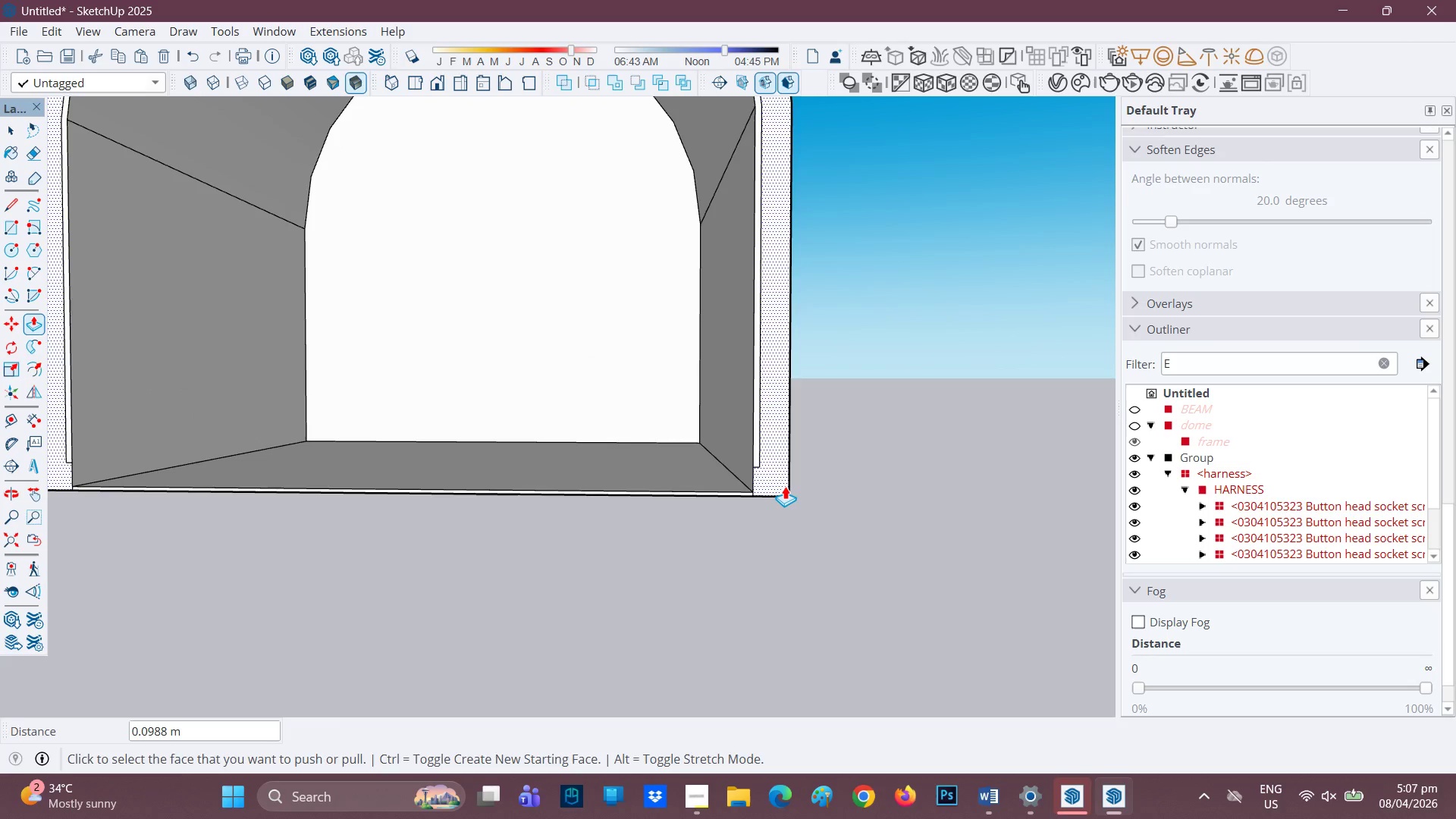 
key(L)
 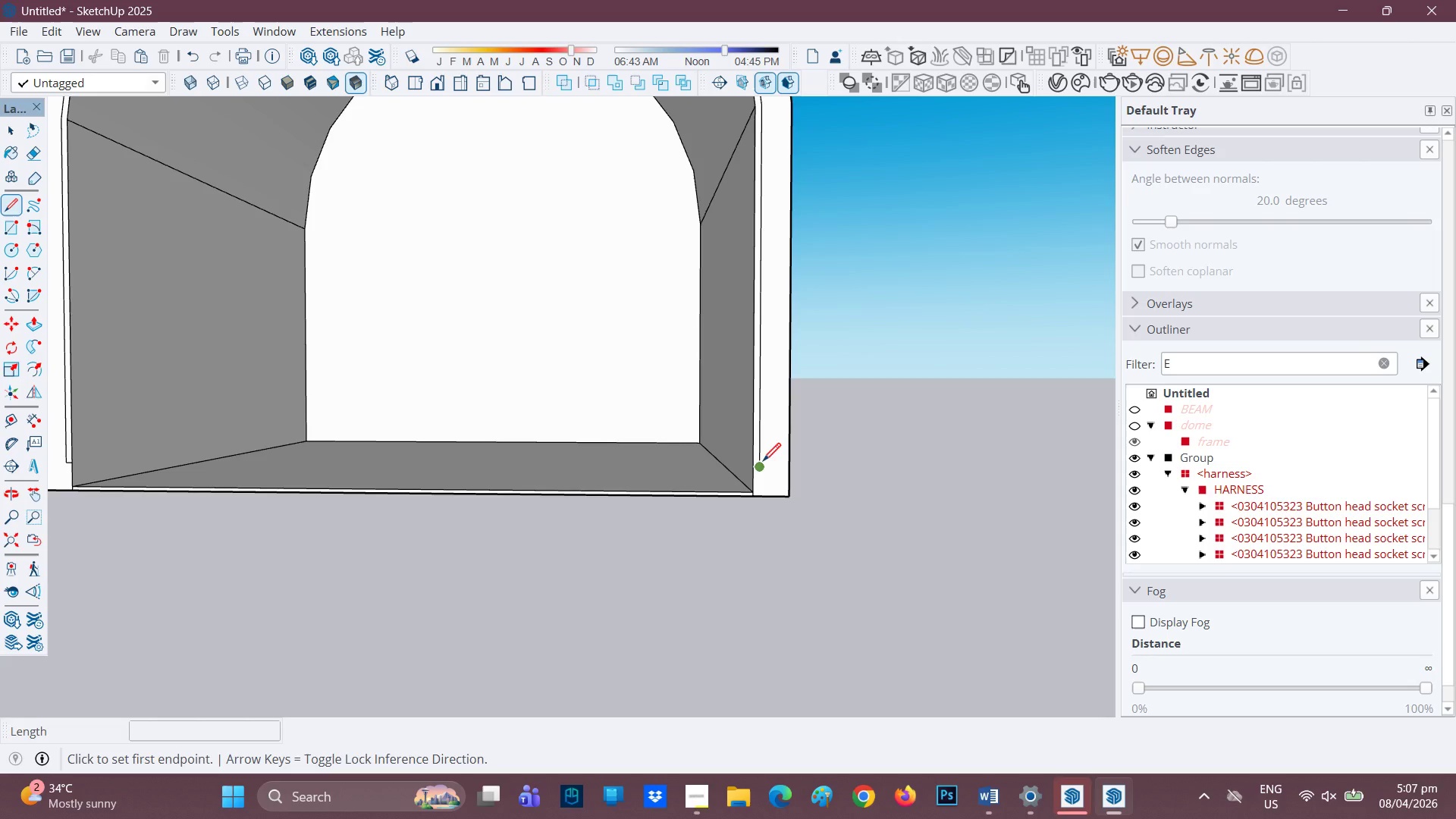 
left_click([764, 463])
 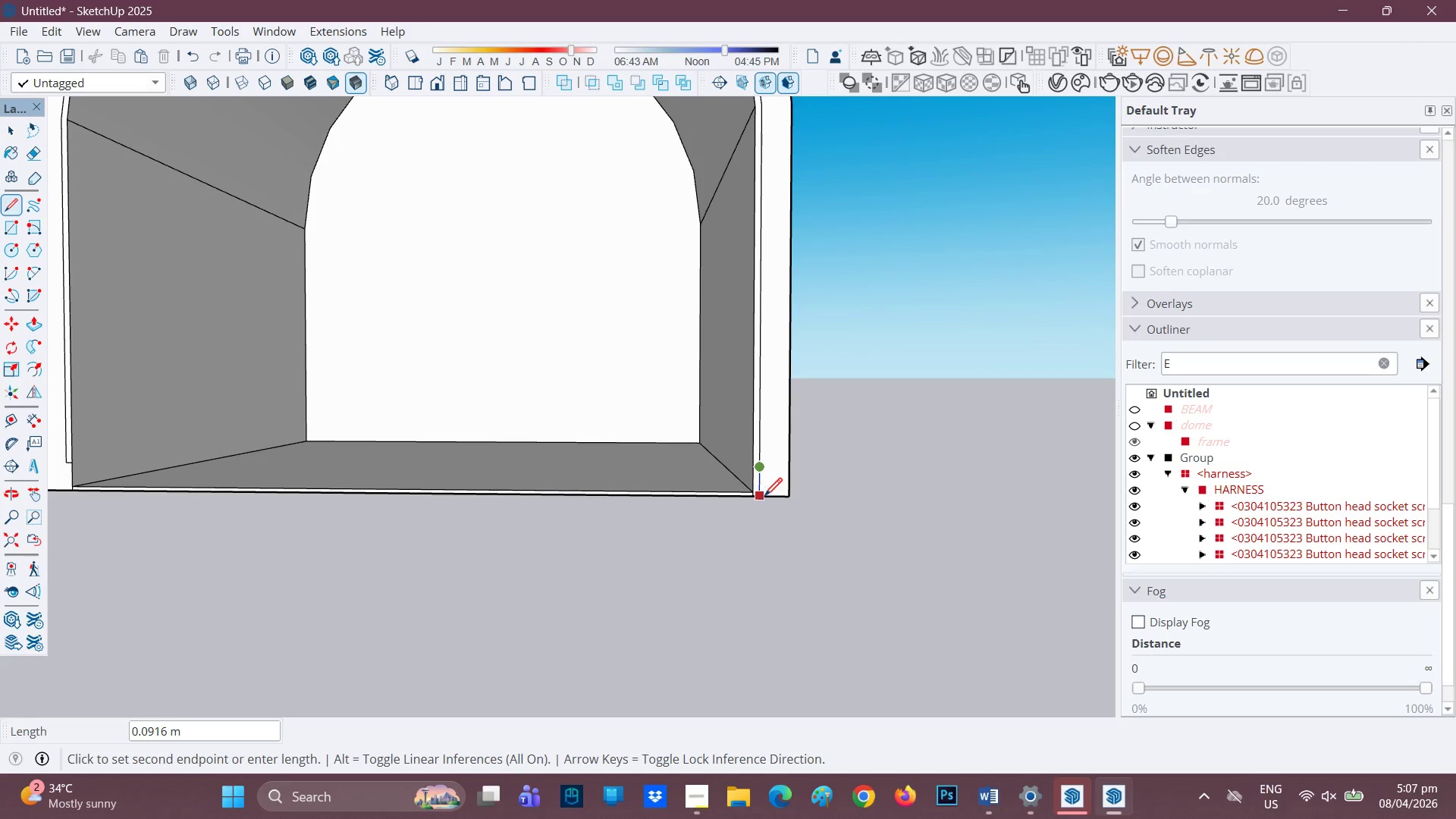 
left_click([764, 497])
 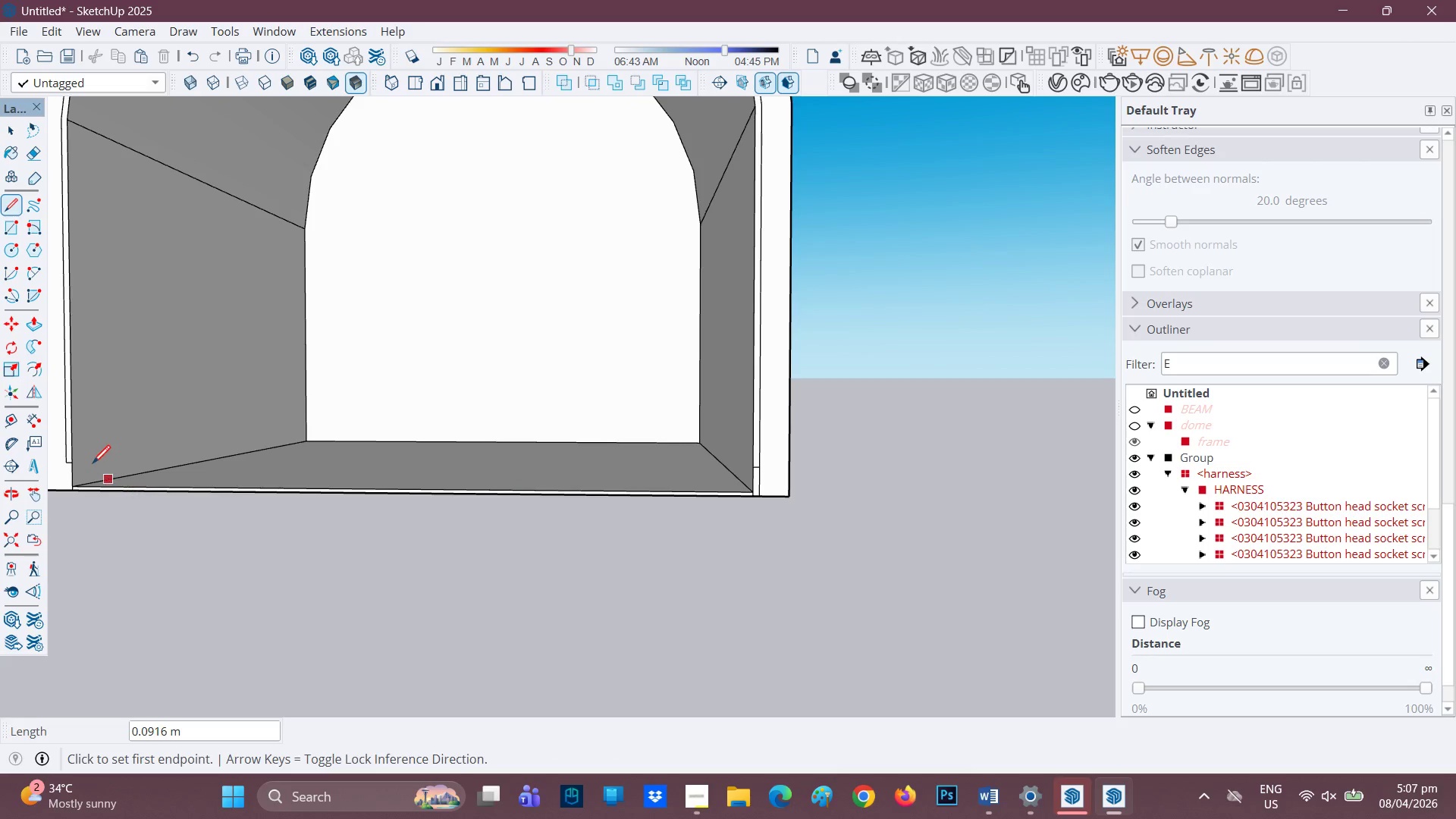 
key(Space)
 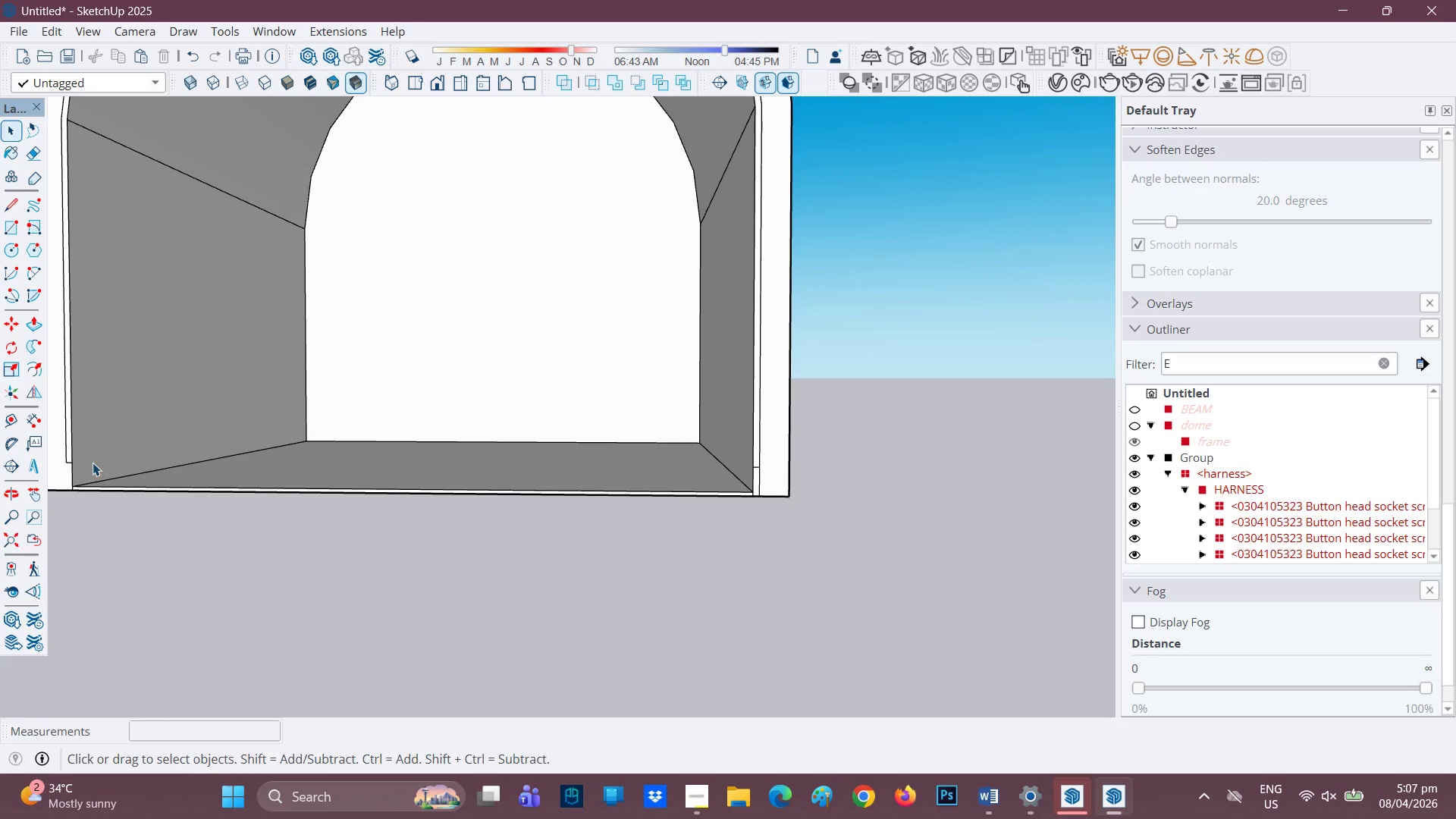 
key(L)
 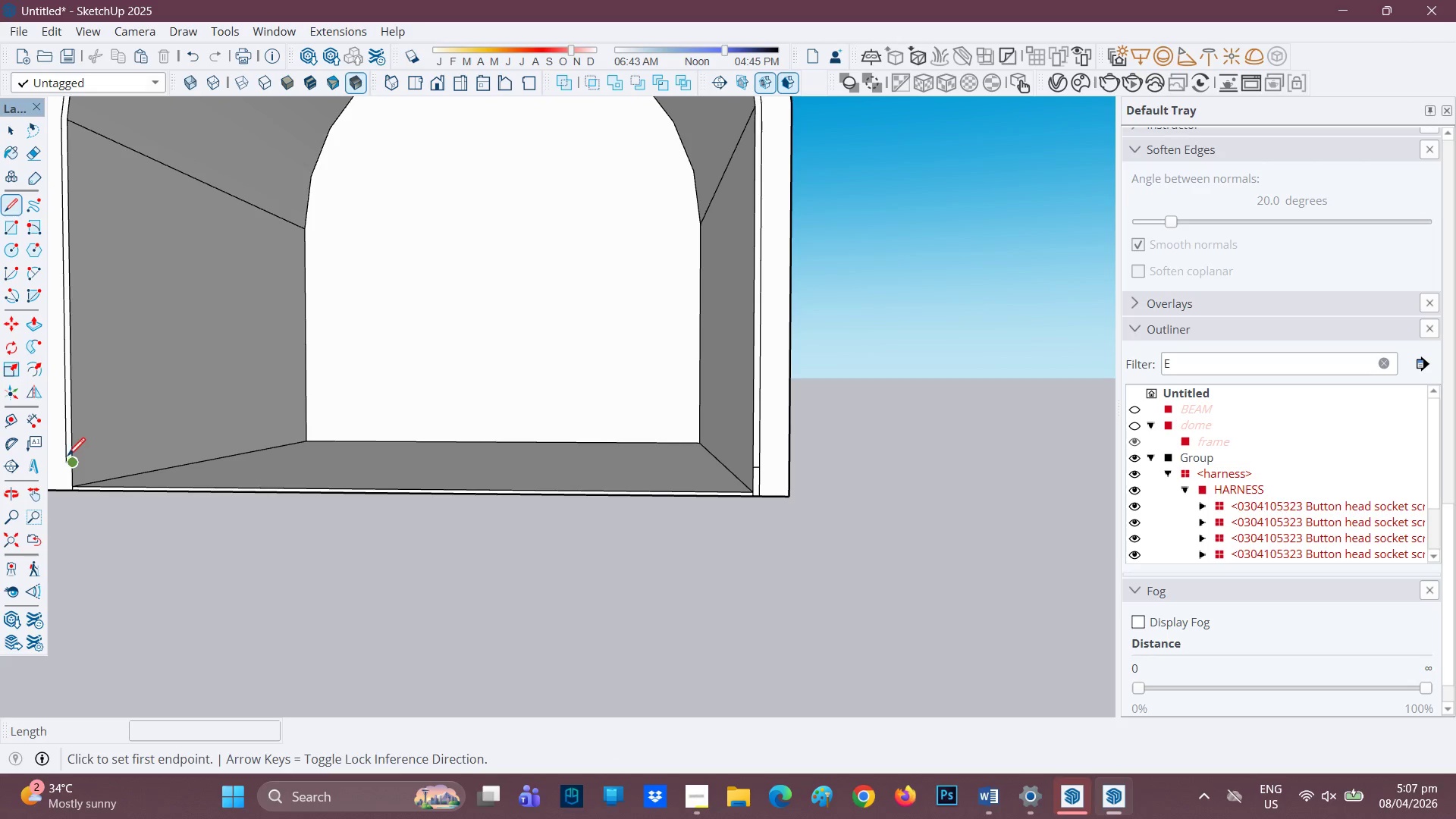 
left_click([67, 457])
 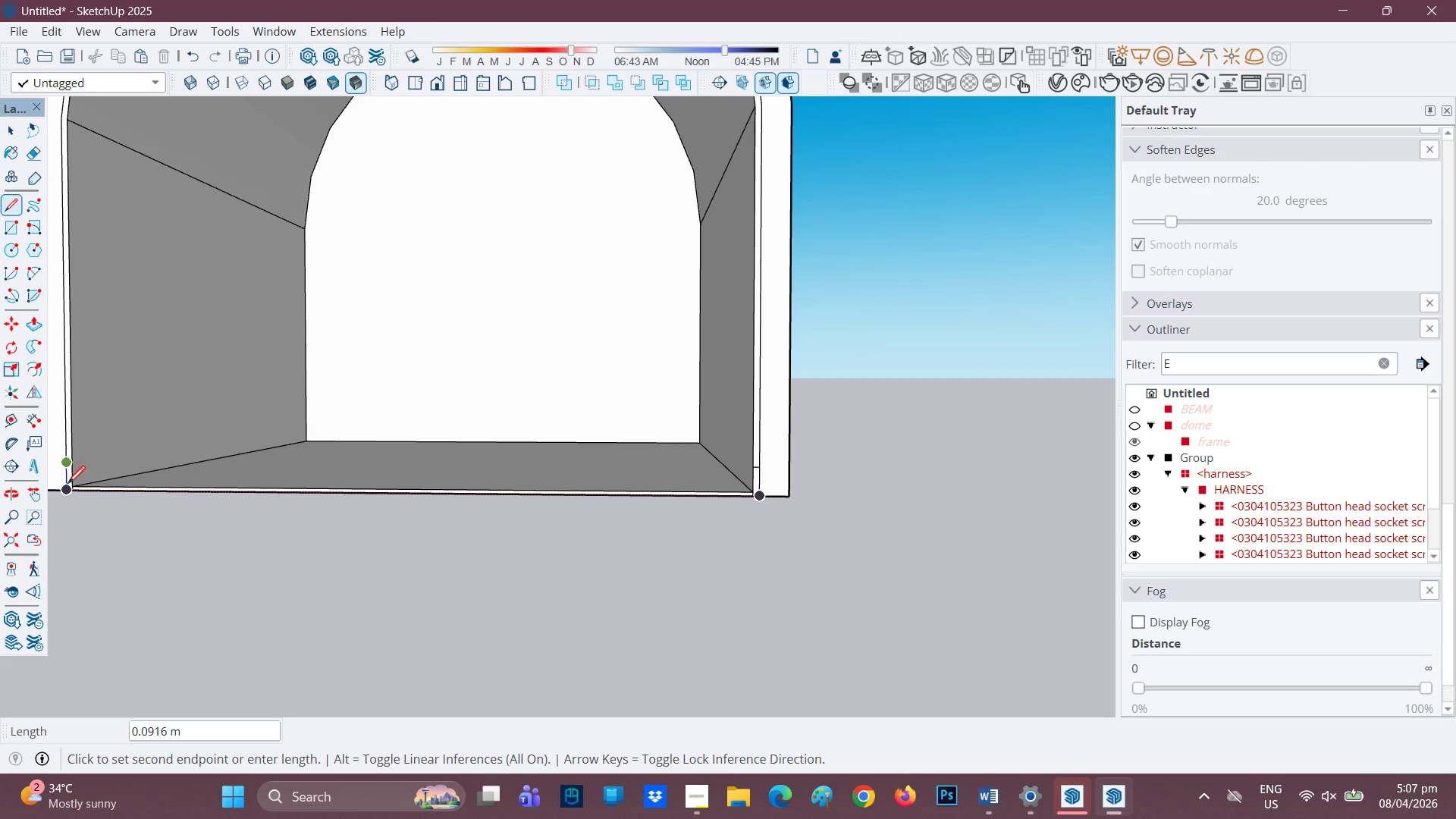 
left_click([67, 485])
 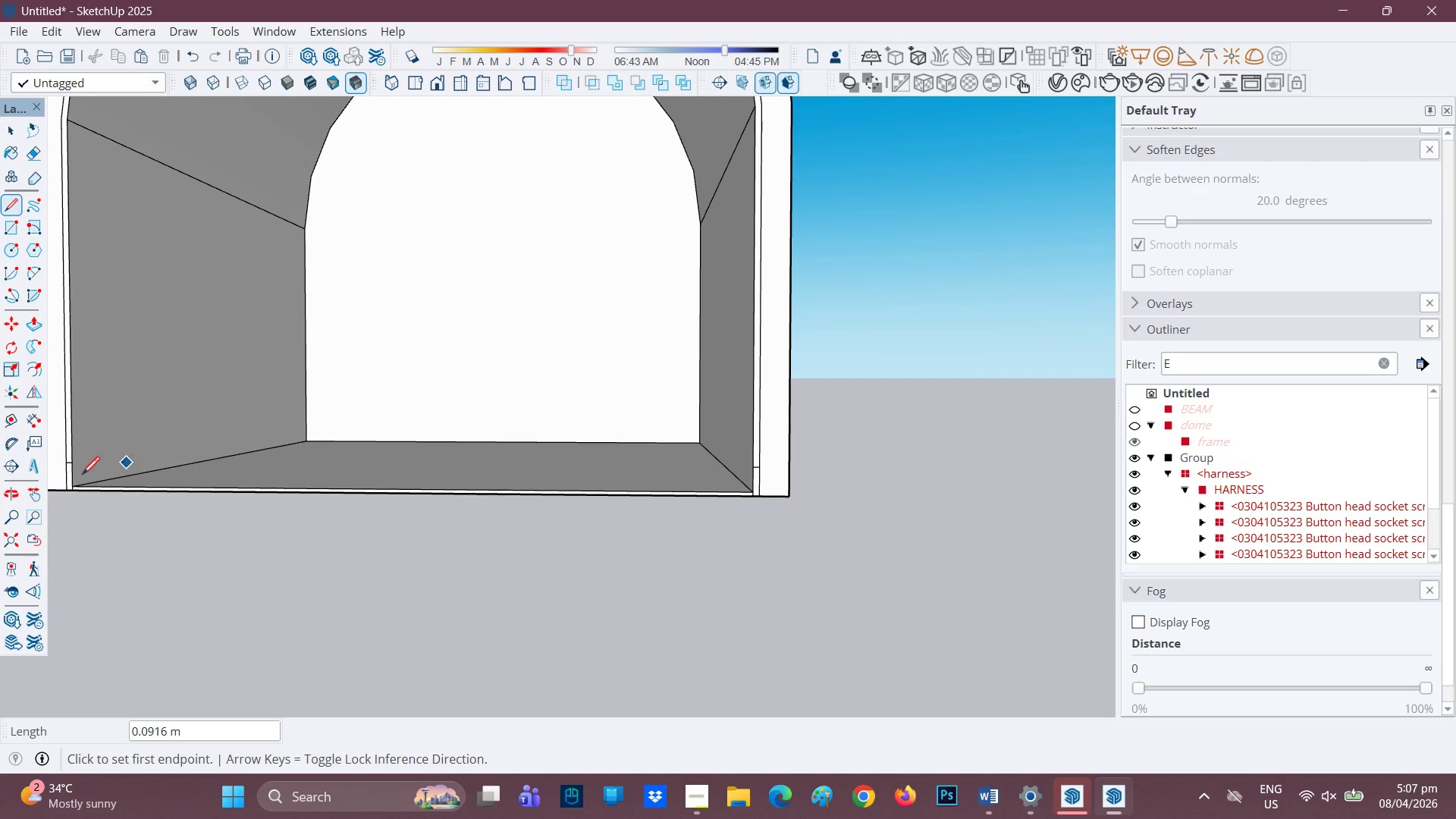 
scroll: coordinate [68, 479], scroll_direction: up, amount: 1.0
 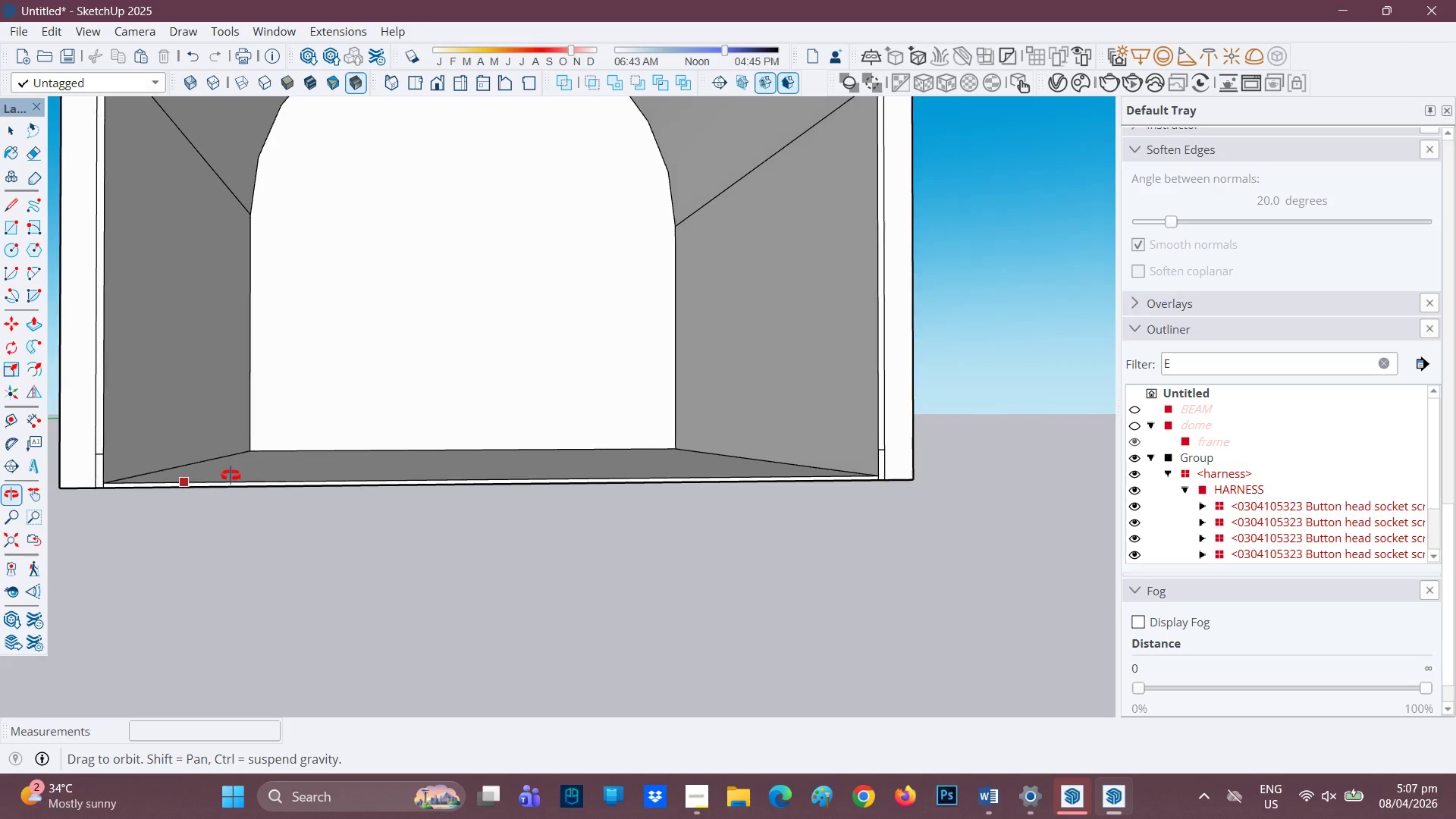 
key(E)
 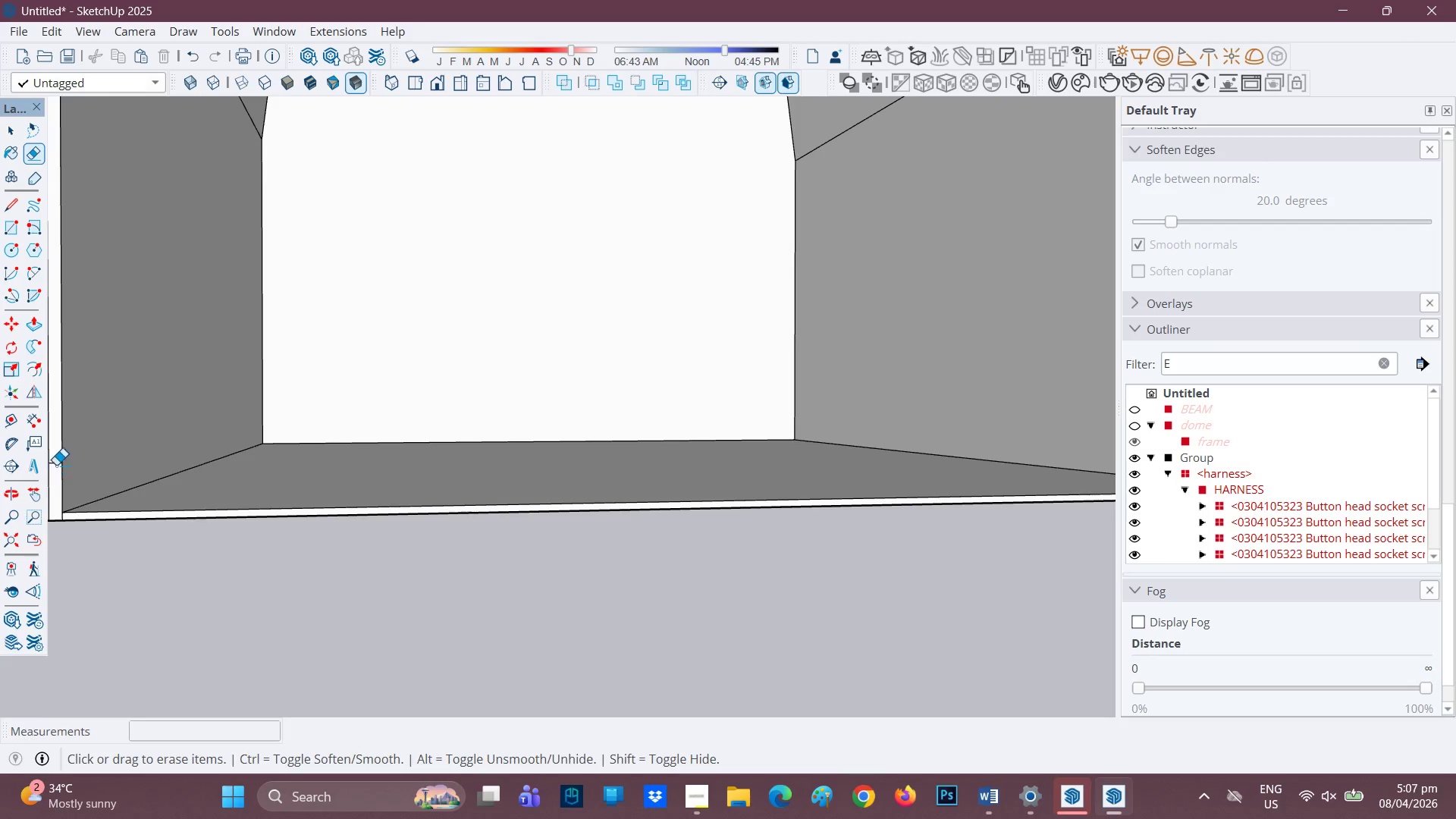 
scroll: coordinate [61, 455], scroll_direction: up, amount: 4.0
 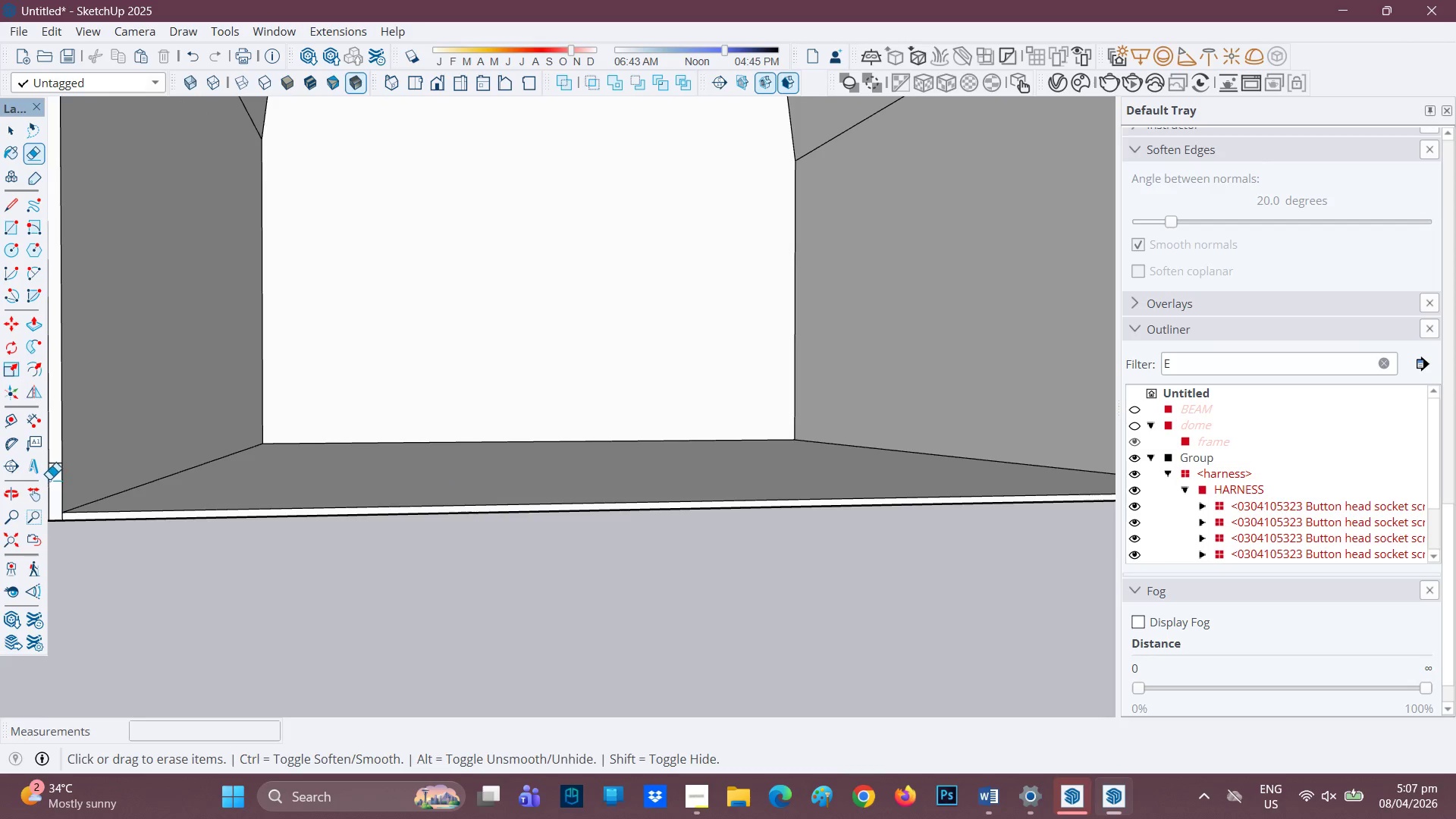 
left_click([54, 463])
 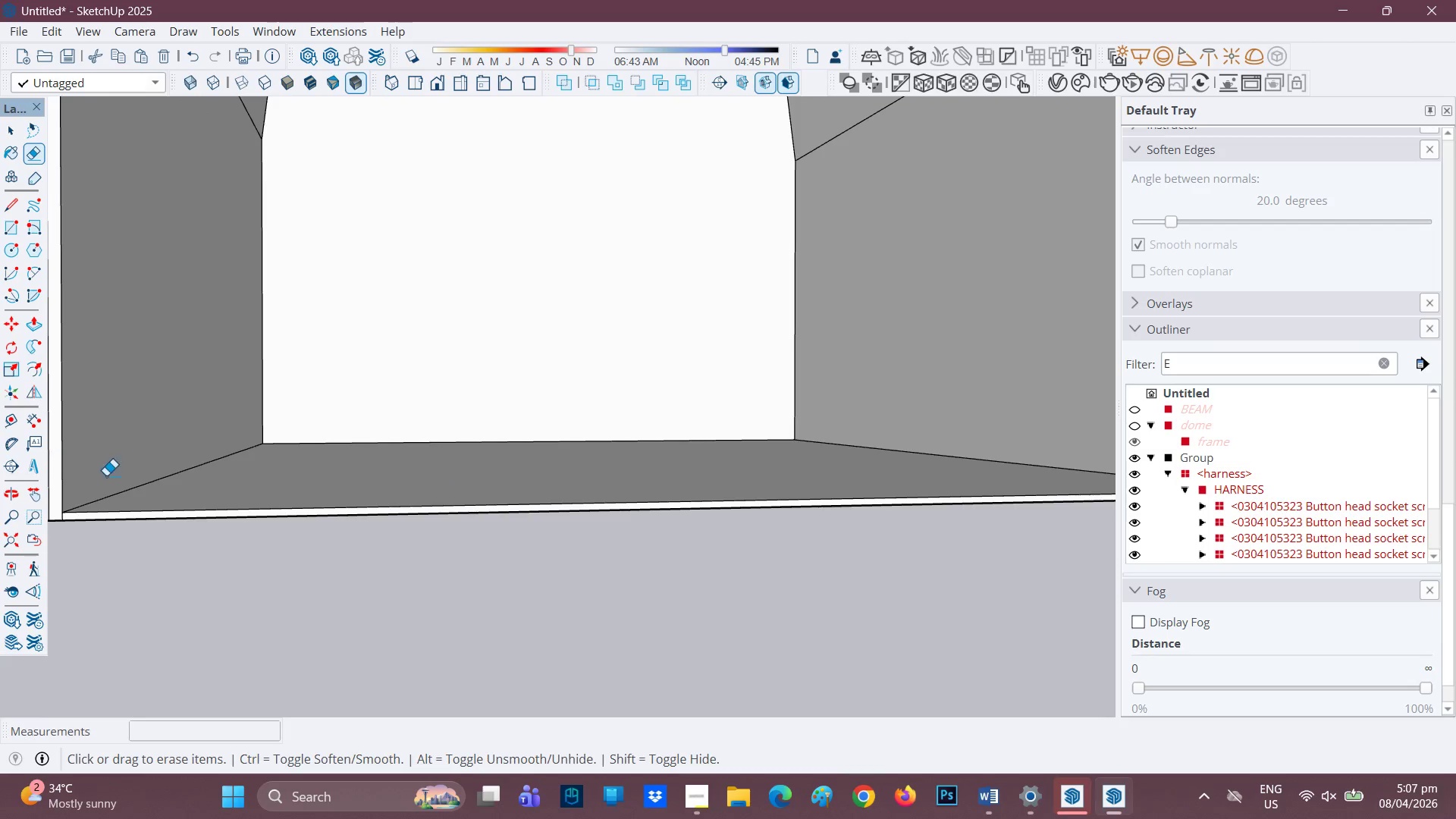 
key(H)
 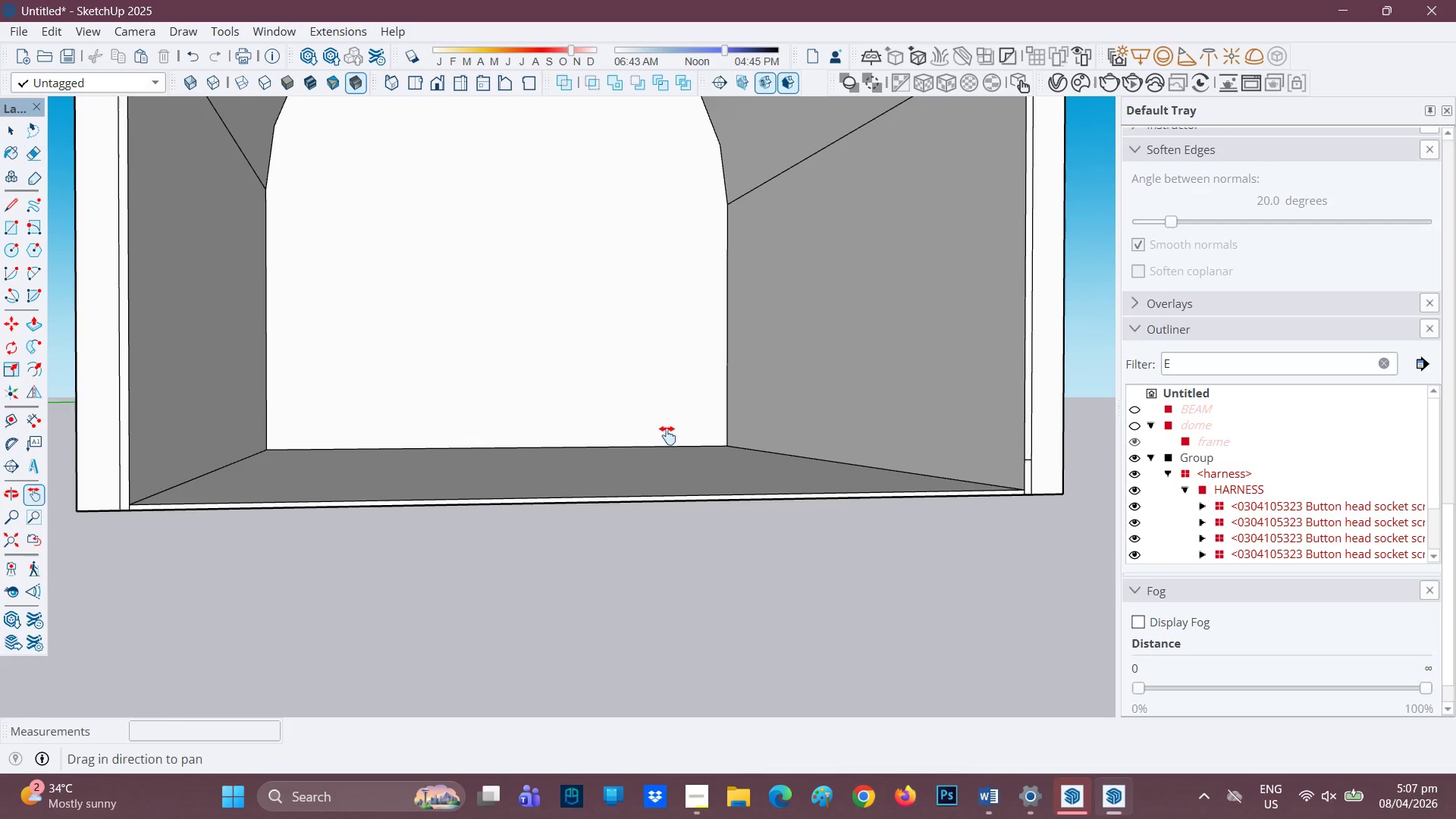 
scroll: coordinate [337, 509], scroll_direction: down, amount: 3.0
 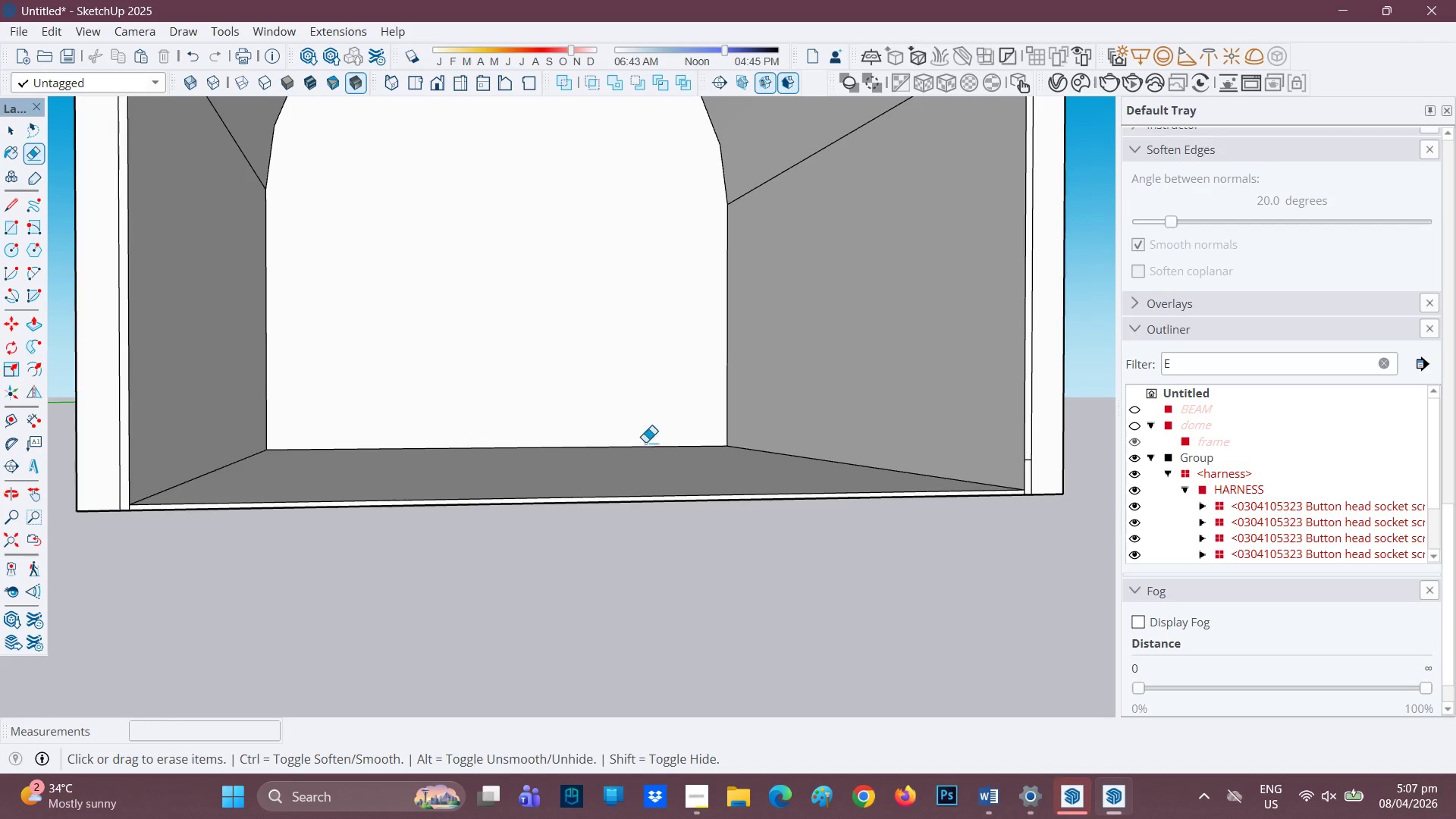 
left_click_drag(start_coordinate=[667, 435], to_coordinate=[448, 504])
 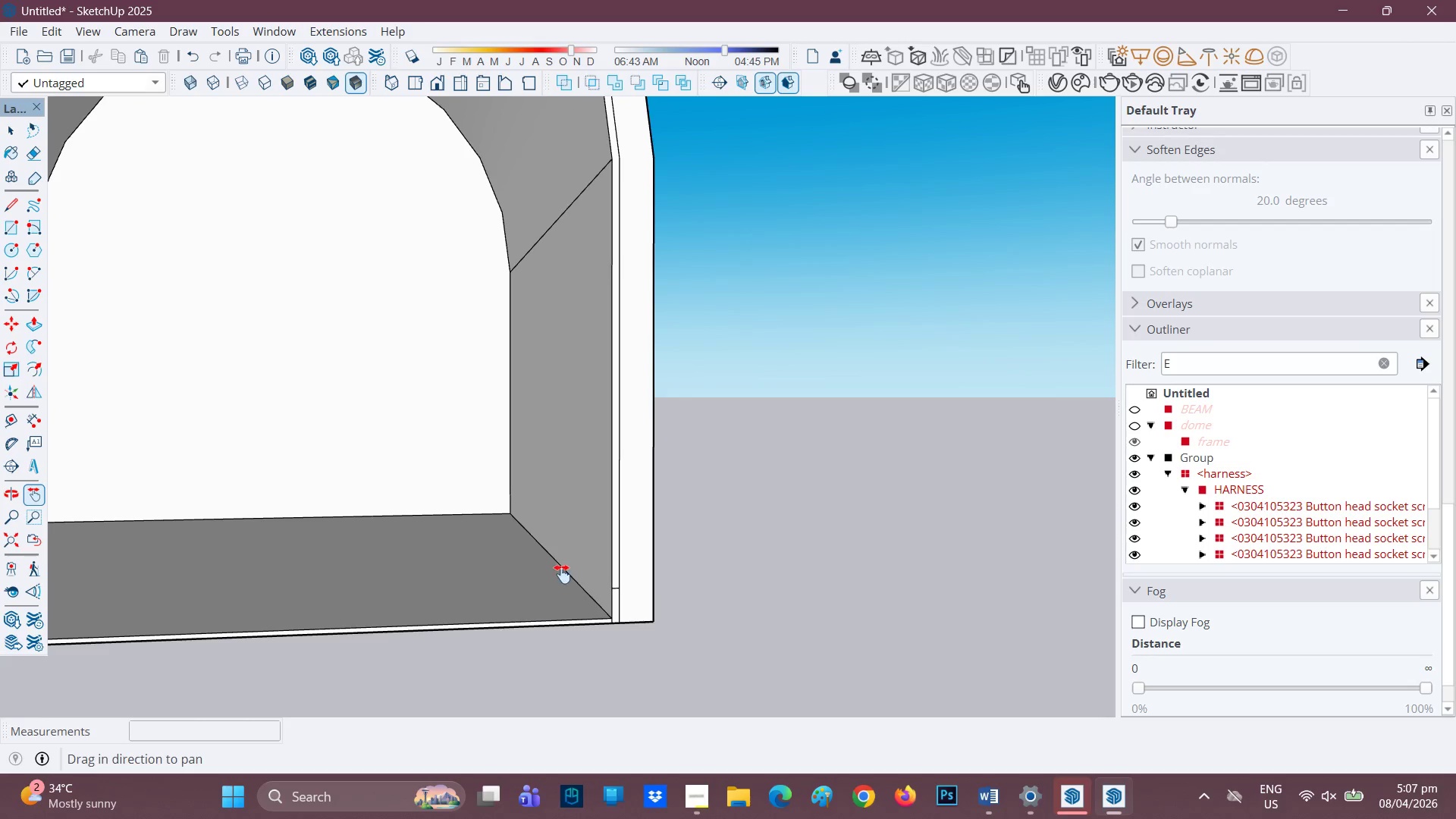 
key(E)
 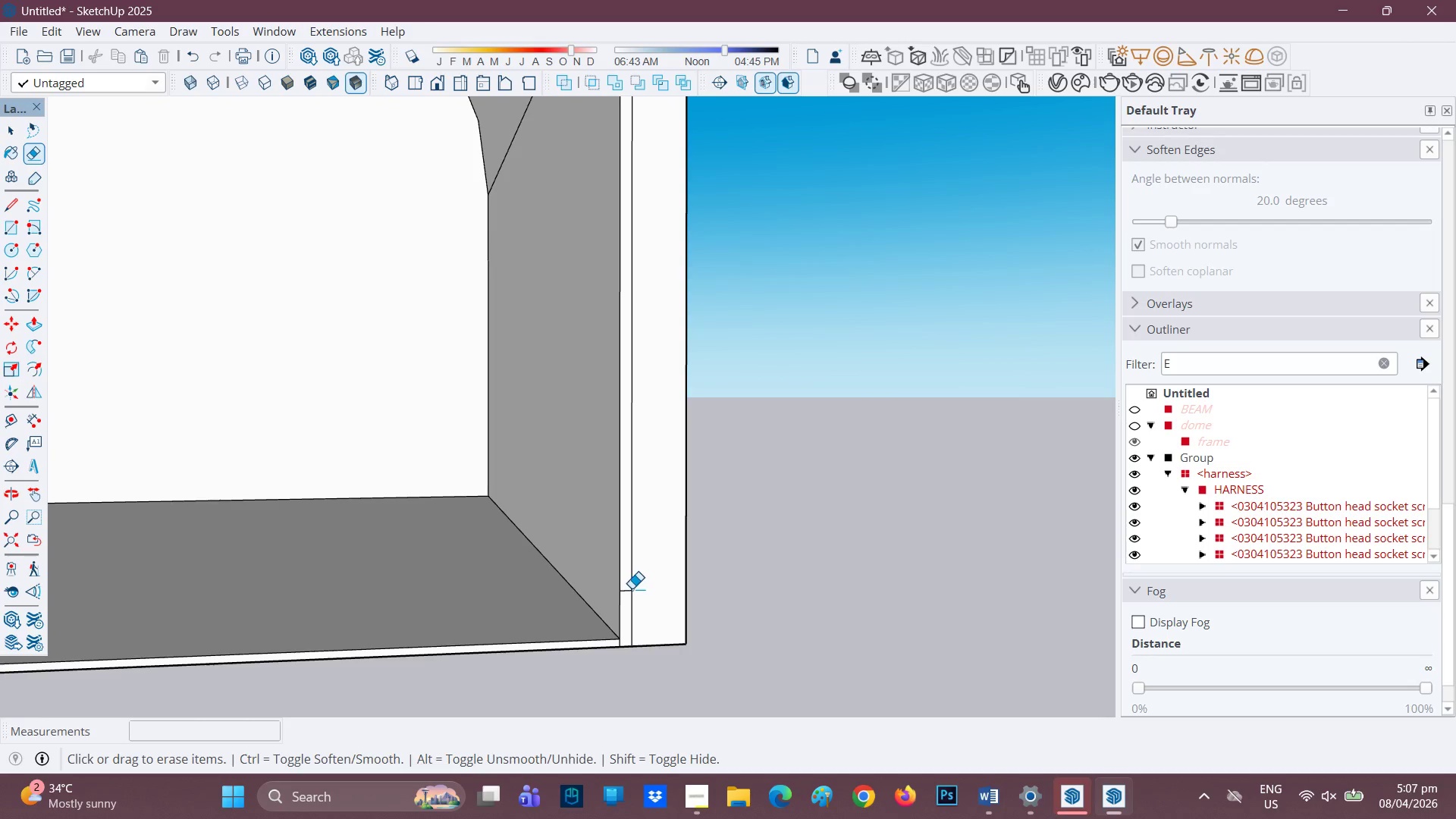 
scroll: coordinate [653, 600], scroll_direction: up, amount: 4.0
 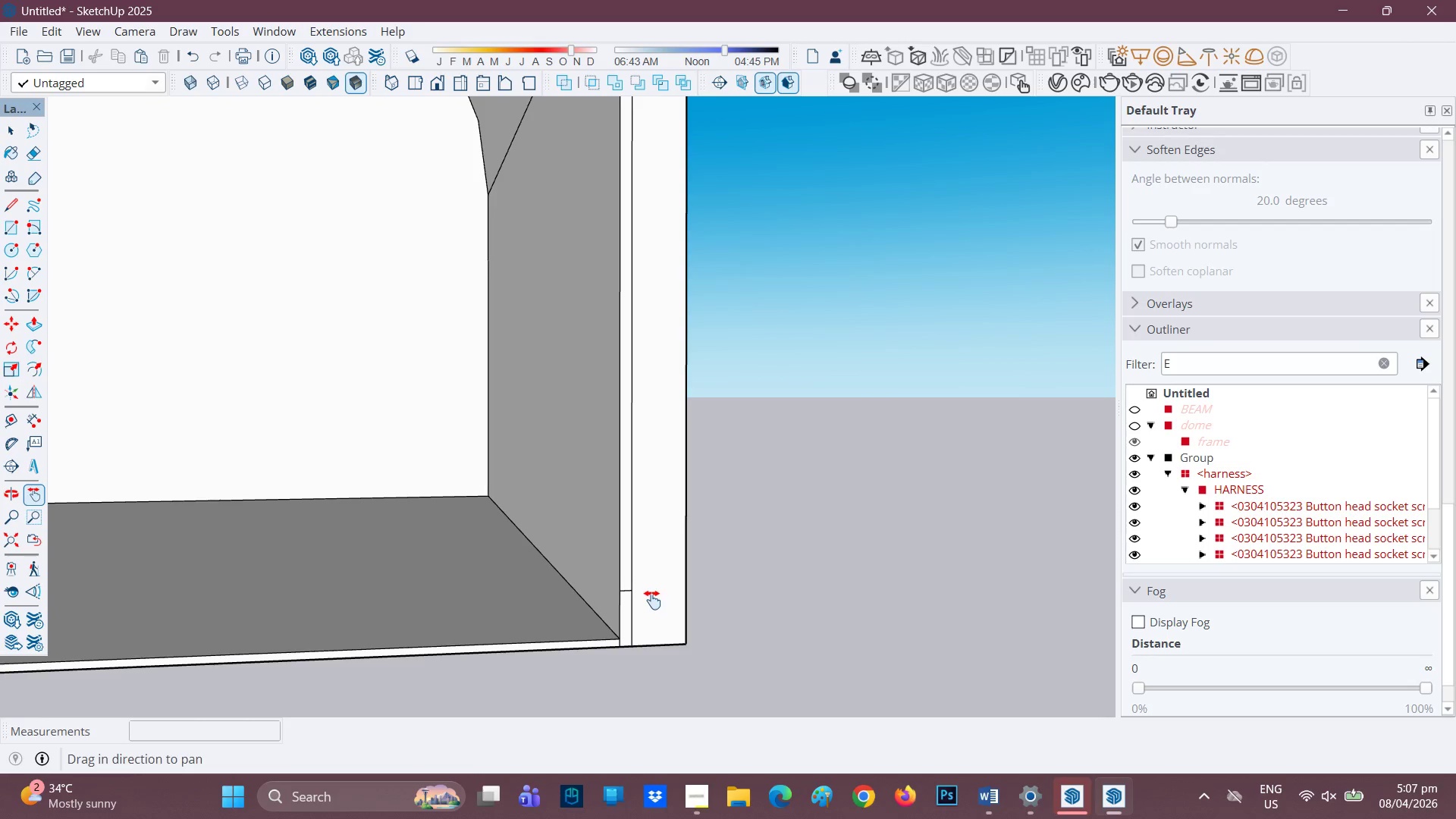 
left_click_drag(start_coordinate=[627, 589], to_coordinate=[626, 601])
 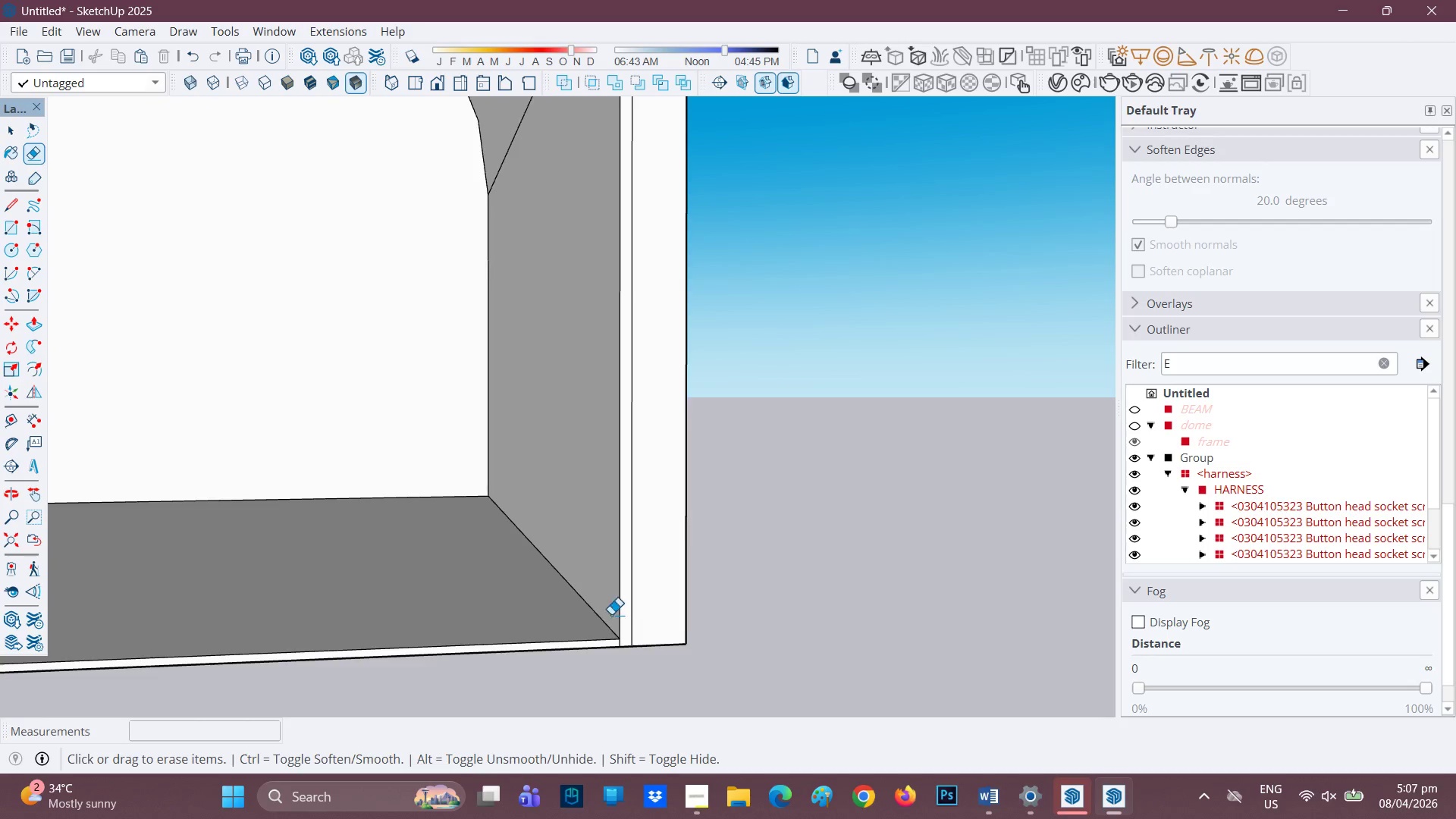 
key(H)
 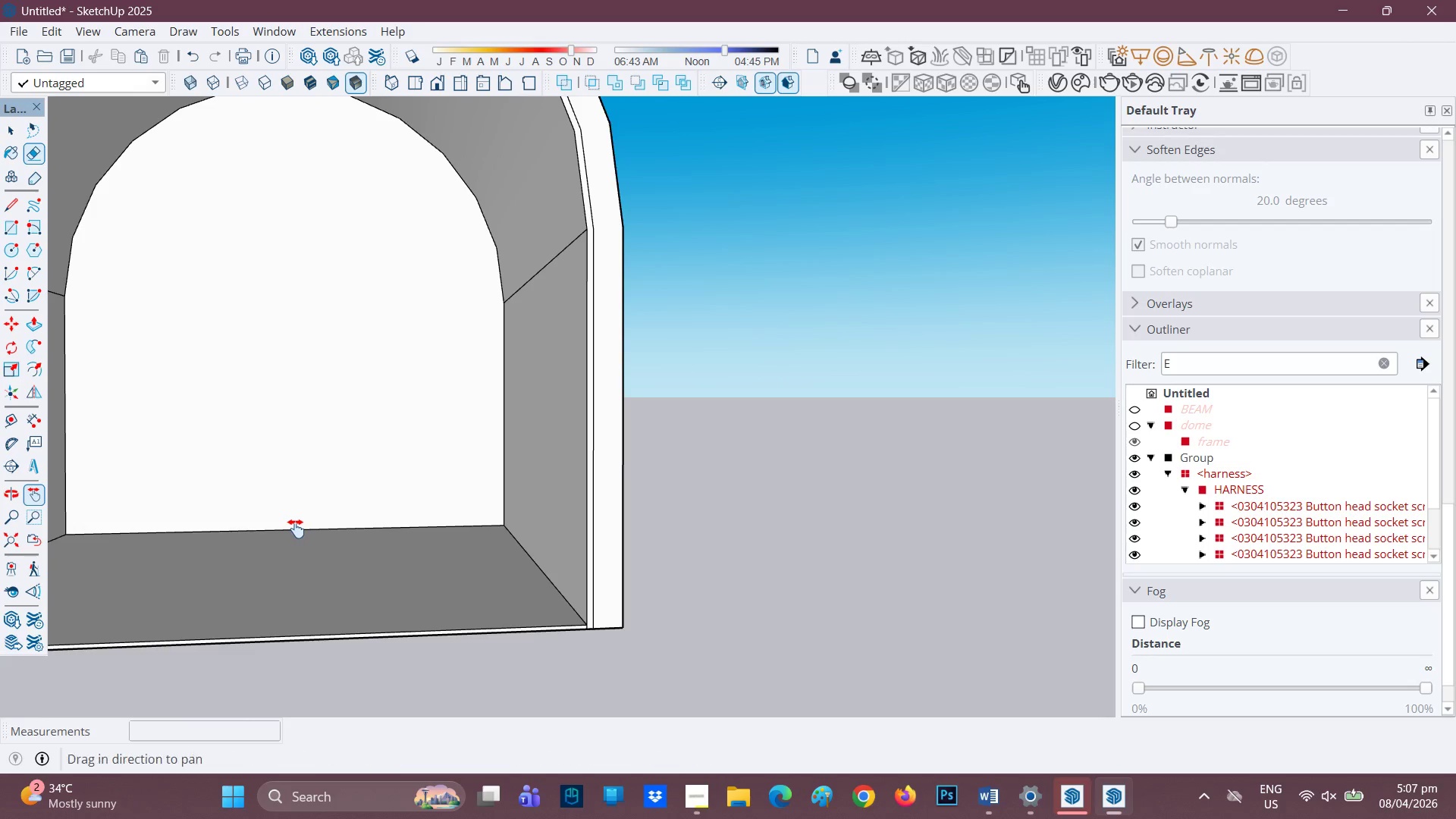 
scroll: coordinate [516, 594], scroll_direction: down, amount: 6.0
 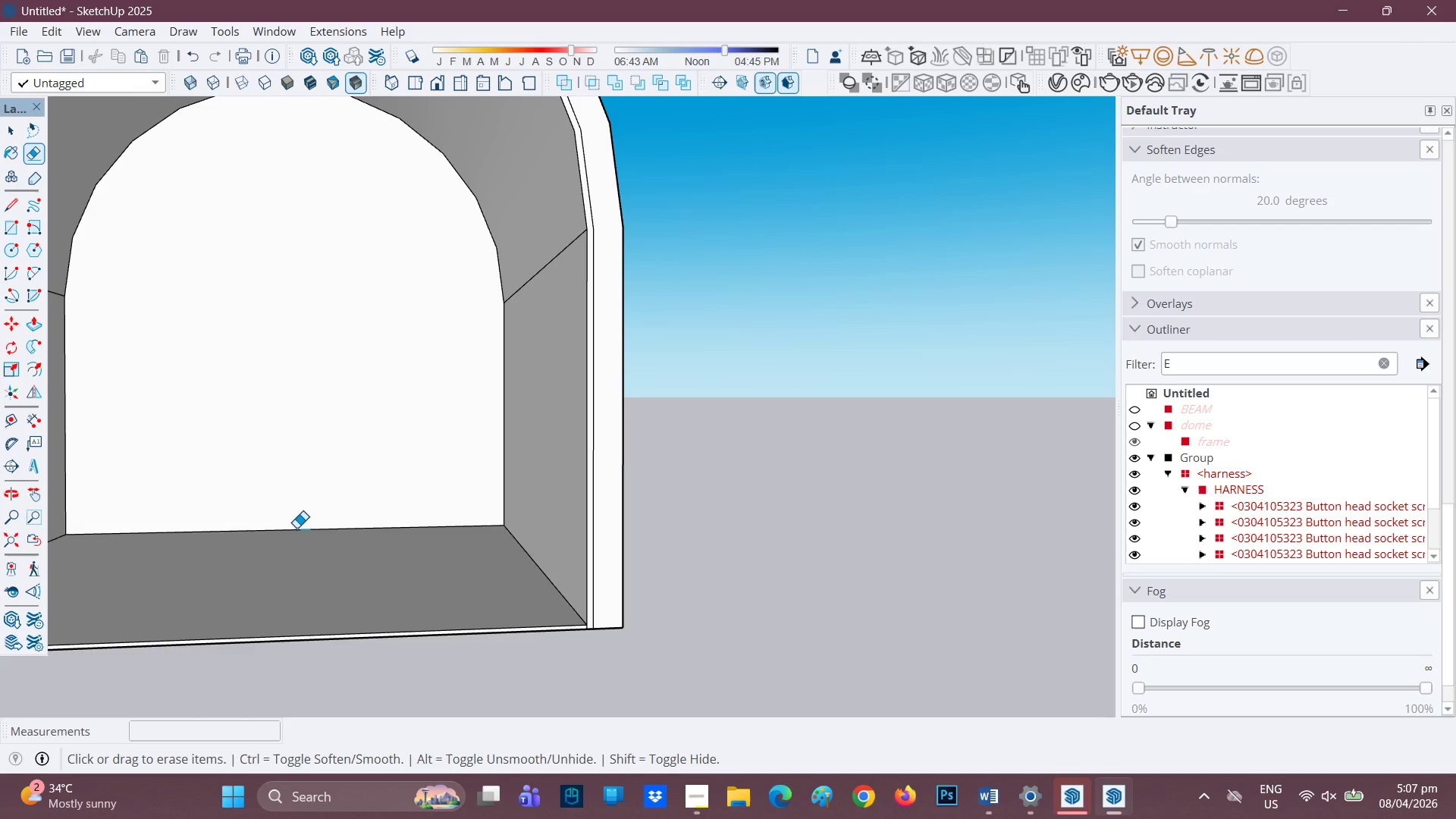 
left_click_drag(start_coordinate=[296, 528], to_coordinate=[441, 441])
 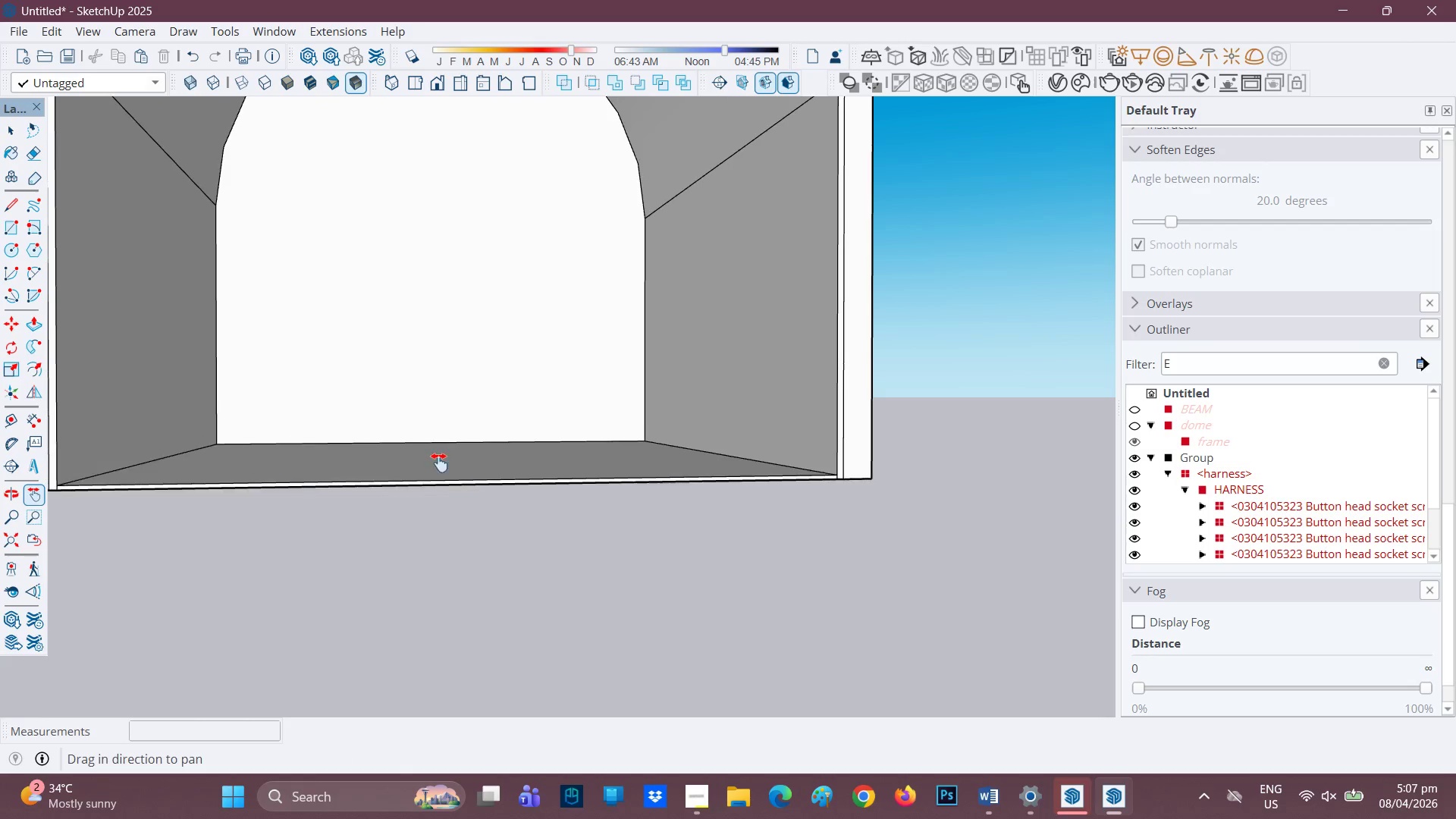 
scroll: coordinate [411, 498], scroll_direction: down, amount: 5.0
 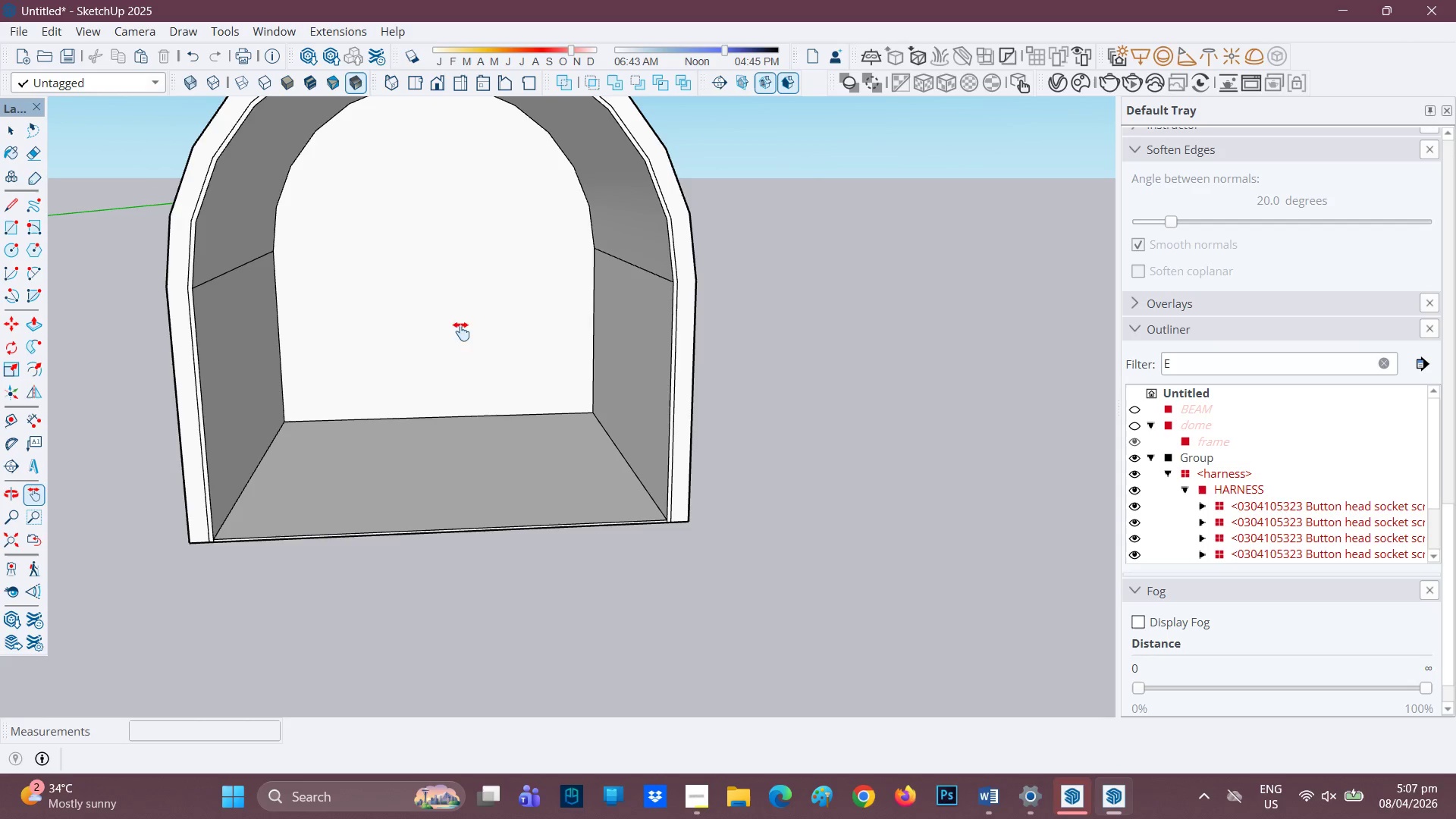 
scroll: coordinate [615, 174], scroll_direction: up, amount: 1.0
 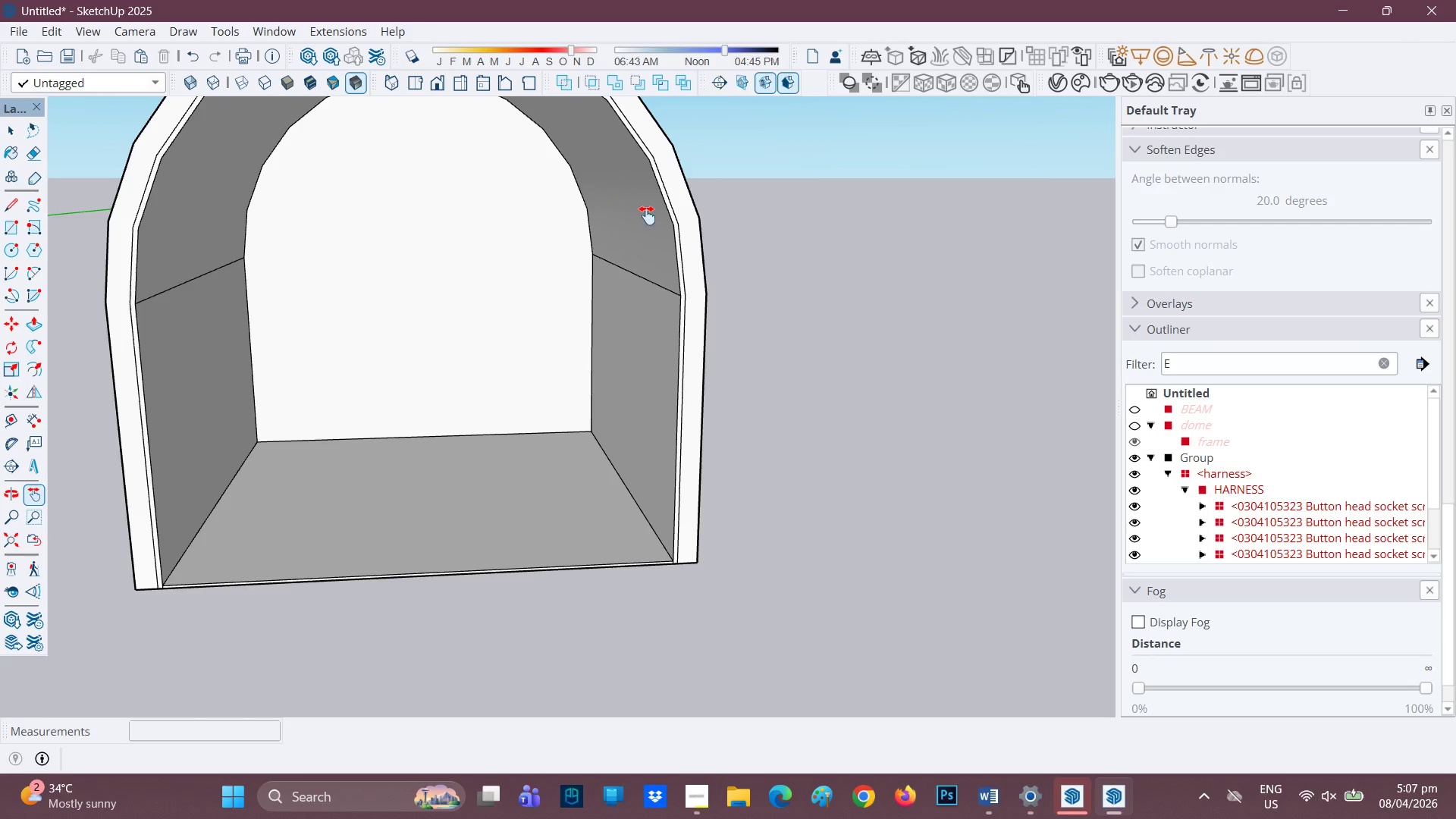 
key(Space)
 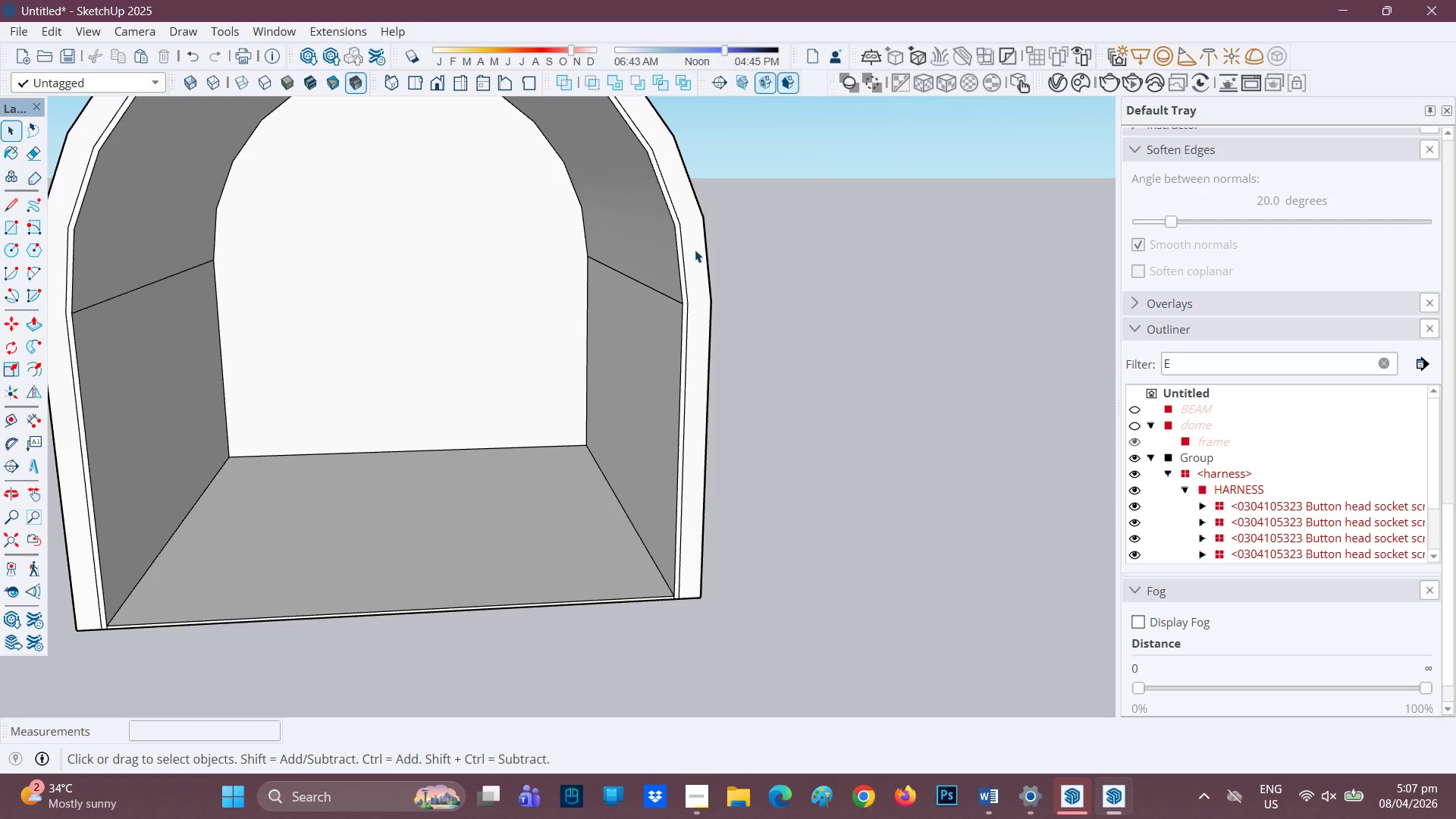 
scroll: coordinate [664, 224], scroll_direction: up, amount: 1.0
 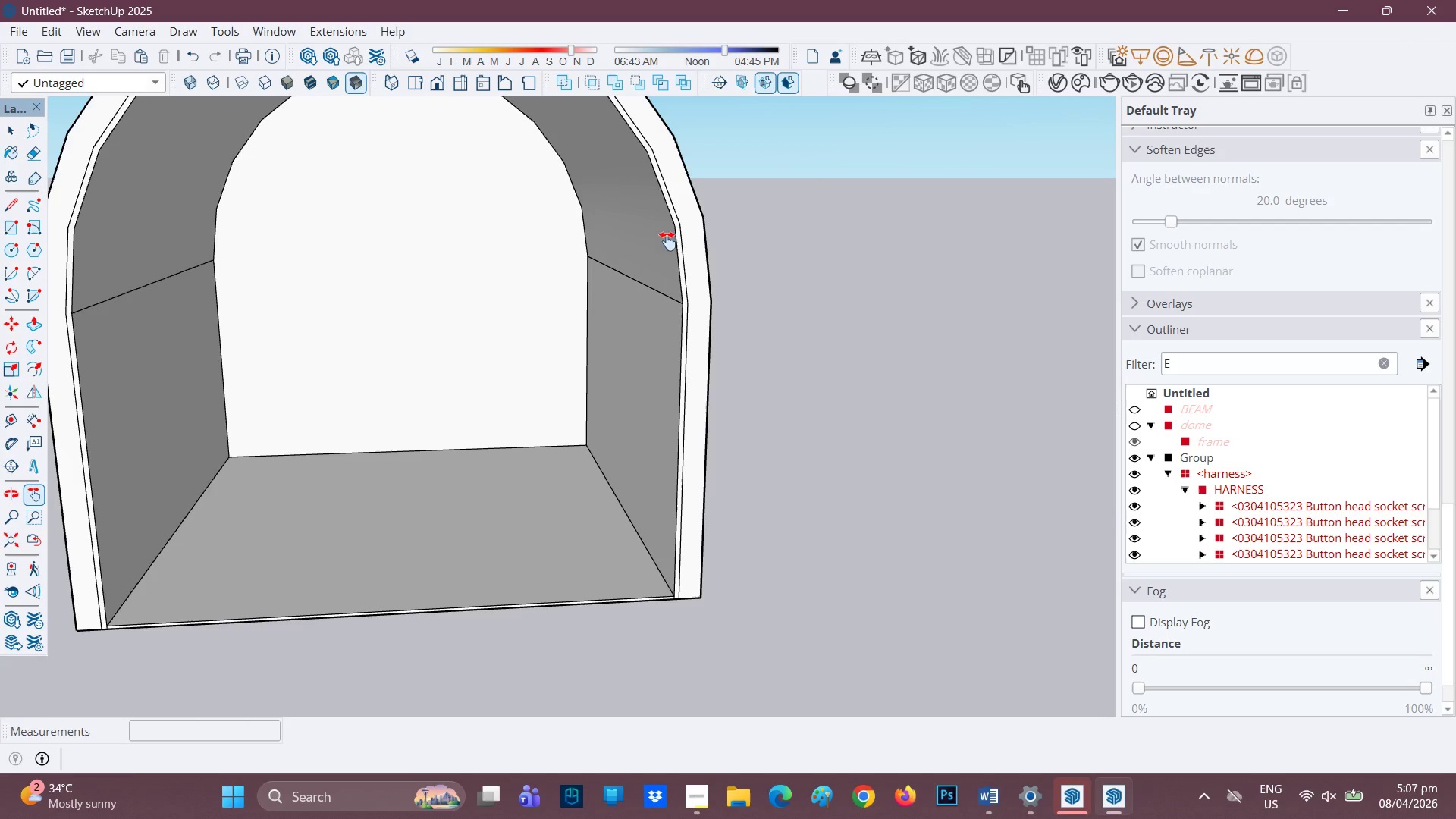 
left_click([695, 249])
 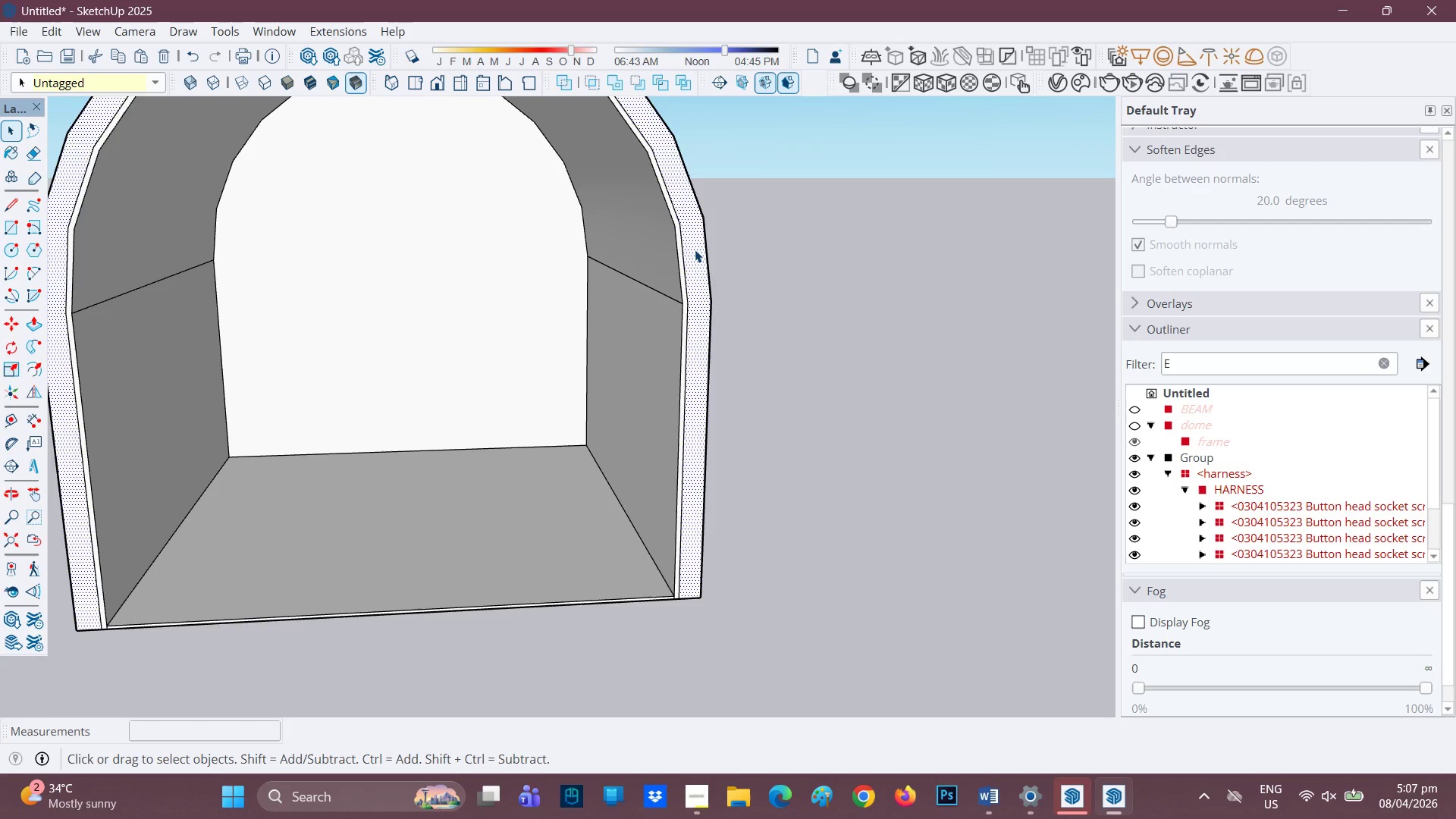 
key(F)
 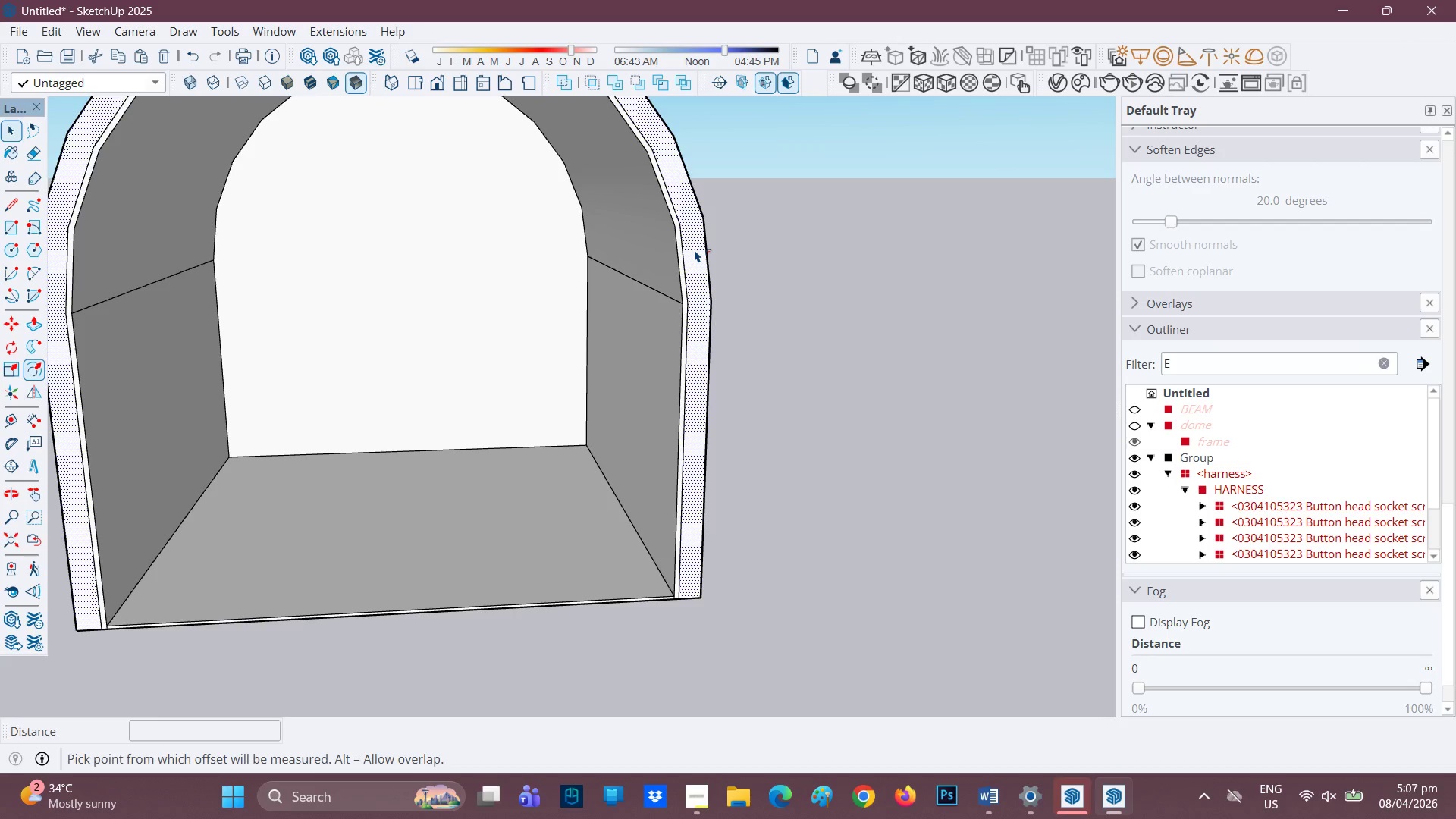 
left_click([695, 249])
 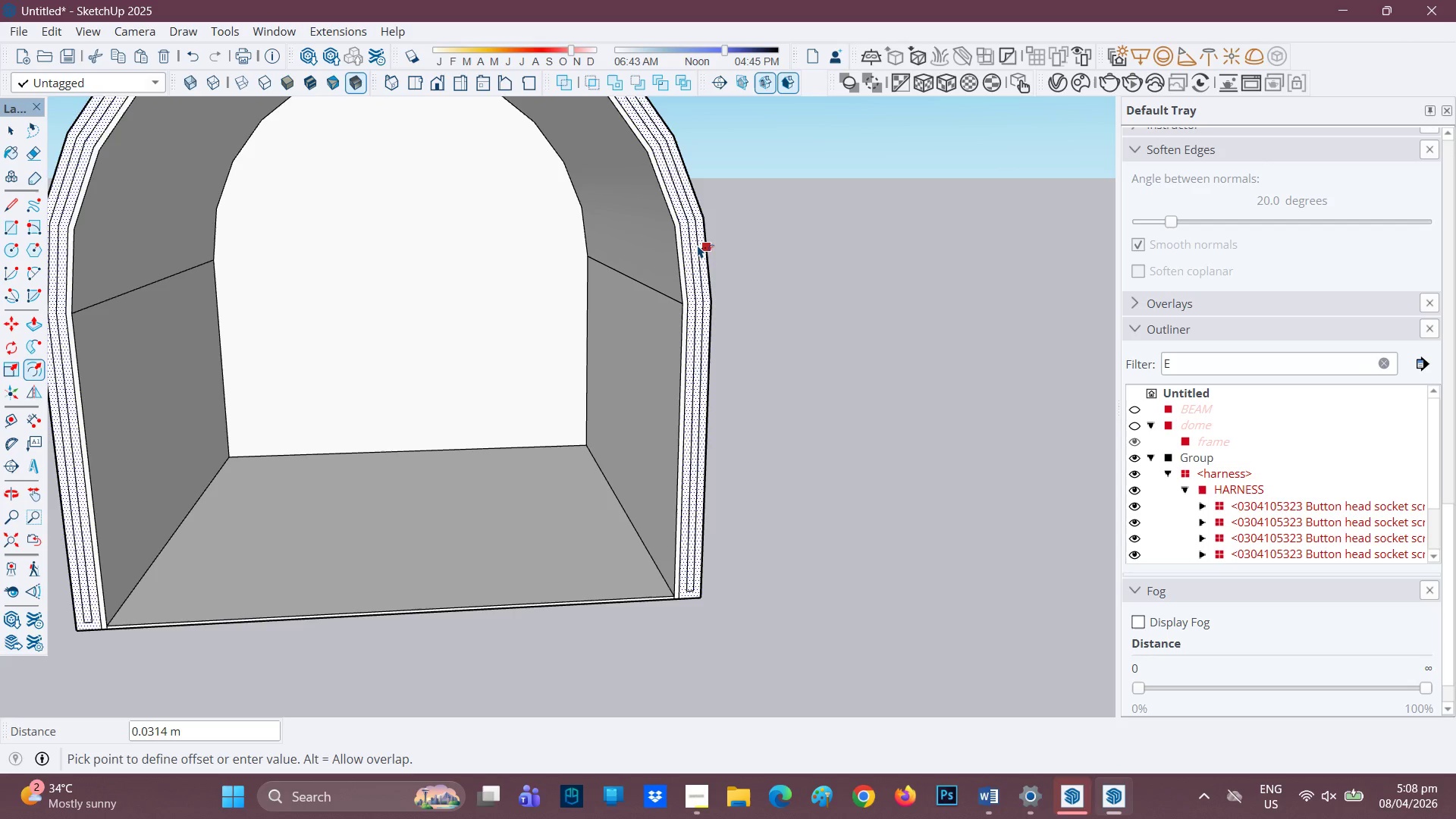 
left_click([698, 245])
 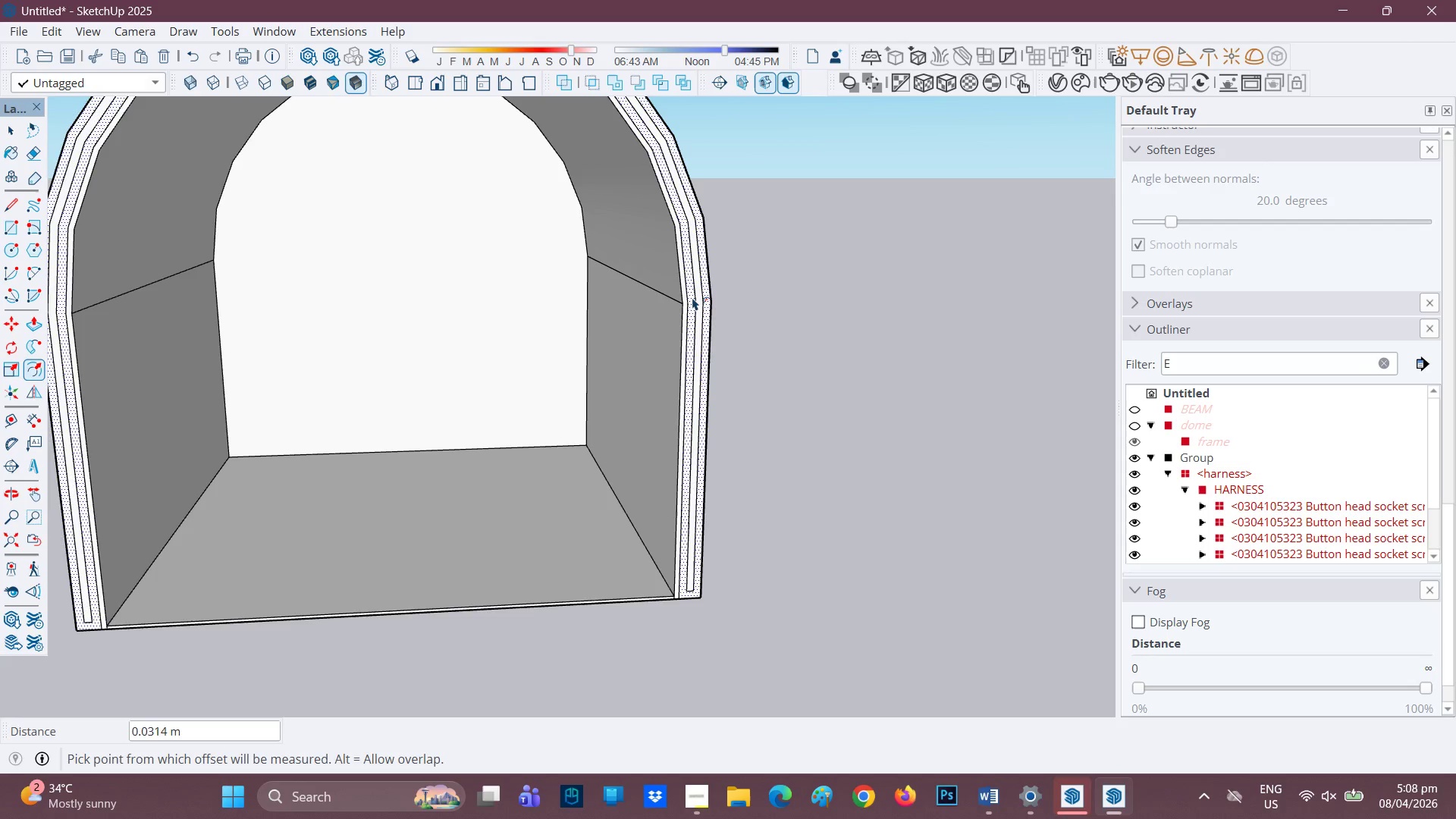 
key(Space)
 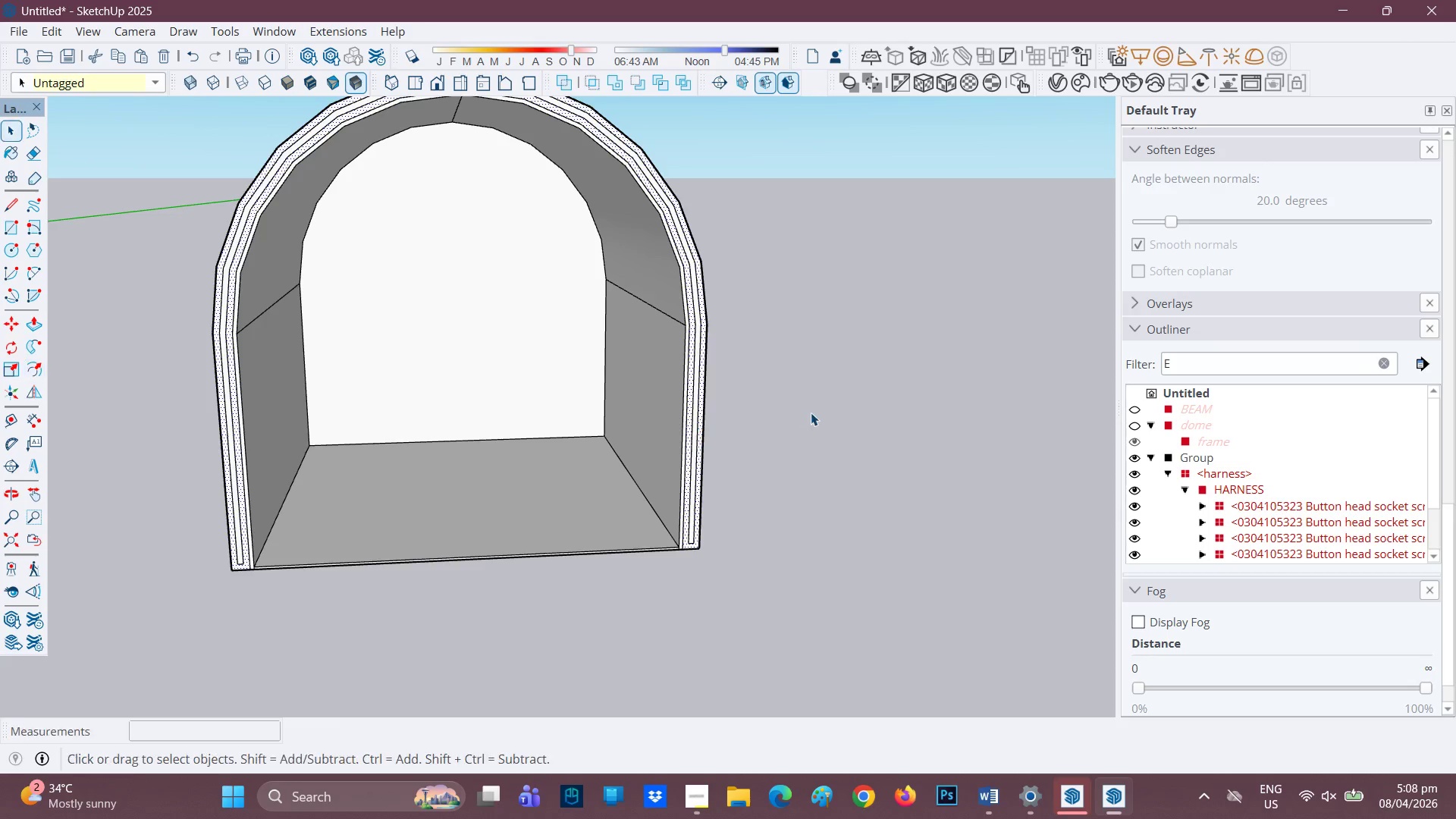 
scroll: coordinate [692, 424], scroll_direction: down, amount: 3.0
 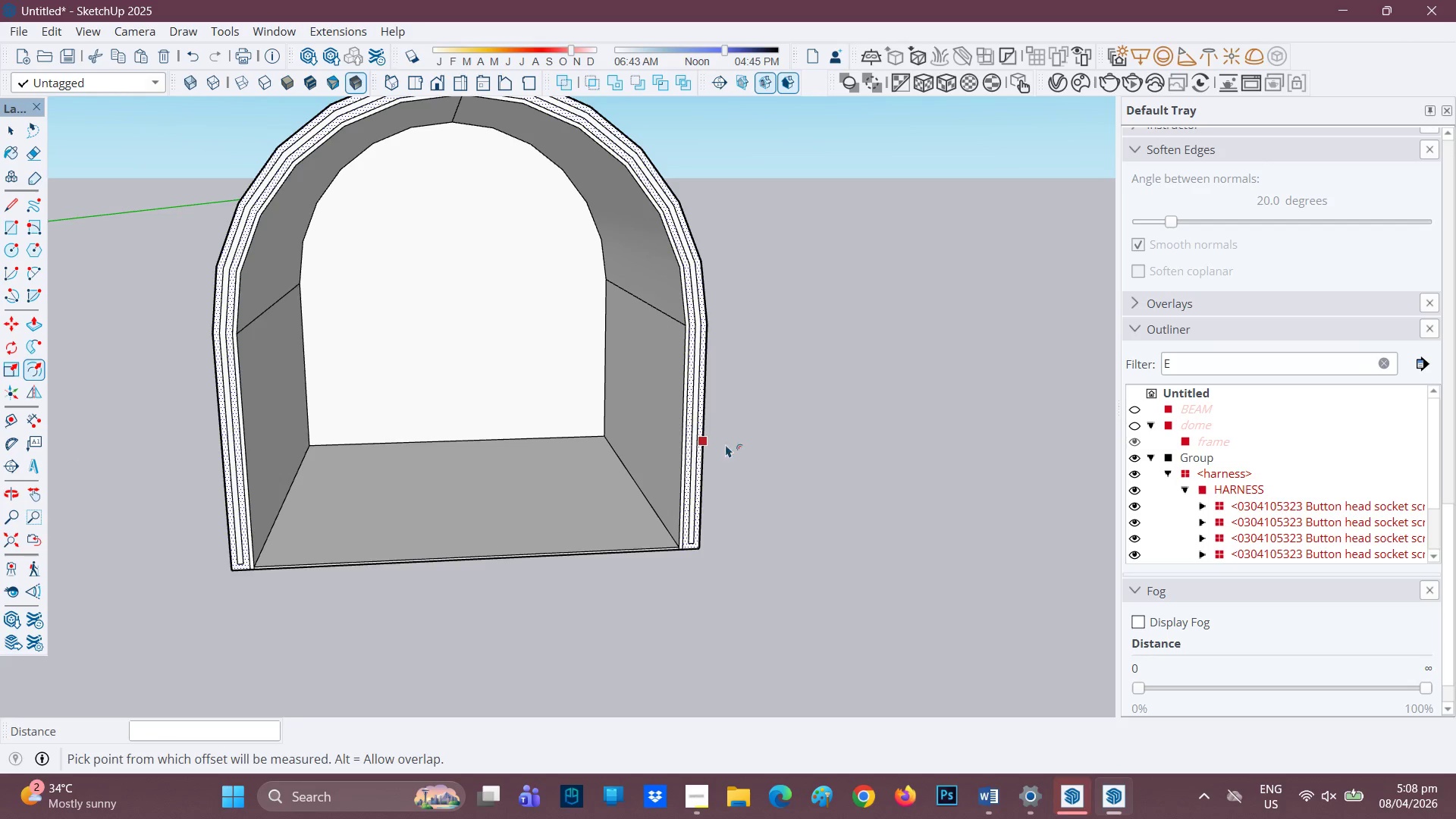 
left_click([811, 413])
 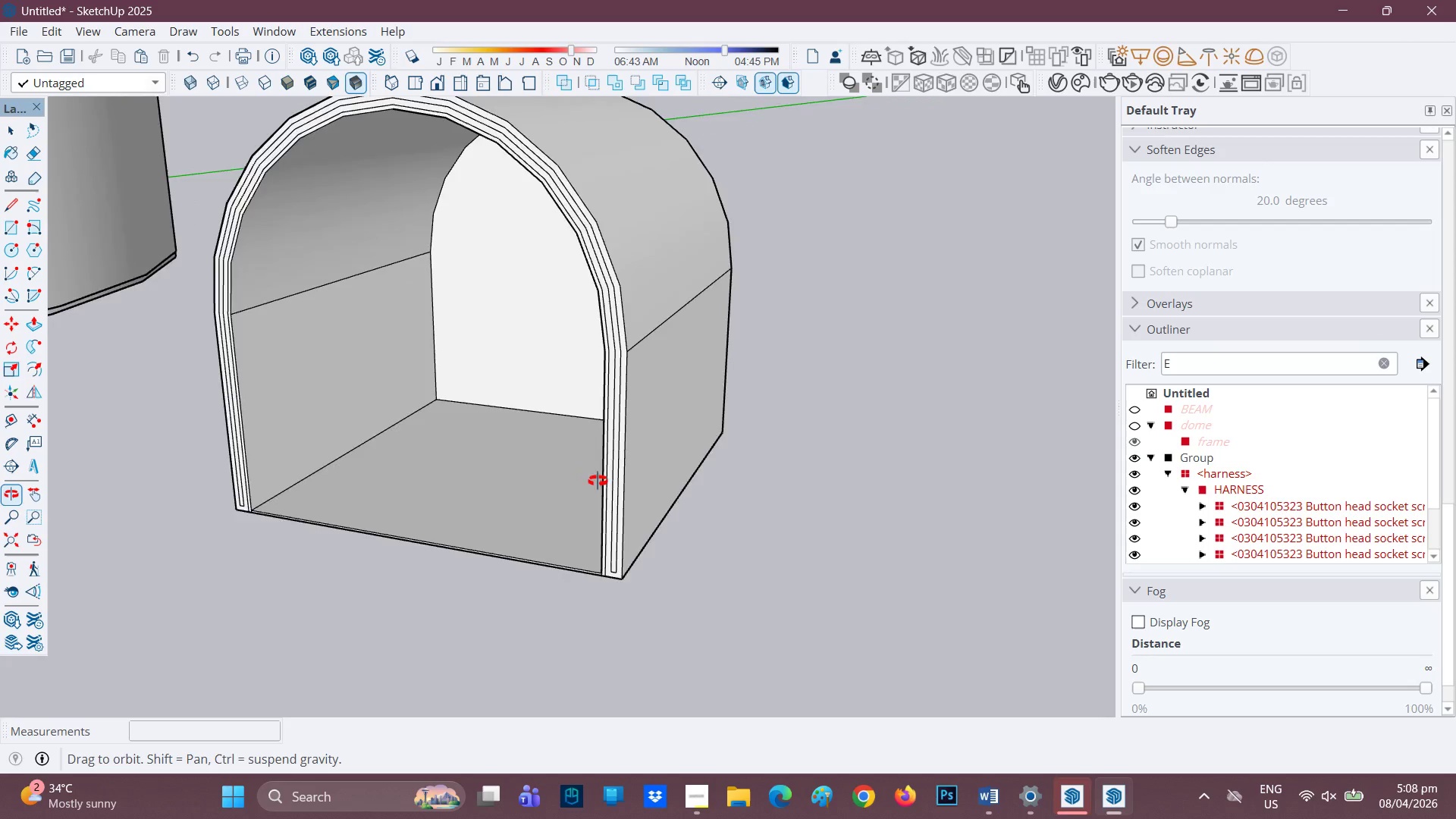 
scroll: coordinate [625, 478], scroll_direction: up, amount: 3.0
 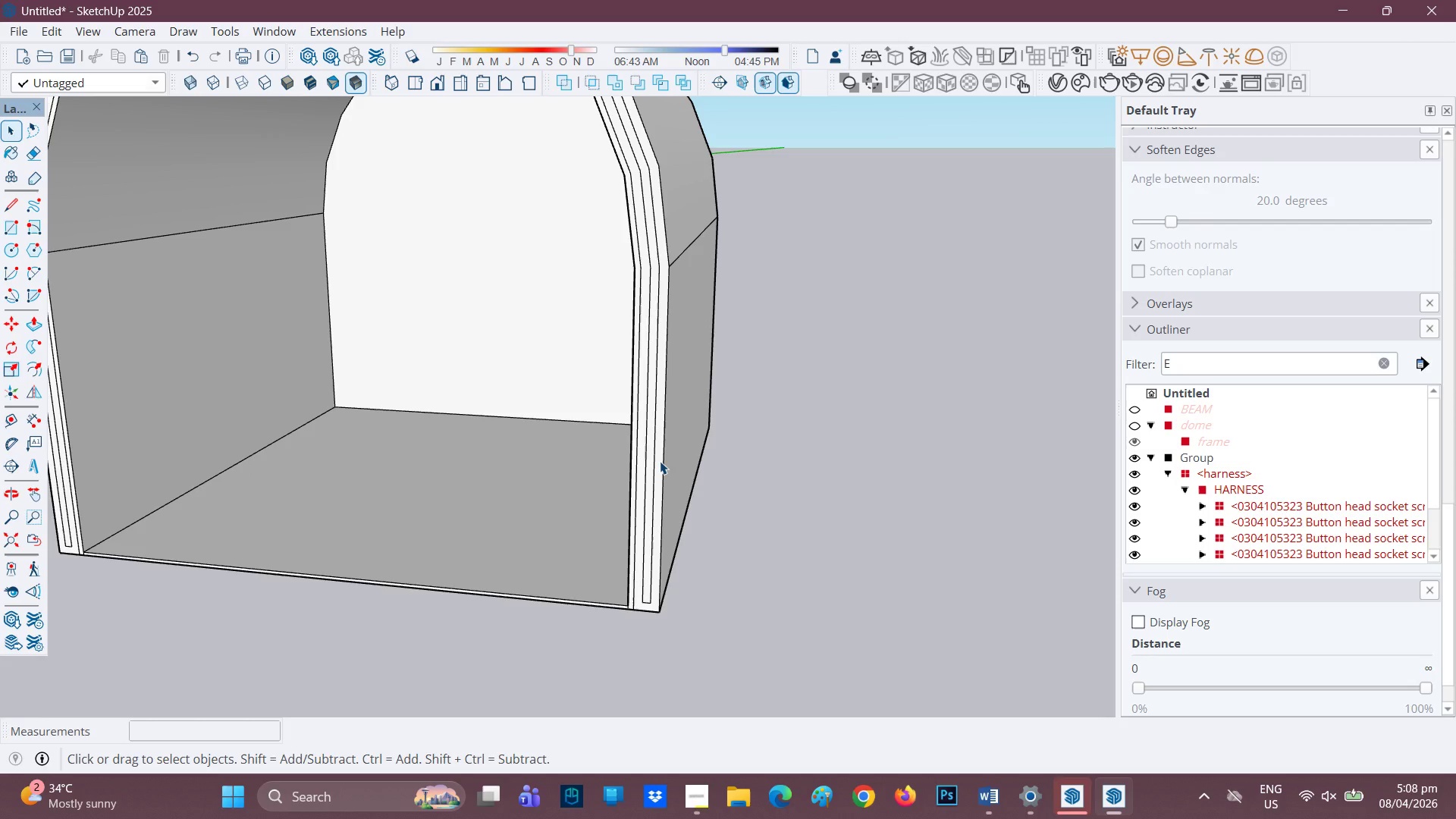 
key(P)
 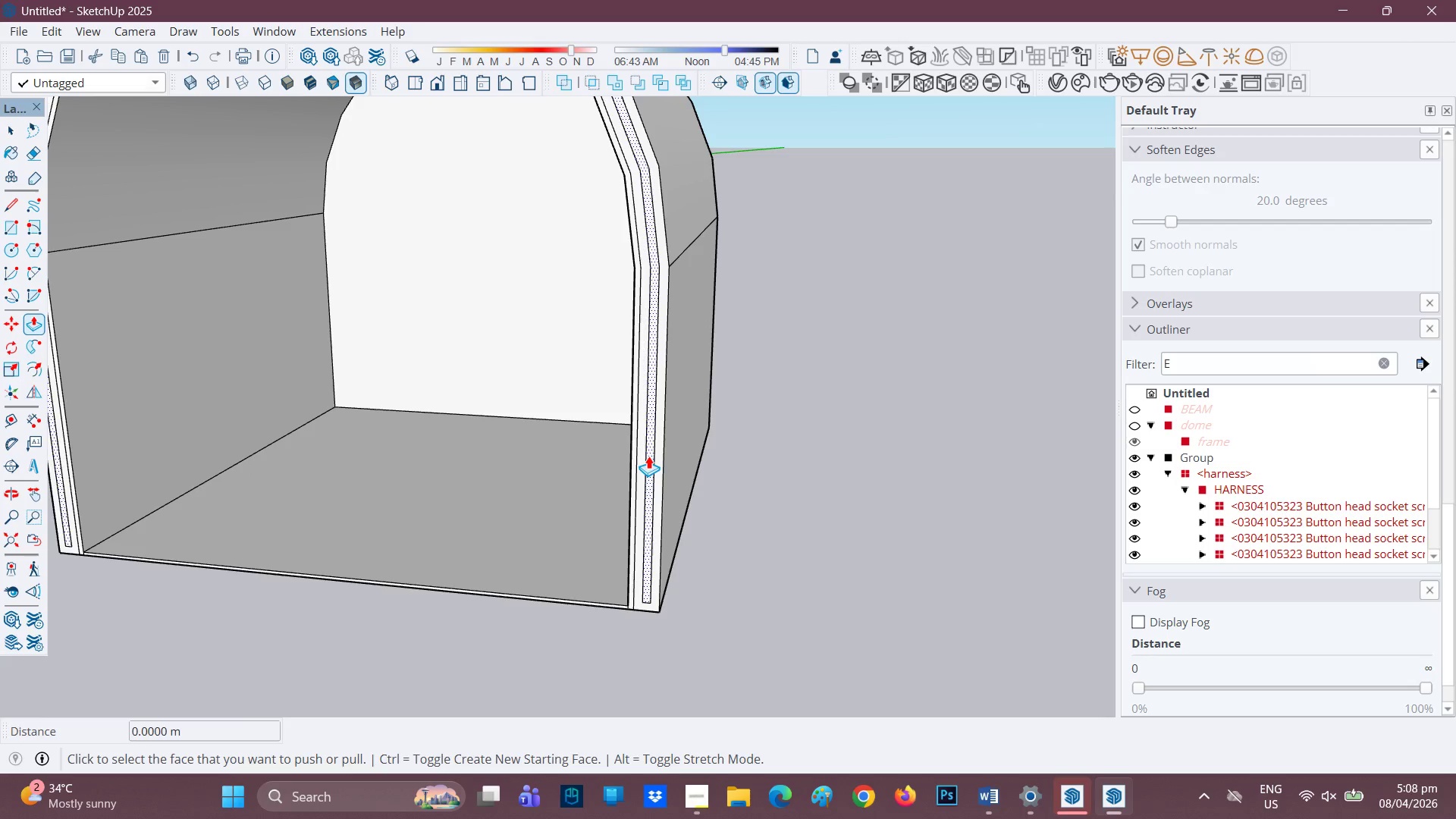 
left_click([648, 456])
 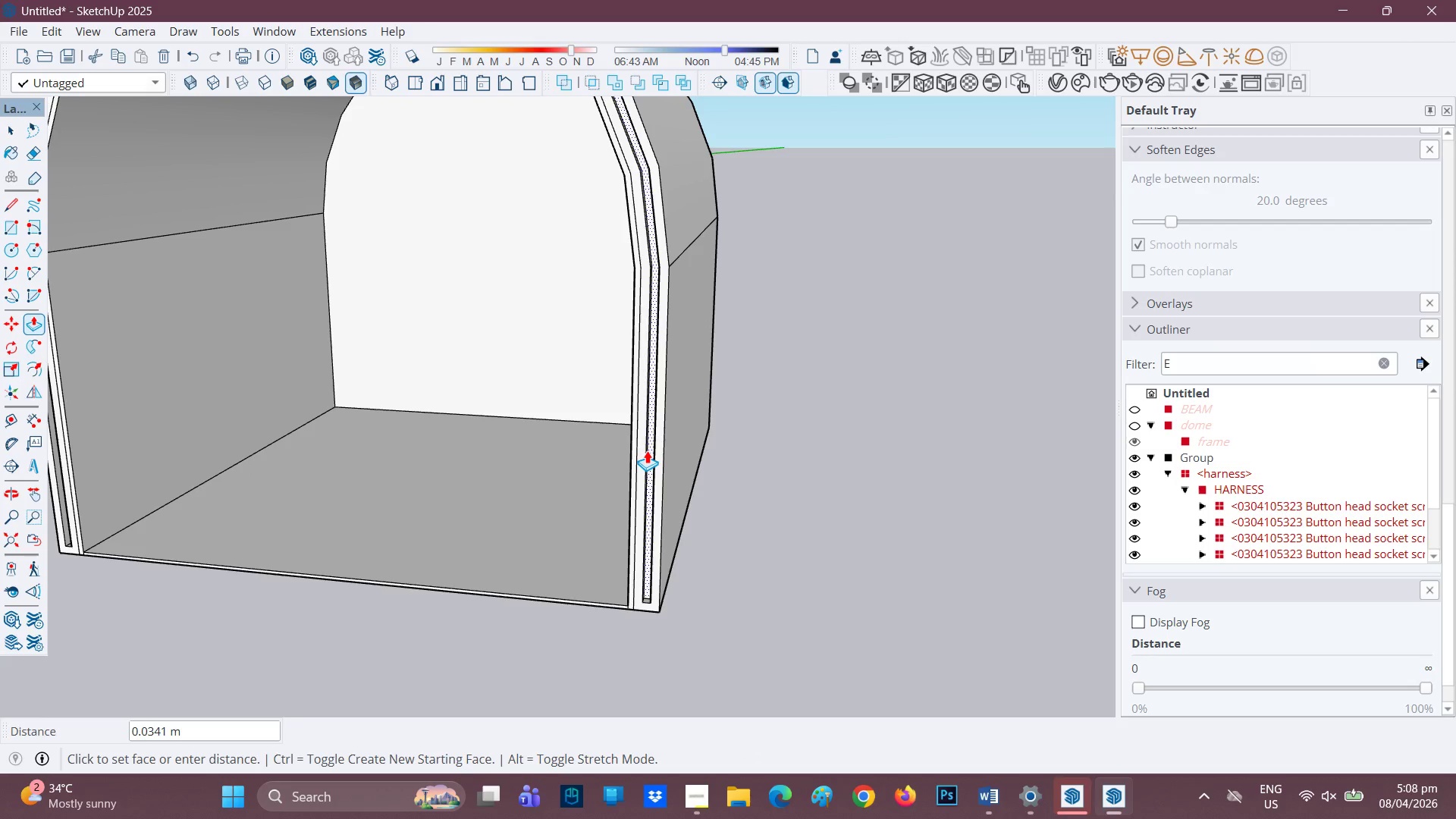 
left_click([647, 450])
 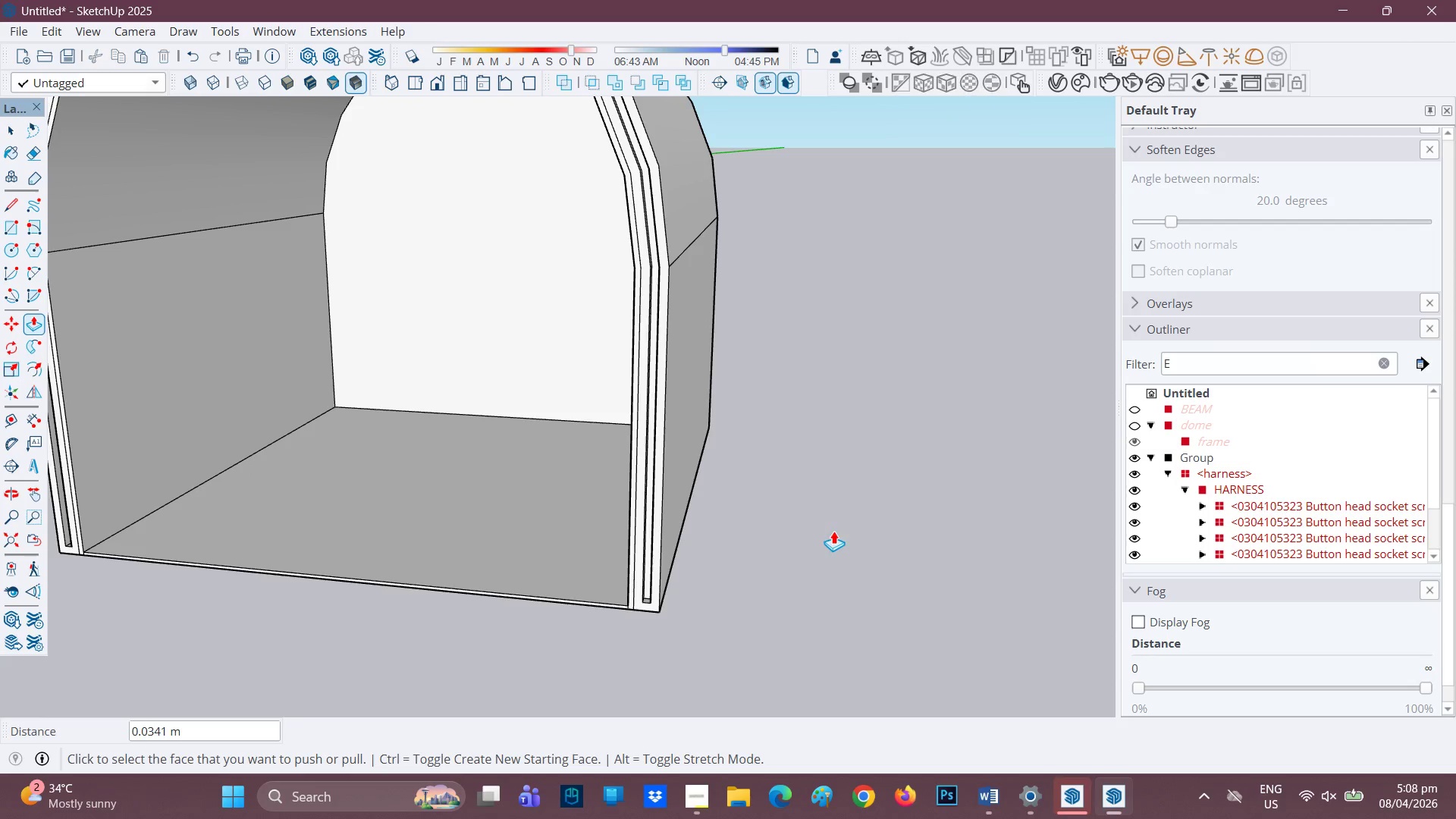 
key(Space)
 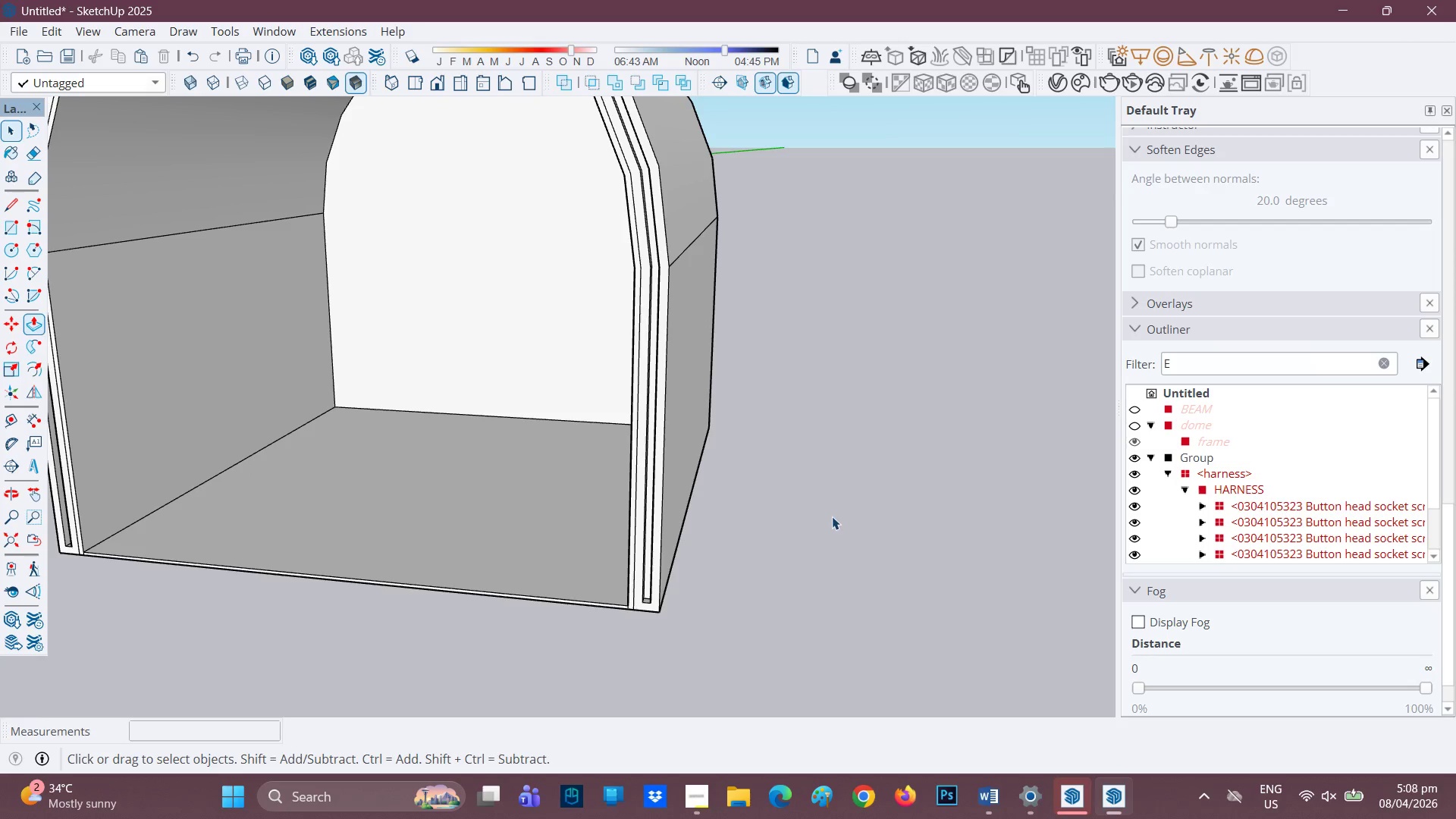 
left_click([831, 516])
 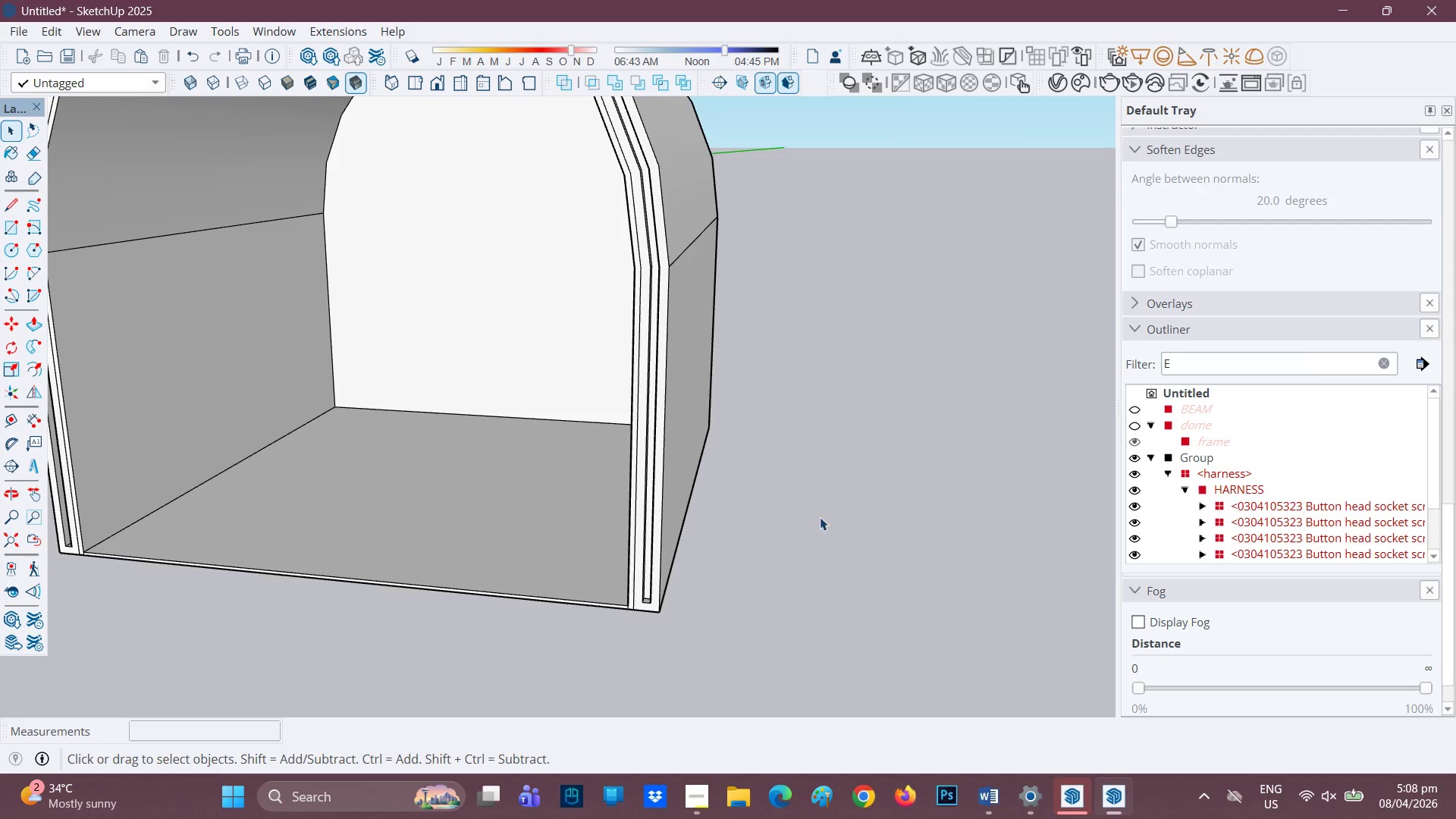 
scroll: coordinate [774, 494], scroll_direction: down, amount: 6.0
 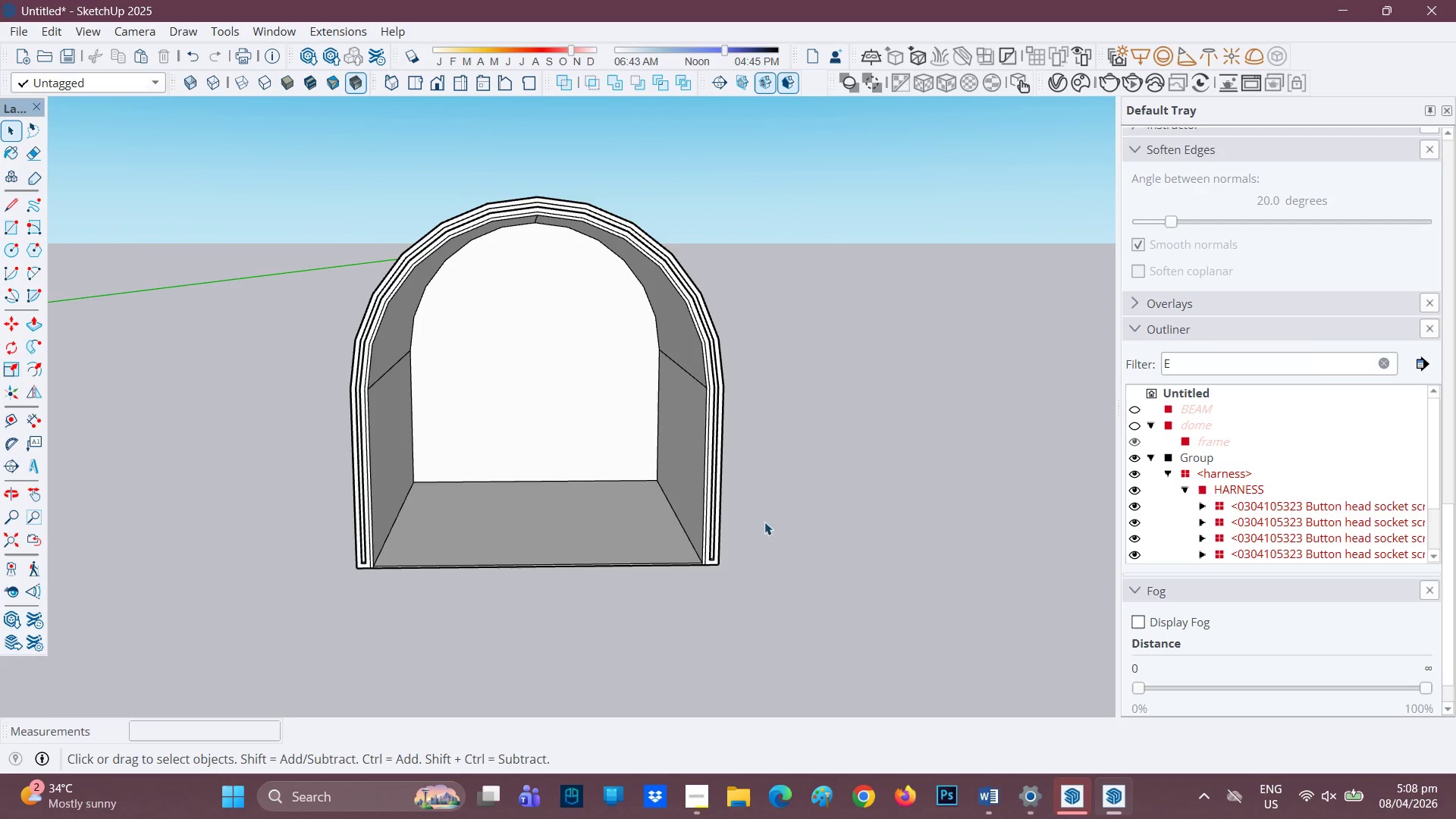 
scroll: coordinate [551, 436], scroll_direction: up, amount: 1.0
 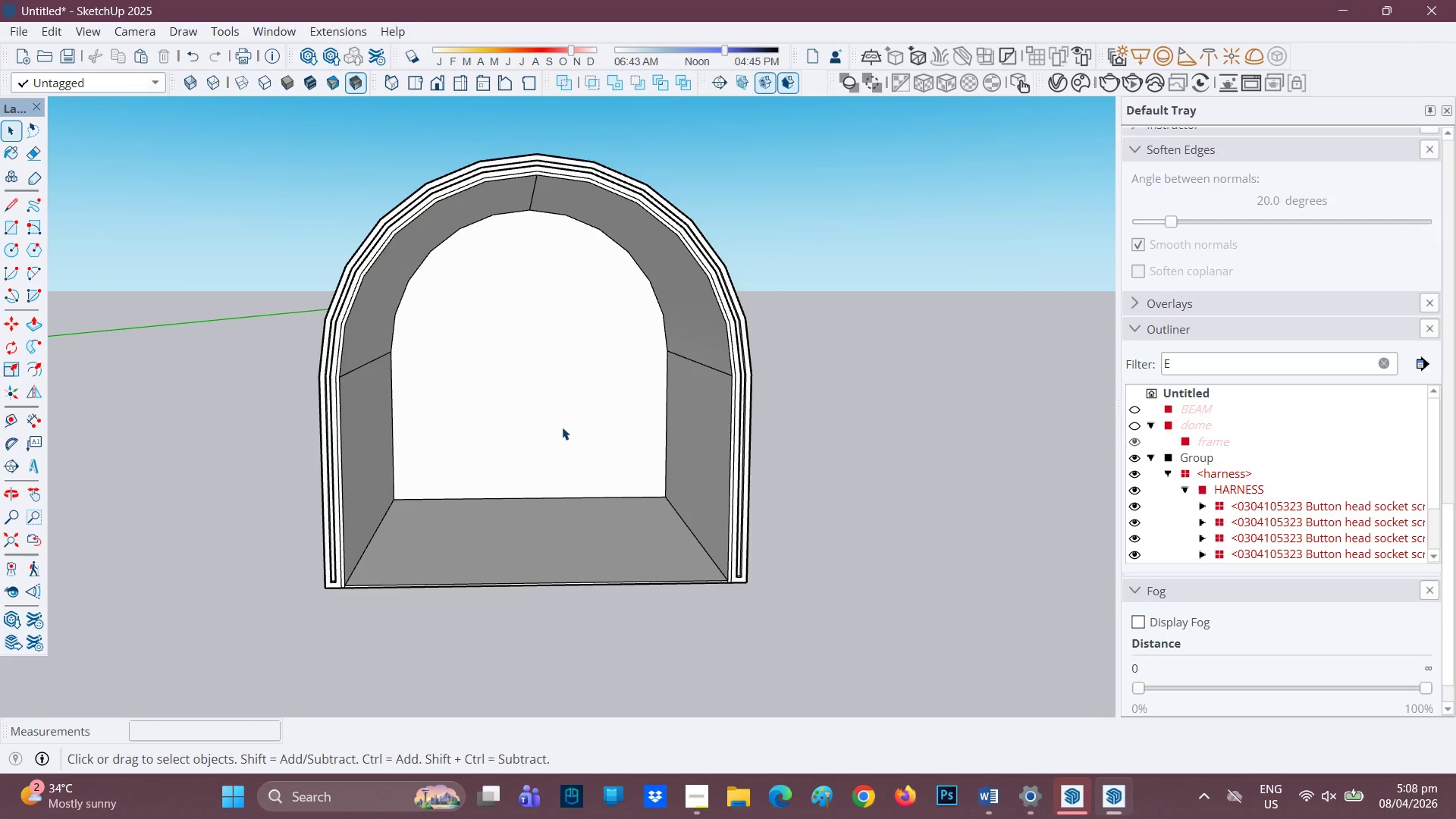 
key(F)
 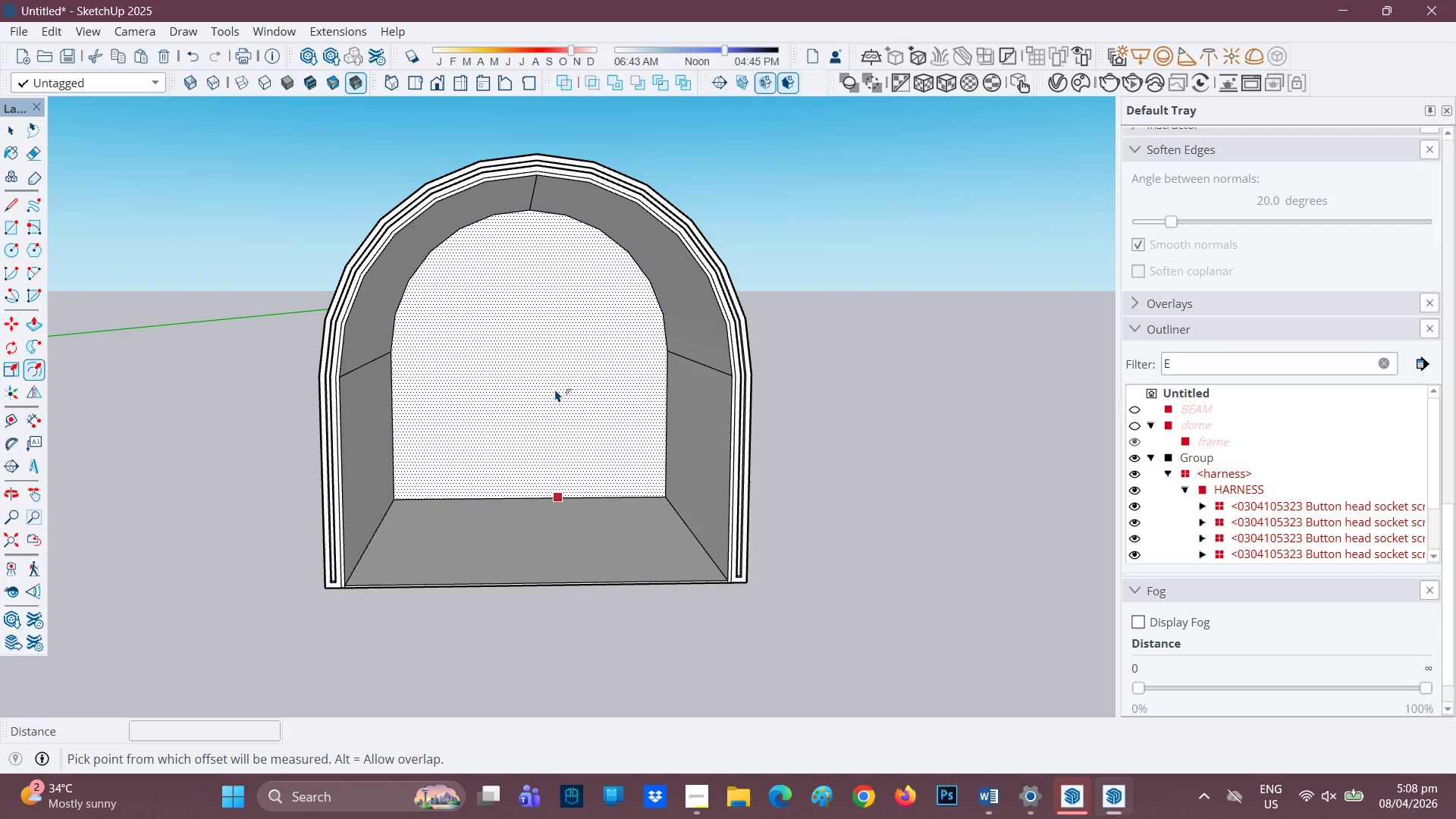 
left_click([554, 388])
 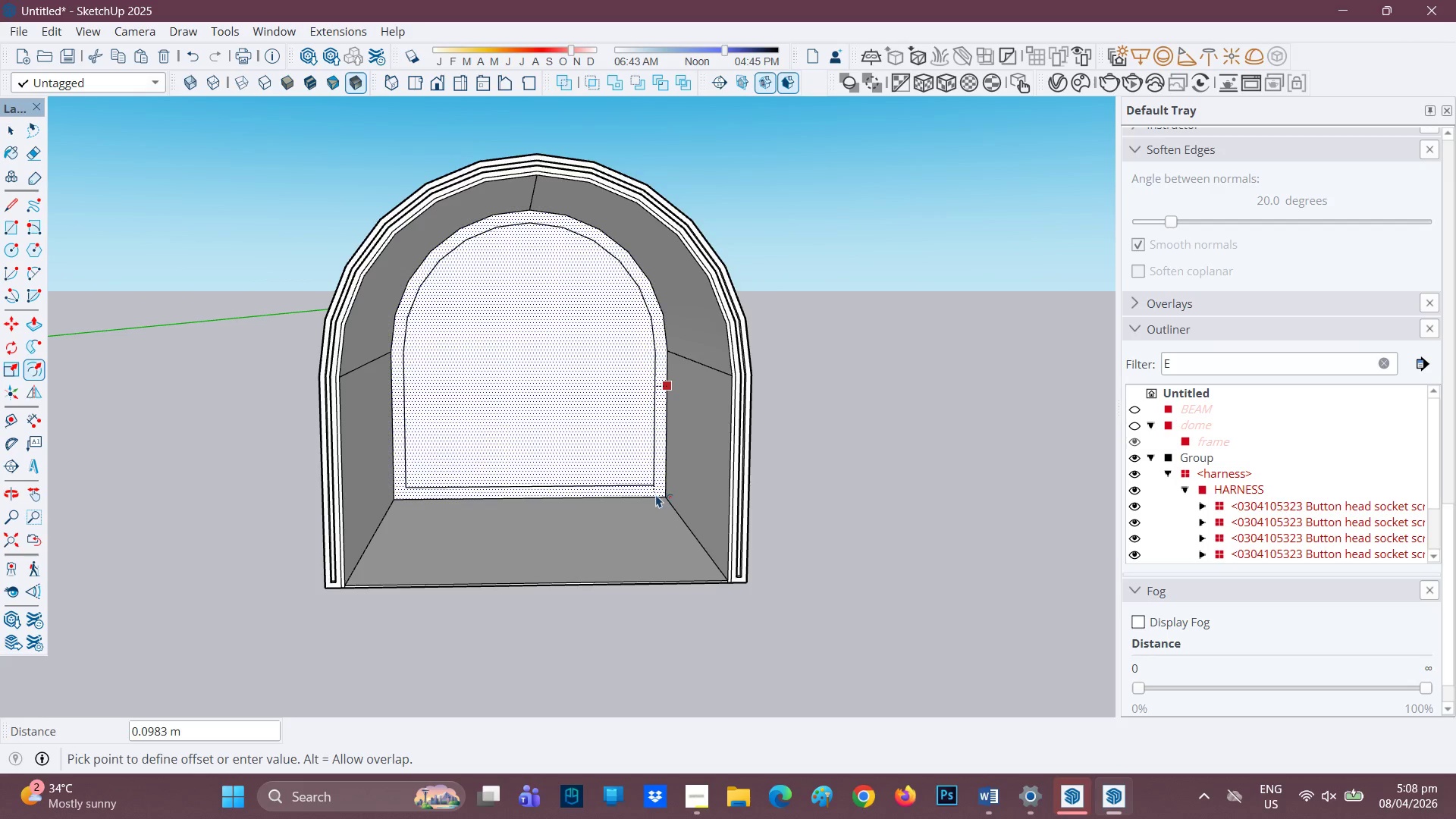 
left_click([657, 495])
 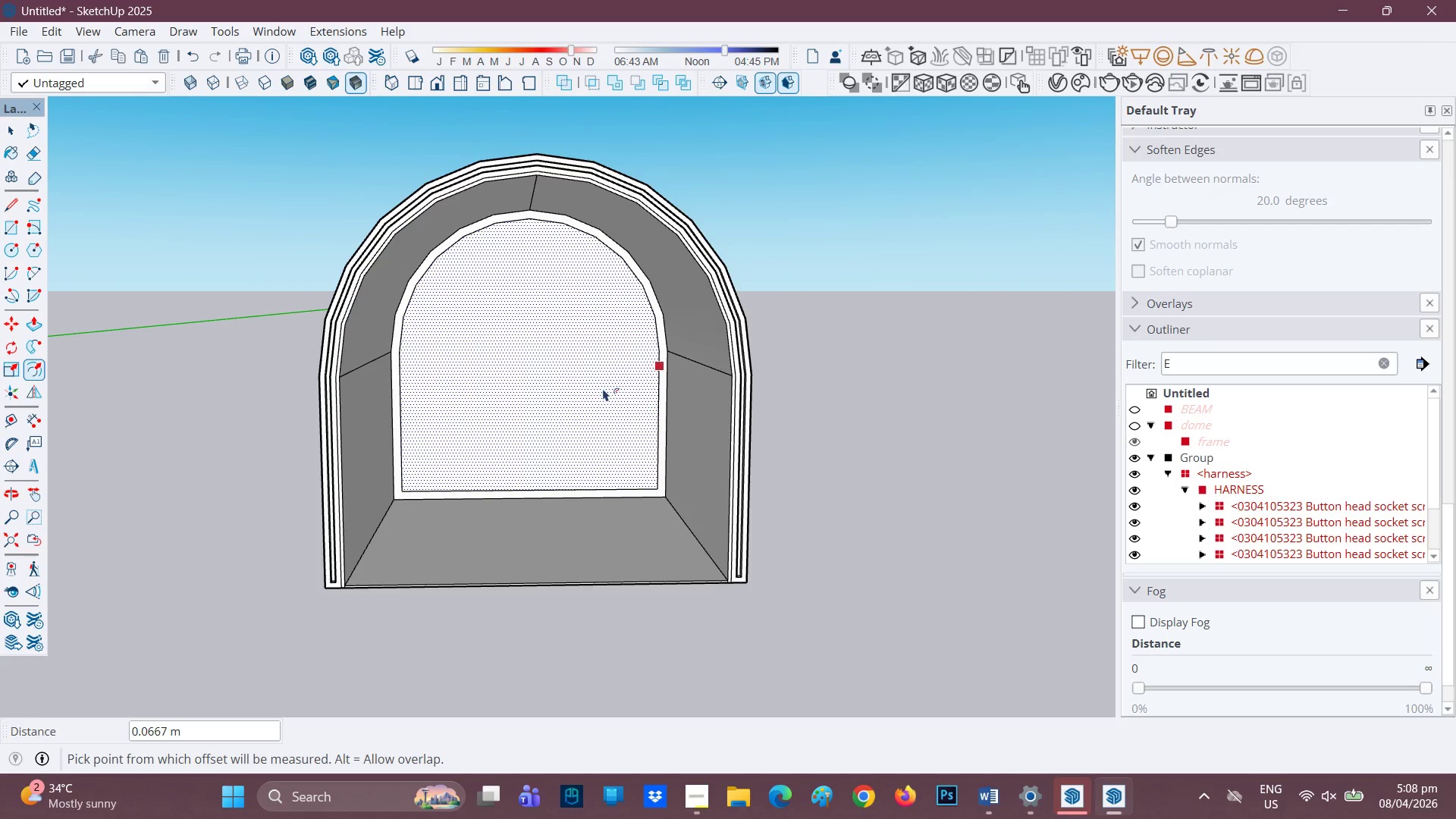 
left_click([600, 395])
 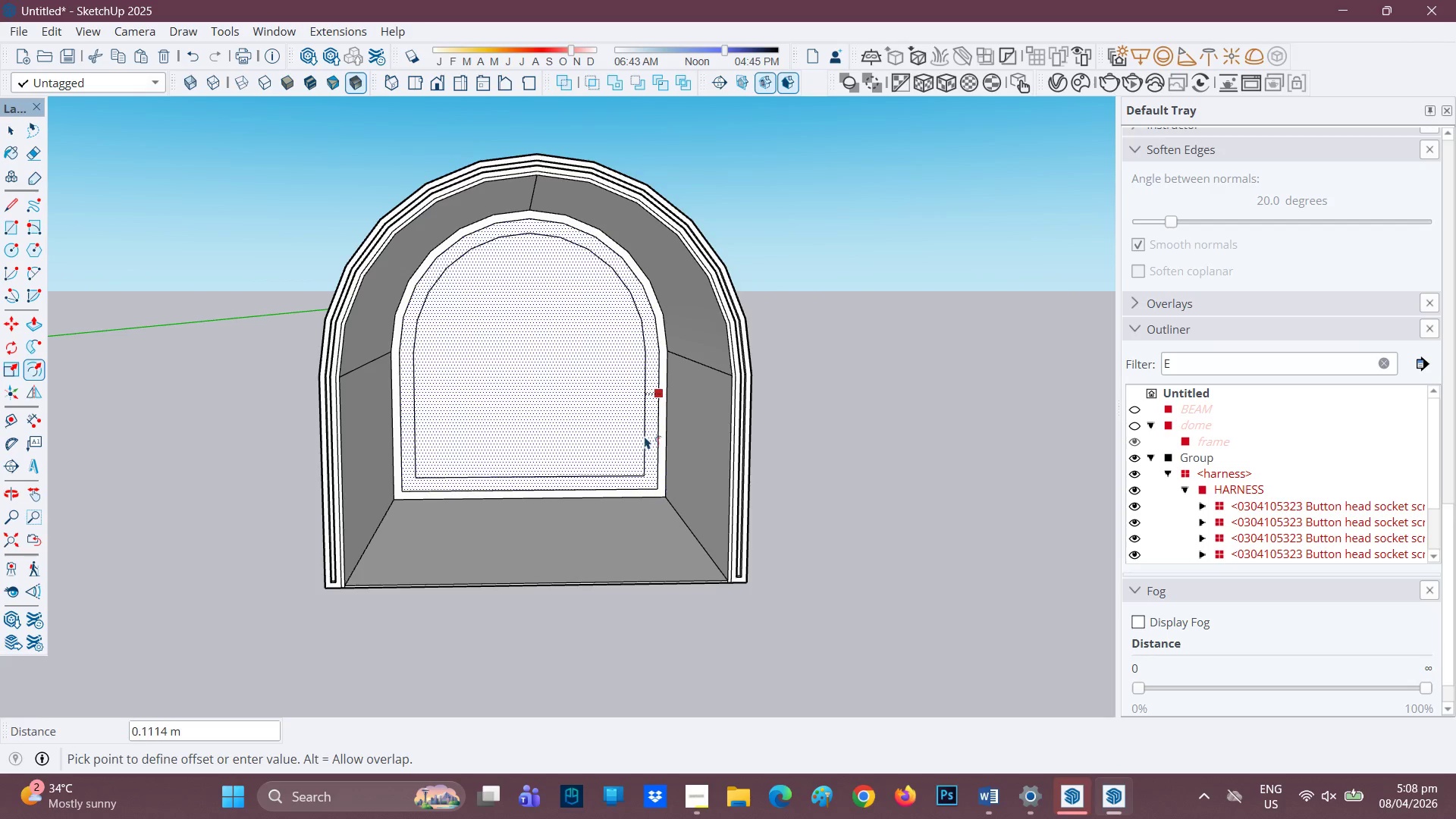 
scroll: coordinate [643, 423], scroll_direction: up, amount: 5.0
 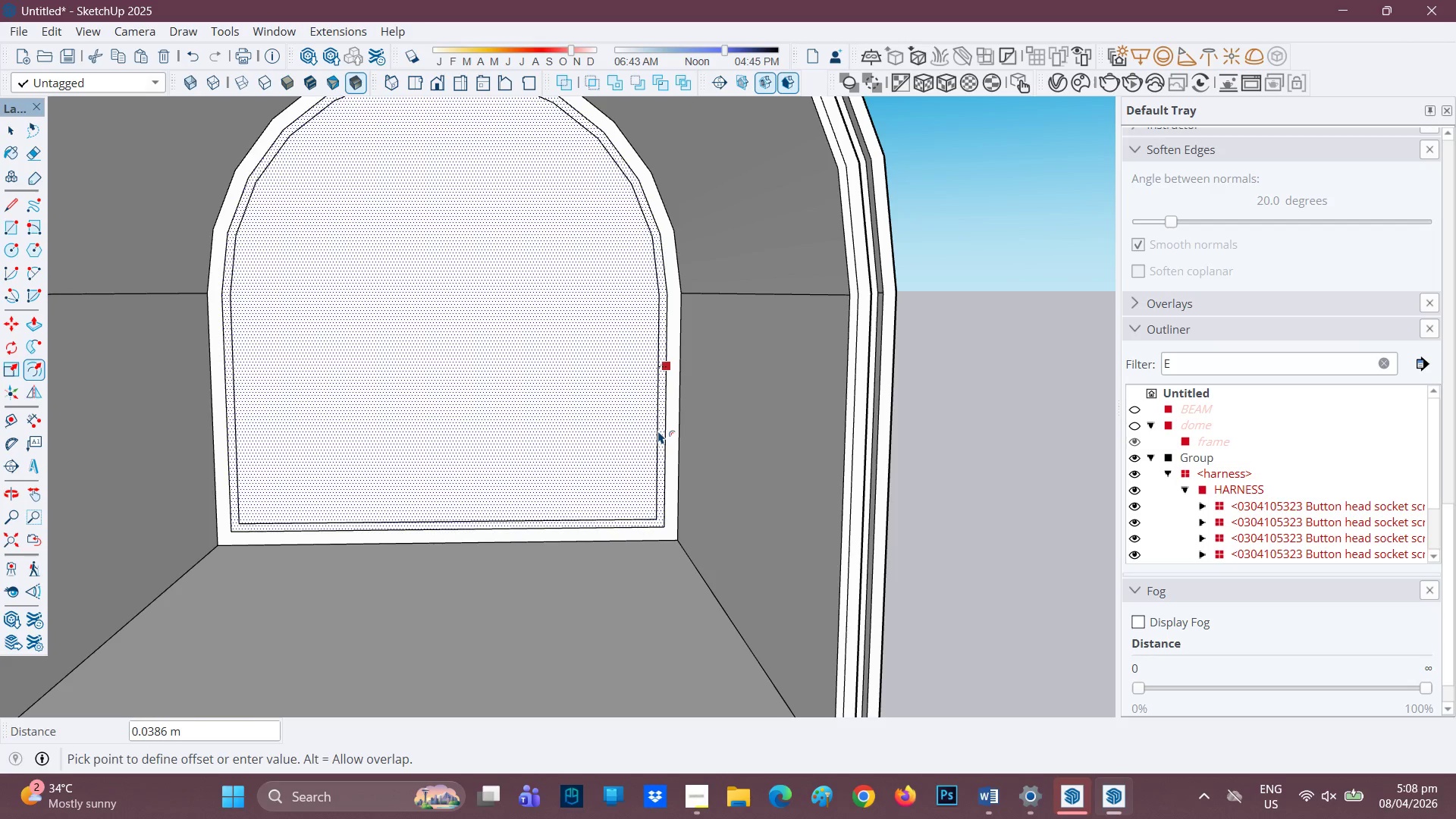 
wait(6.57)
 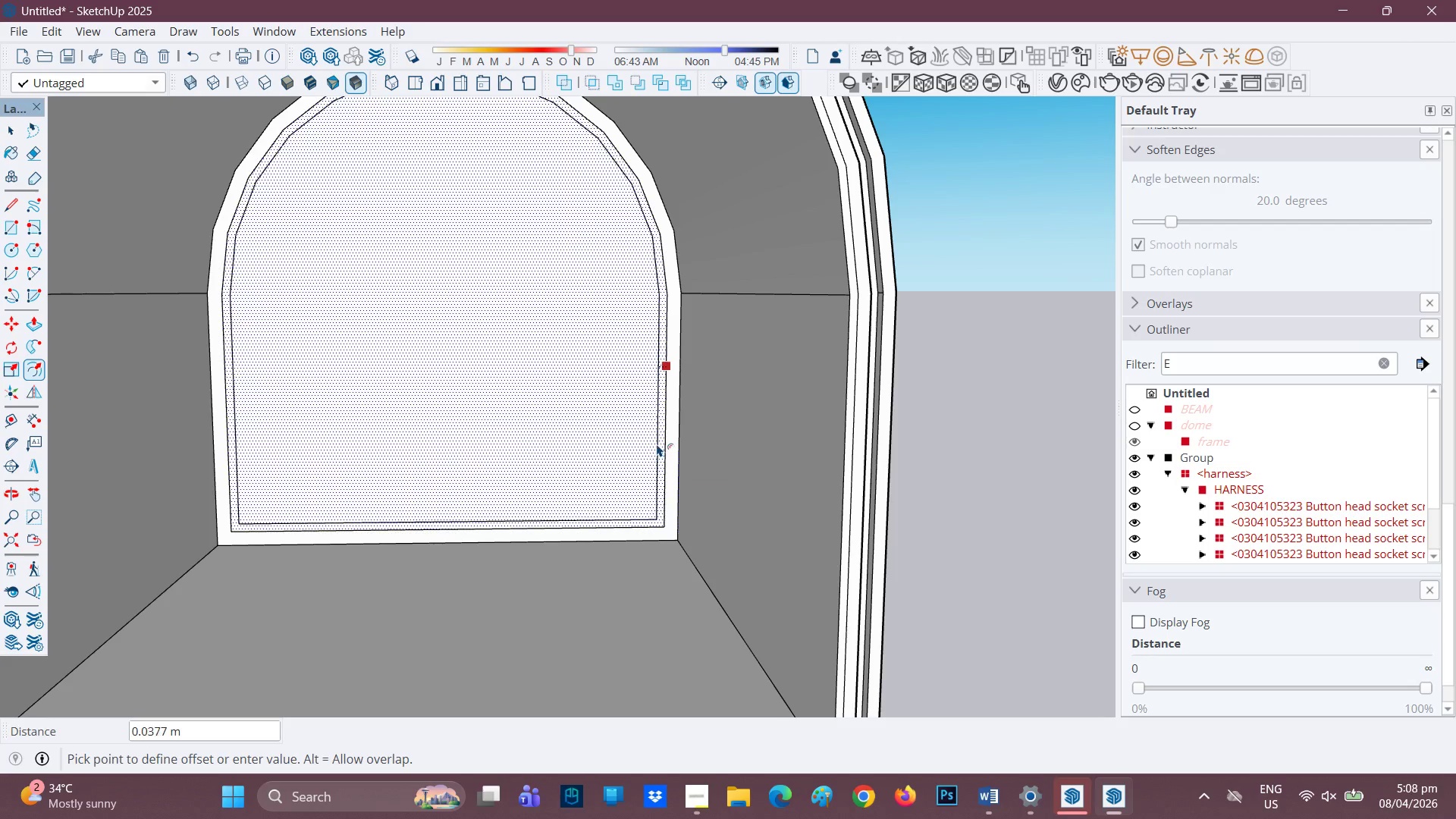 
left_click([658, 431])
 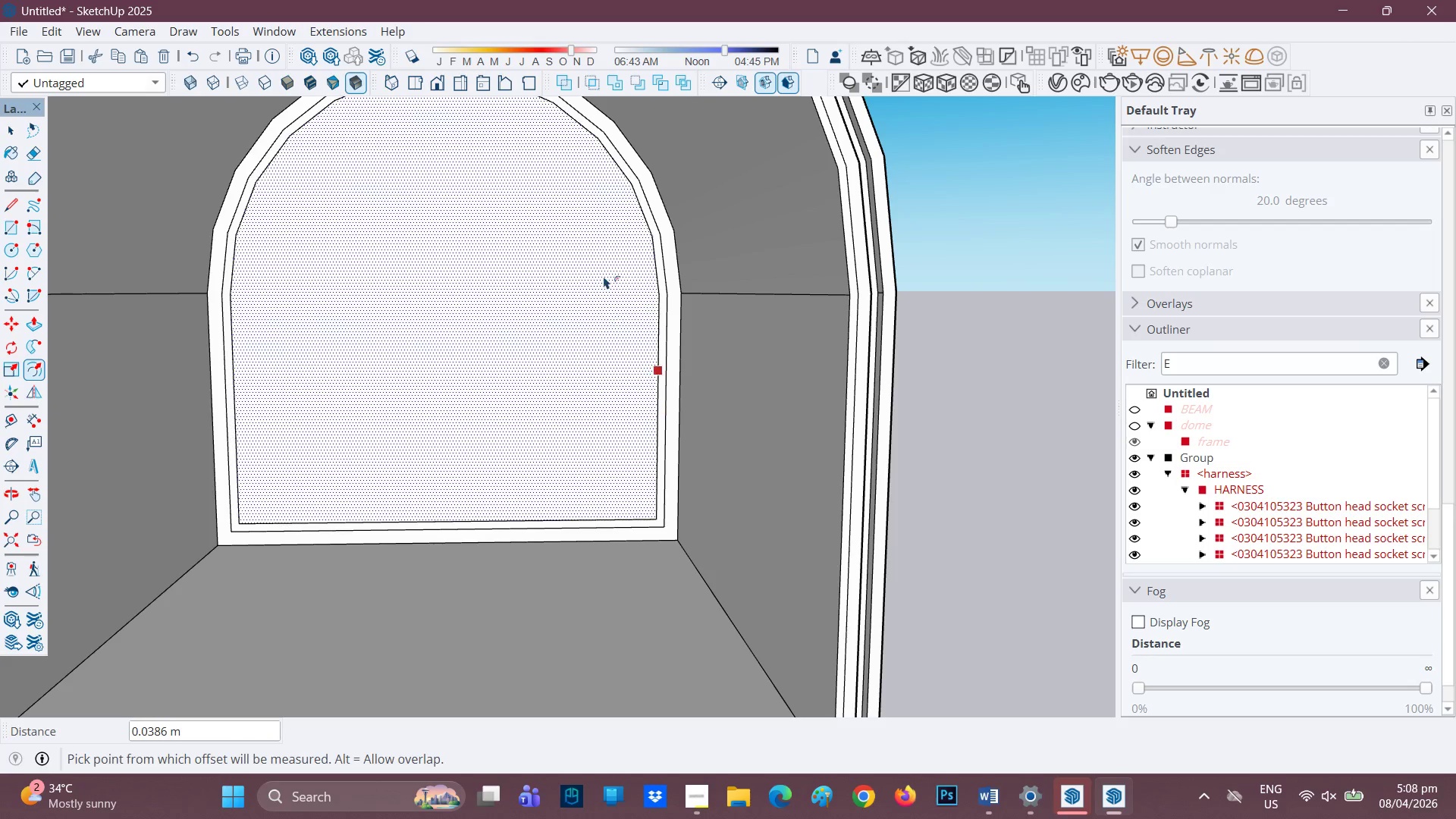 
scroll: coordinate [597, 287], scroll_direction: down, amount: 2.0
 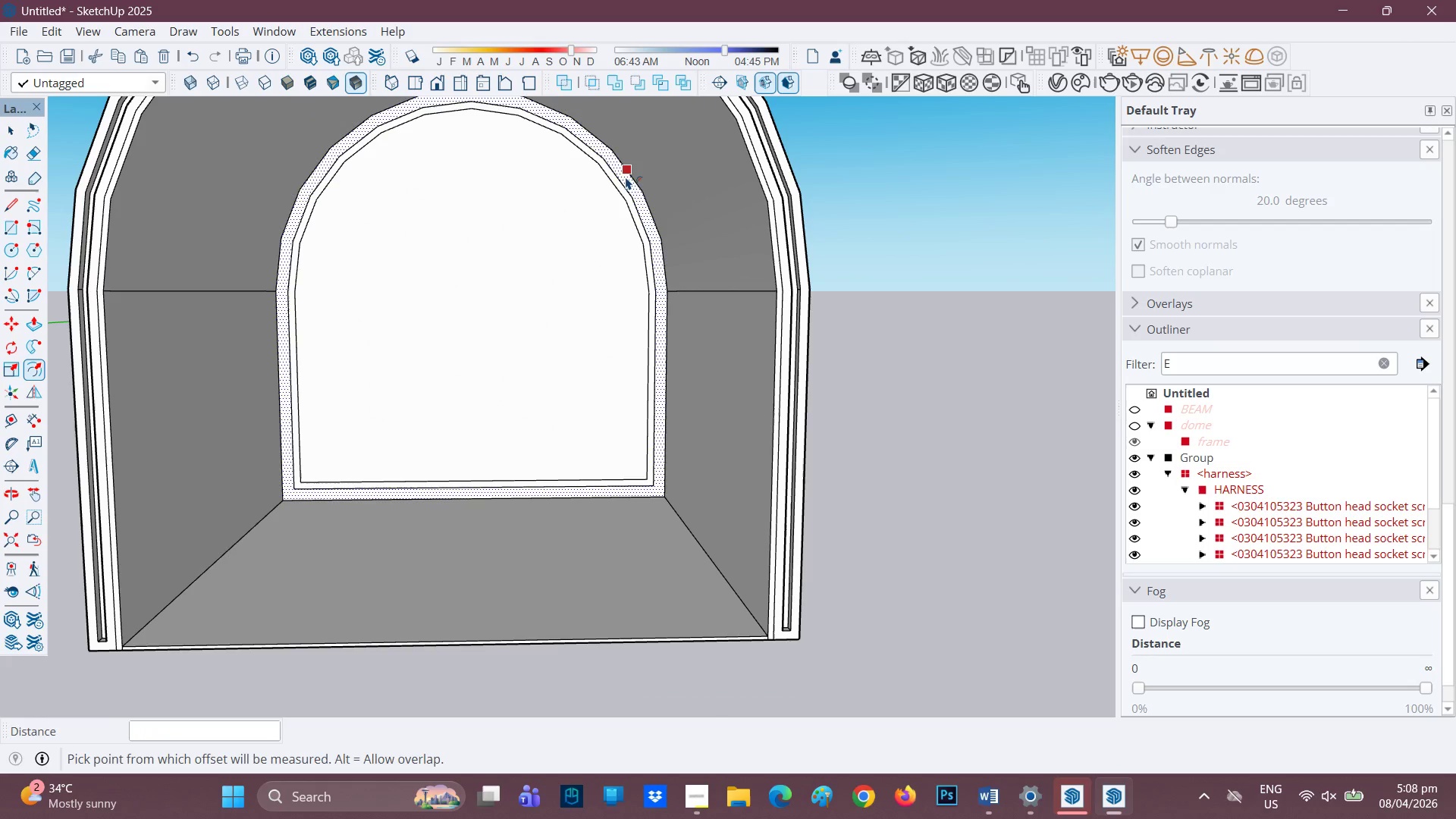 
left_click([629, 183])
 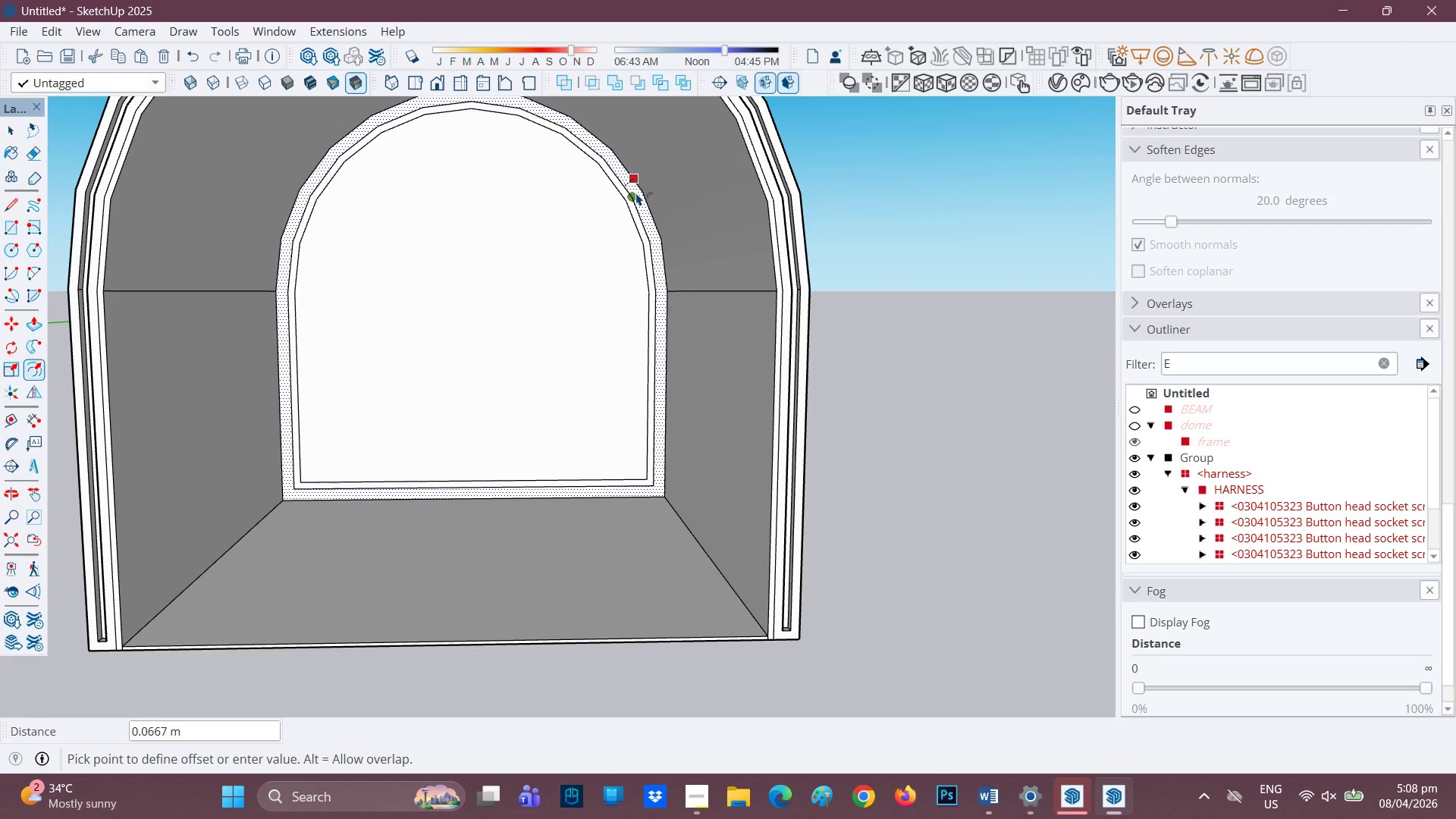 
scroll: coordinate [640, 204], scroll_direction: up, amount: 2.0
 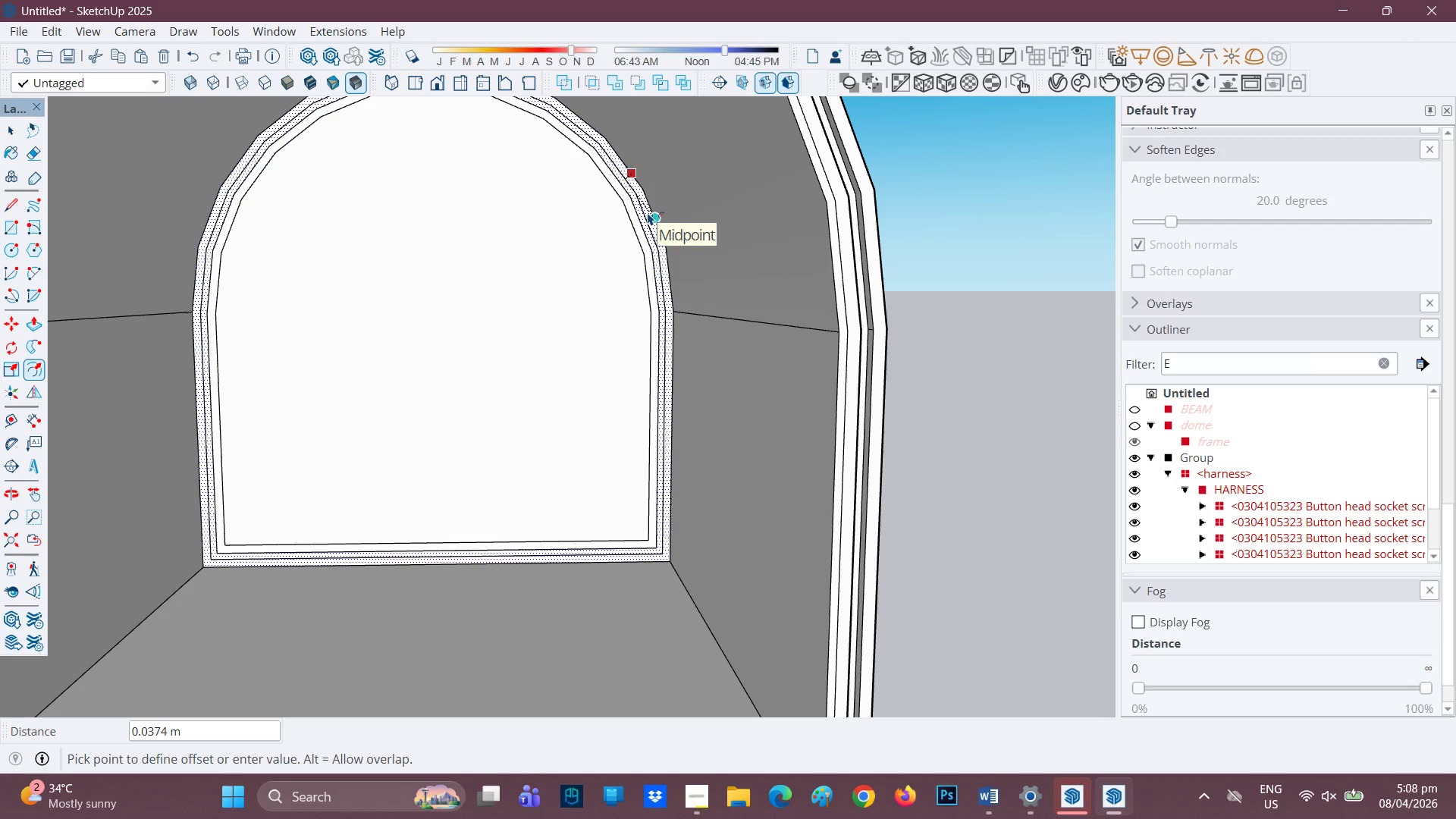 
left_click([648, 212])
 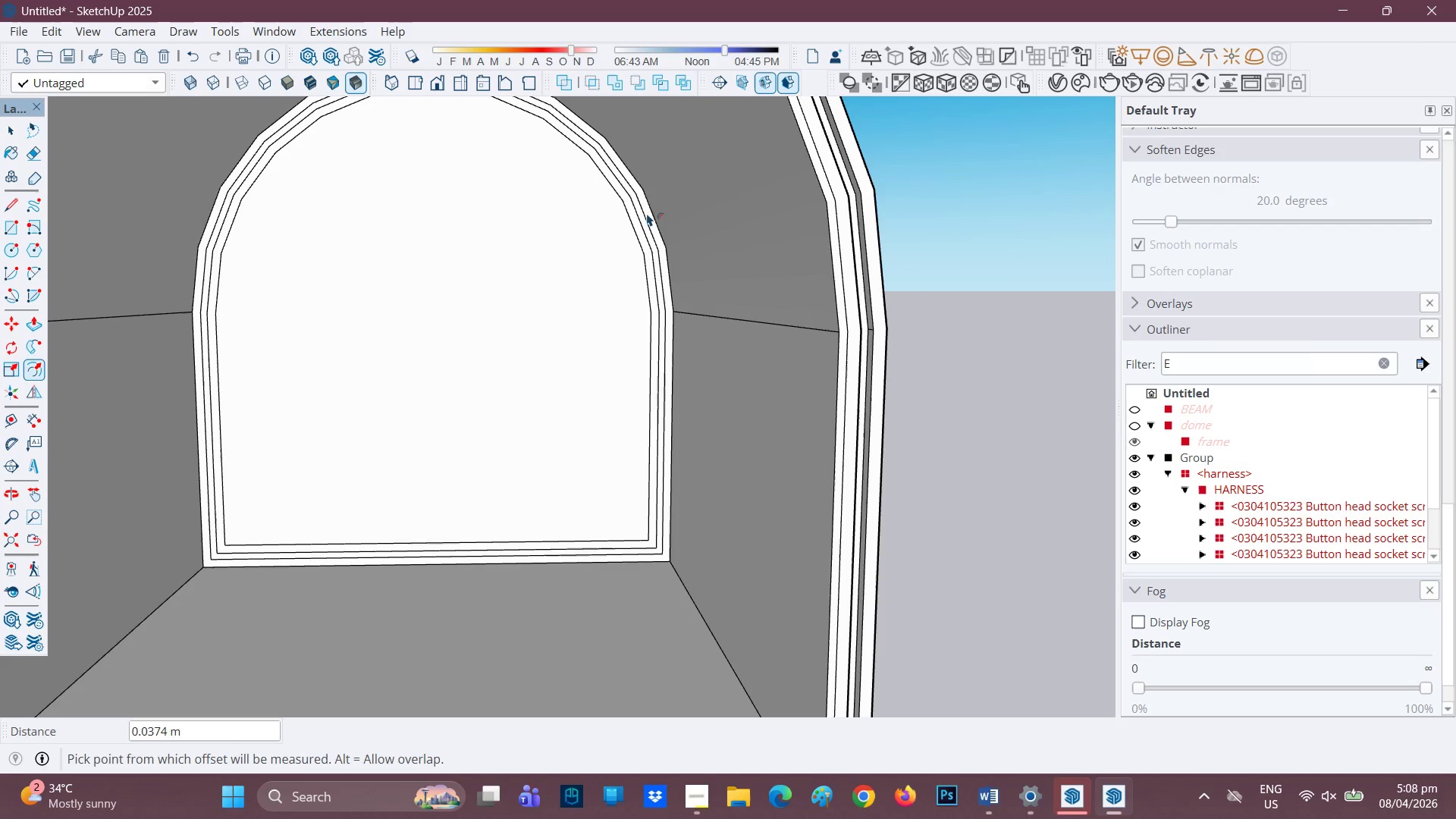 
scroll: coordinate [632, 224], scroll_direction: down, amount: 2.0
 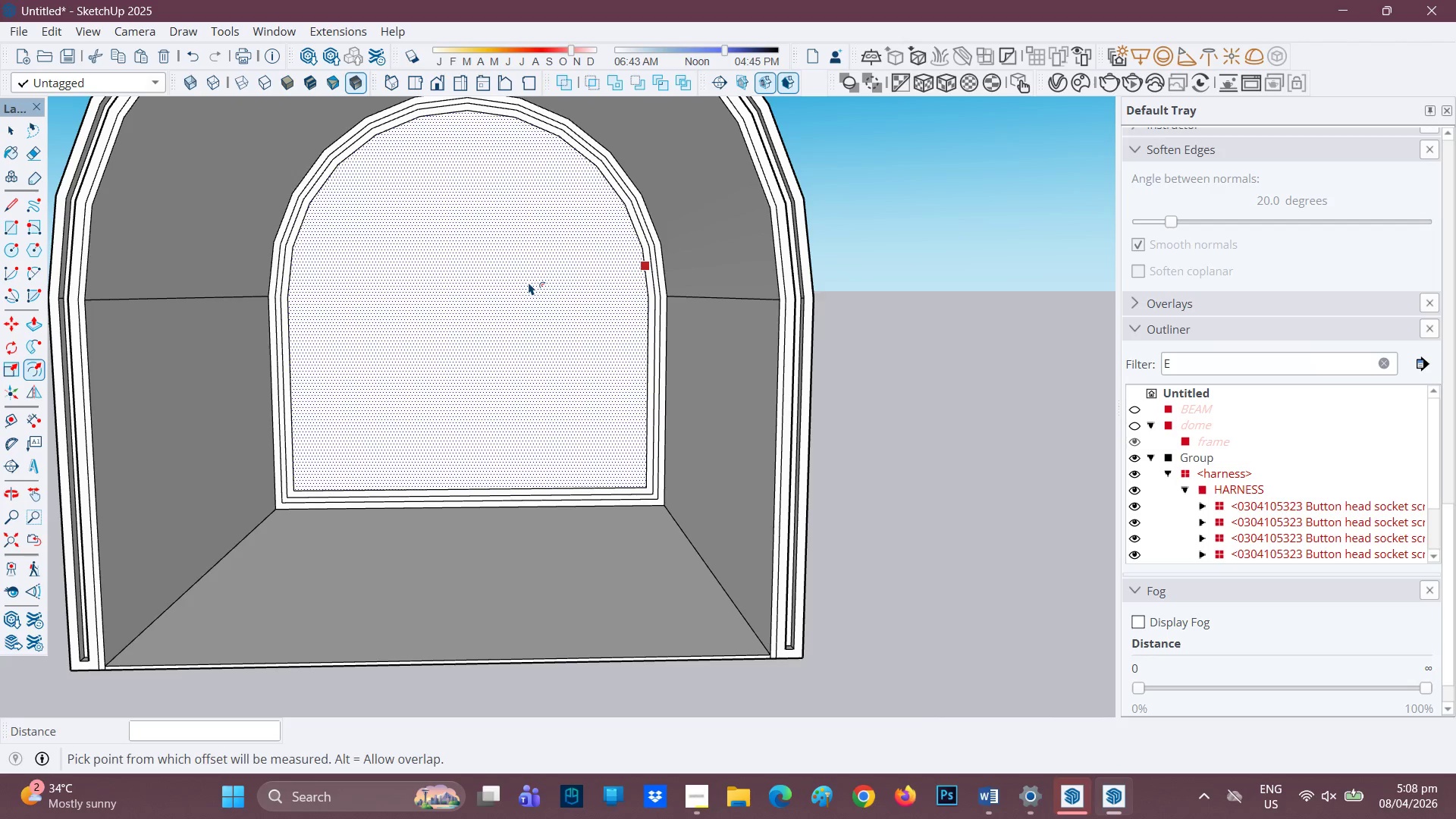 
key(H)
 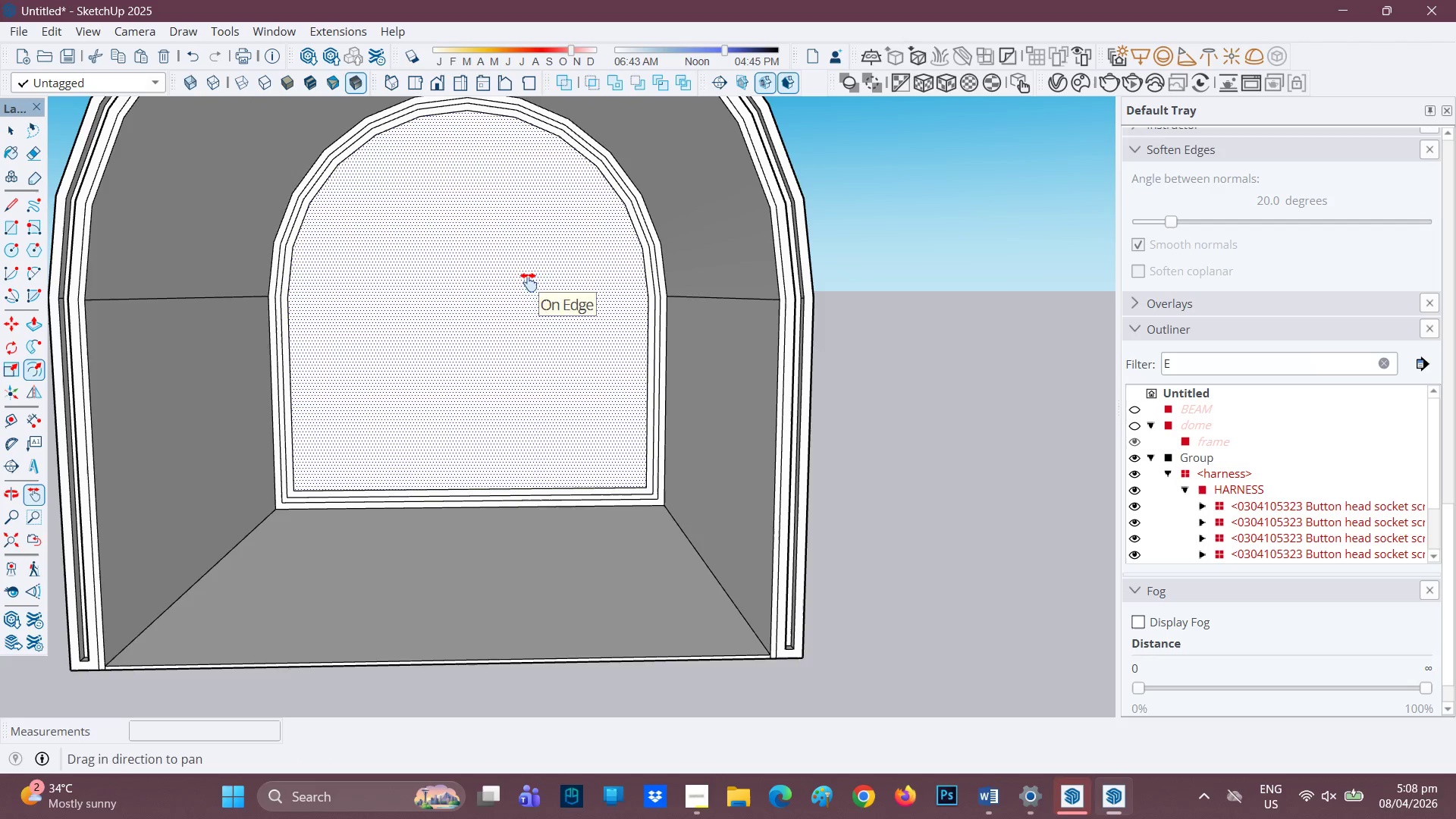 
left_click_drag(start_coordinate=[529, 284], to_coordinate=[542, 376])
 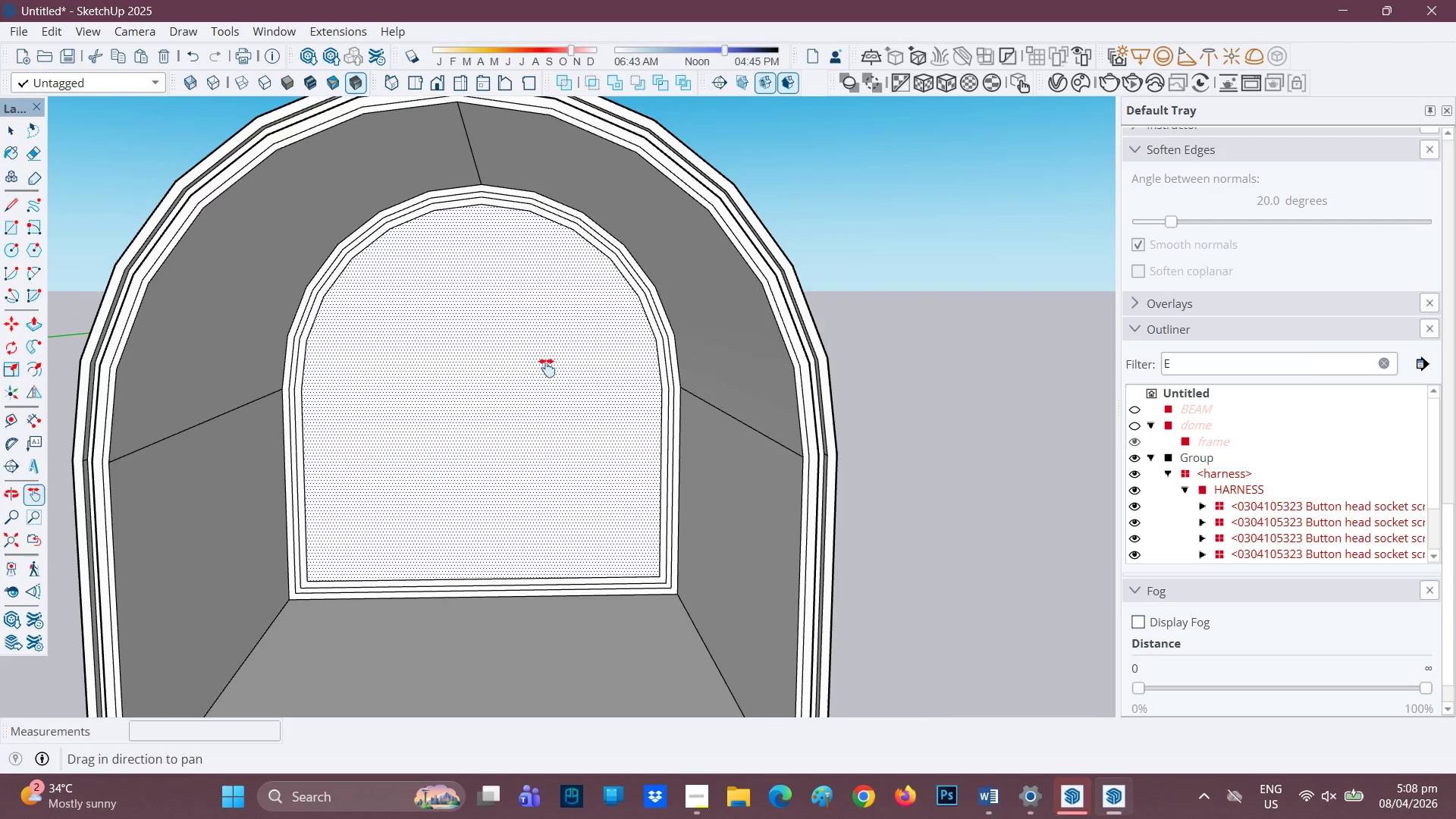 
scroll: coordinate [543, 306], scroll_direction: up, amount: 2.0
 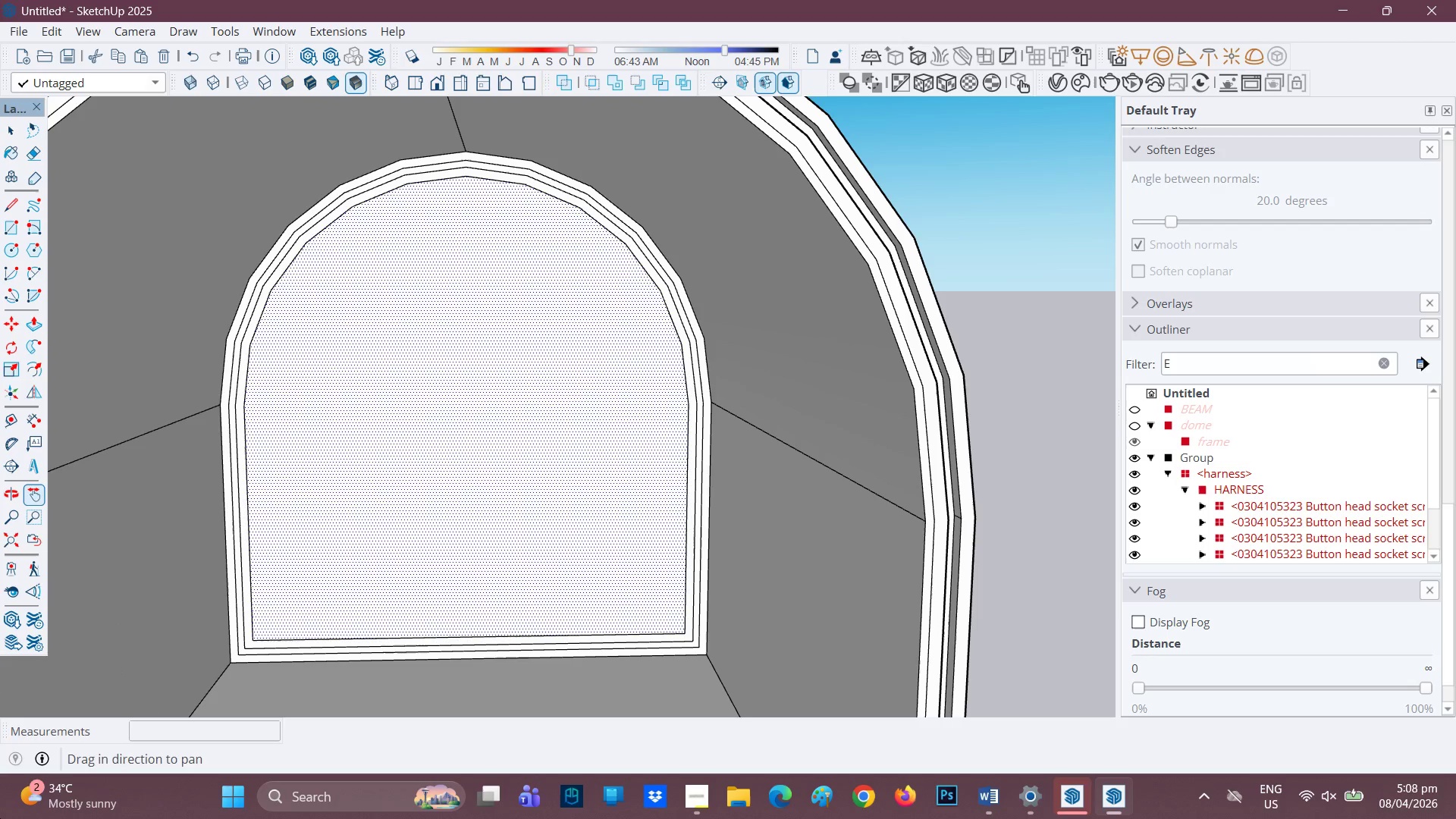 
key(P)
 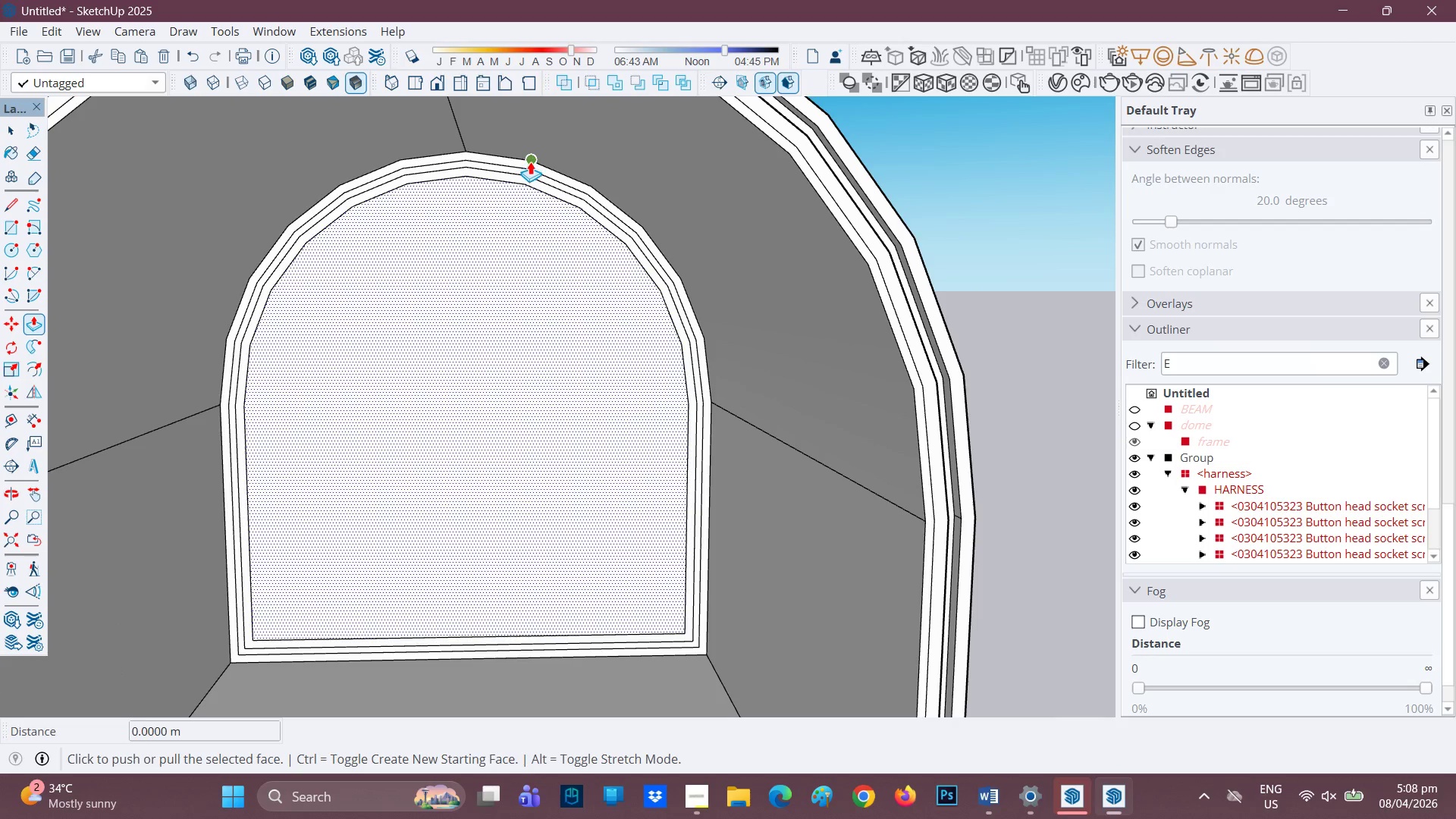 
key(Space)
 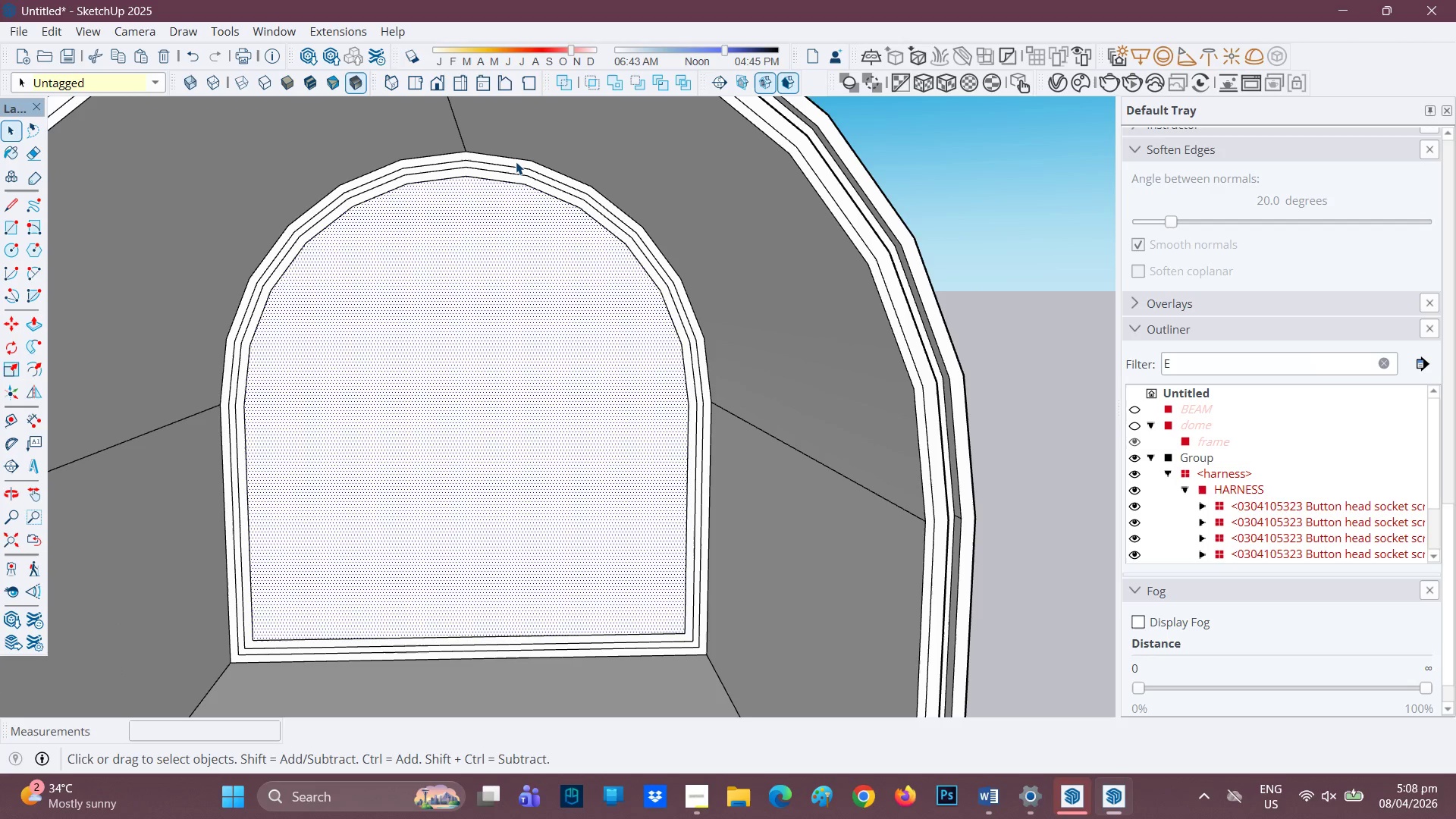 
left_click([515, 162])
 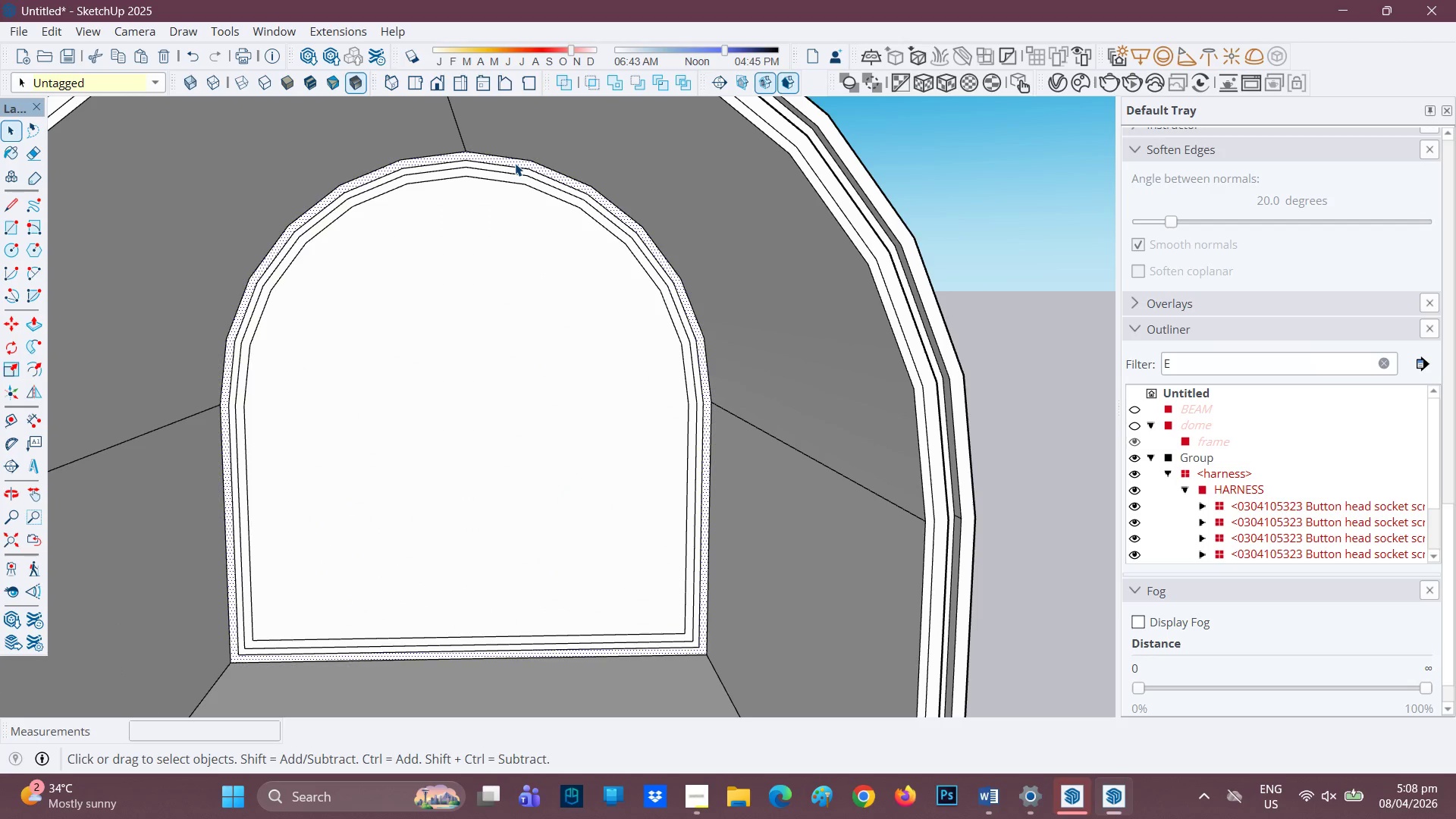 
key(P)
 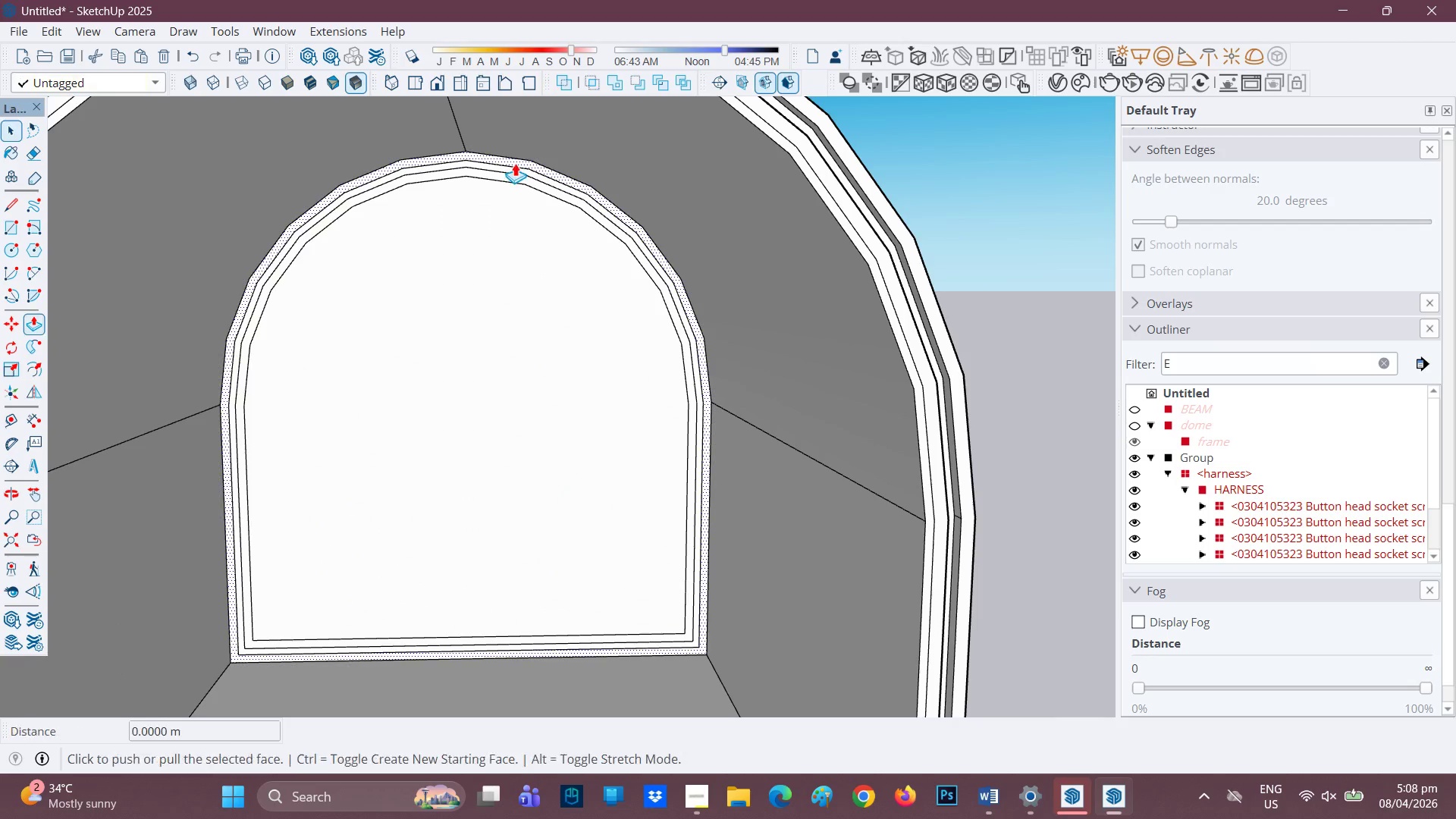 
left_click([515, 163])
 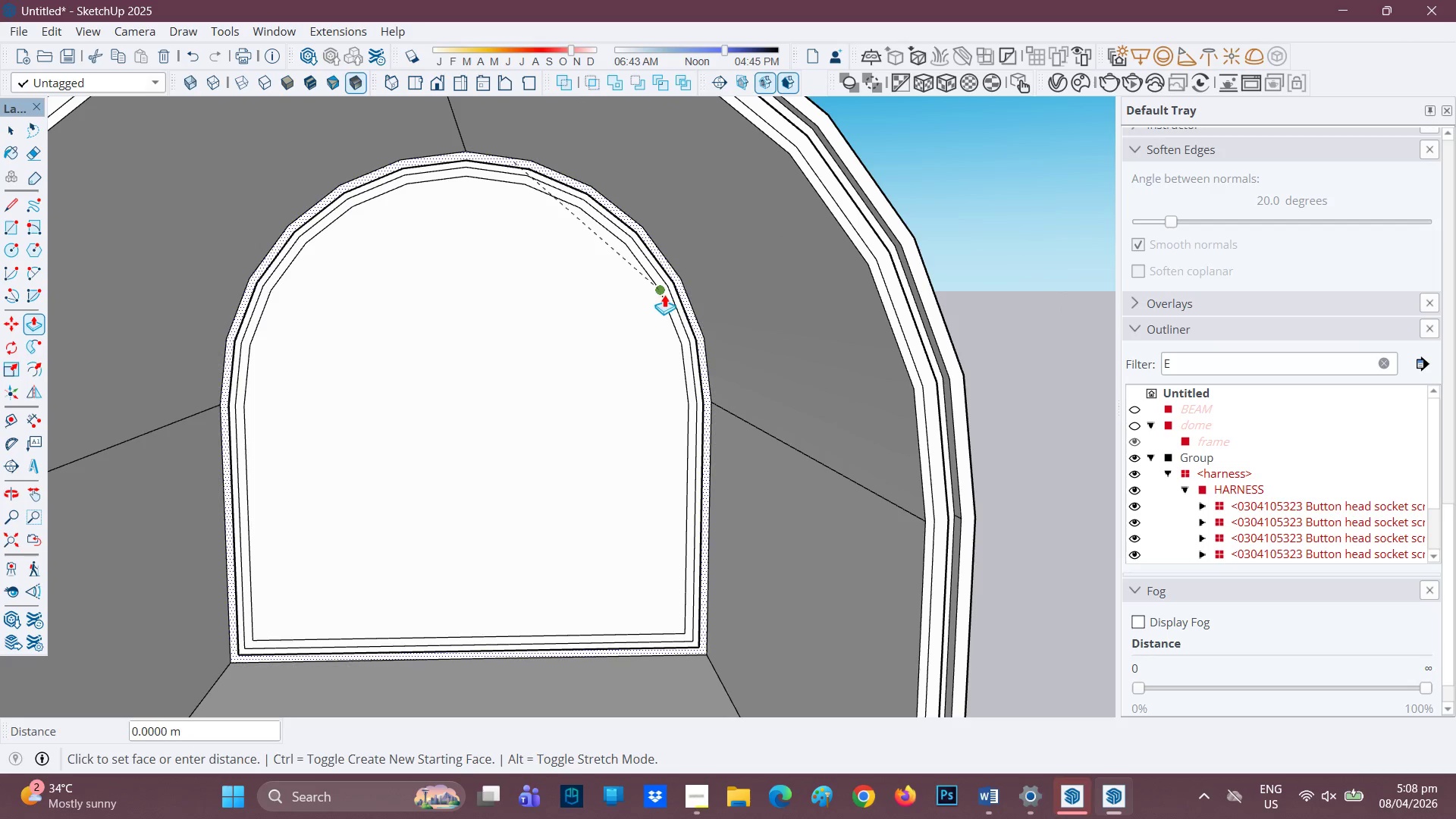 
key(Space)
 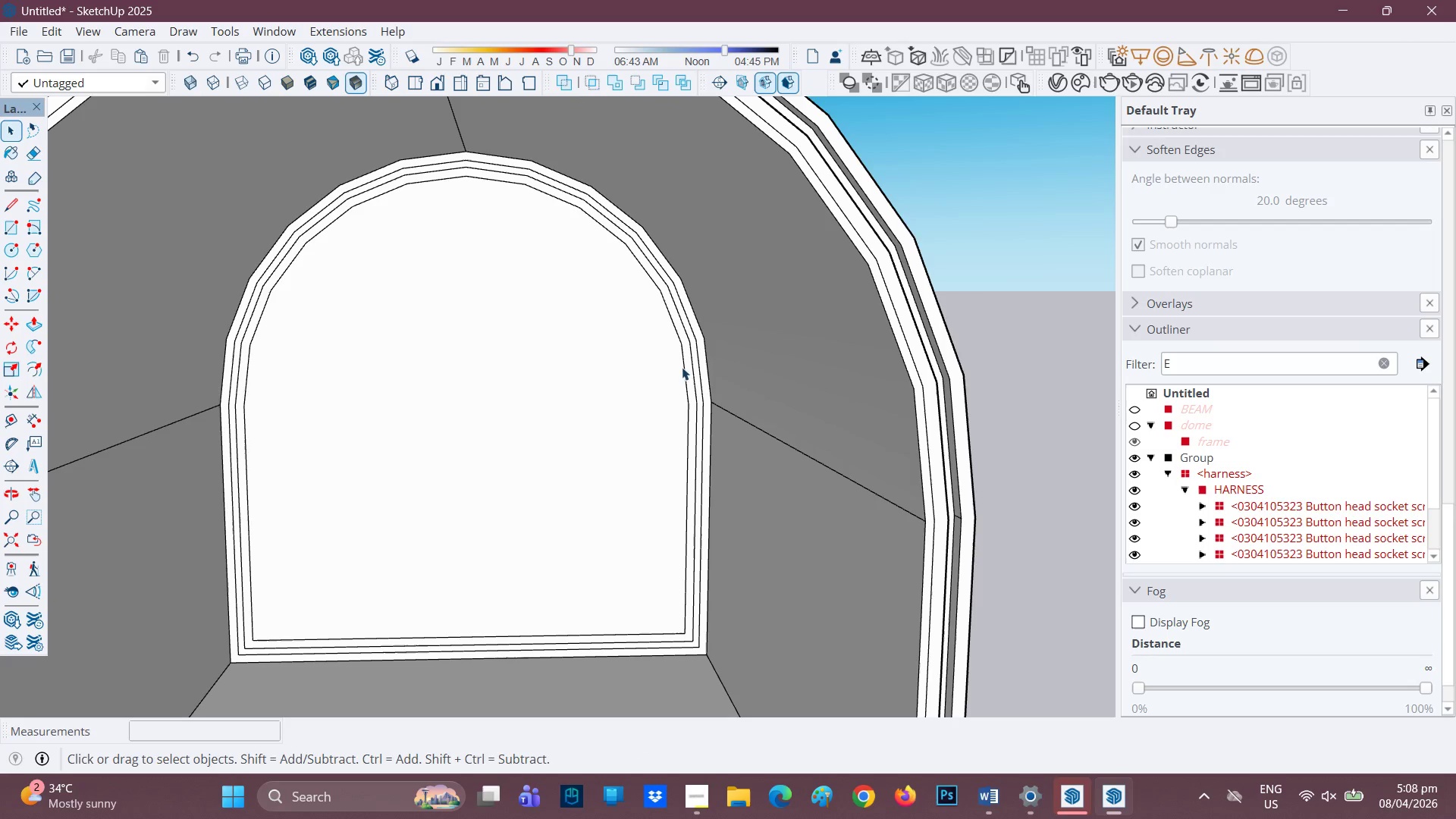 
scroll: coordinate [689, 387], scroll_direction: up, amount: 1.0
 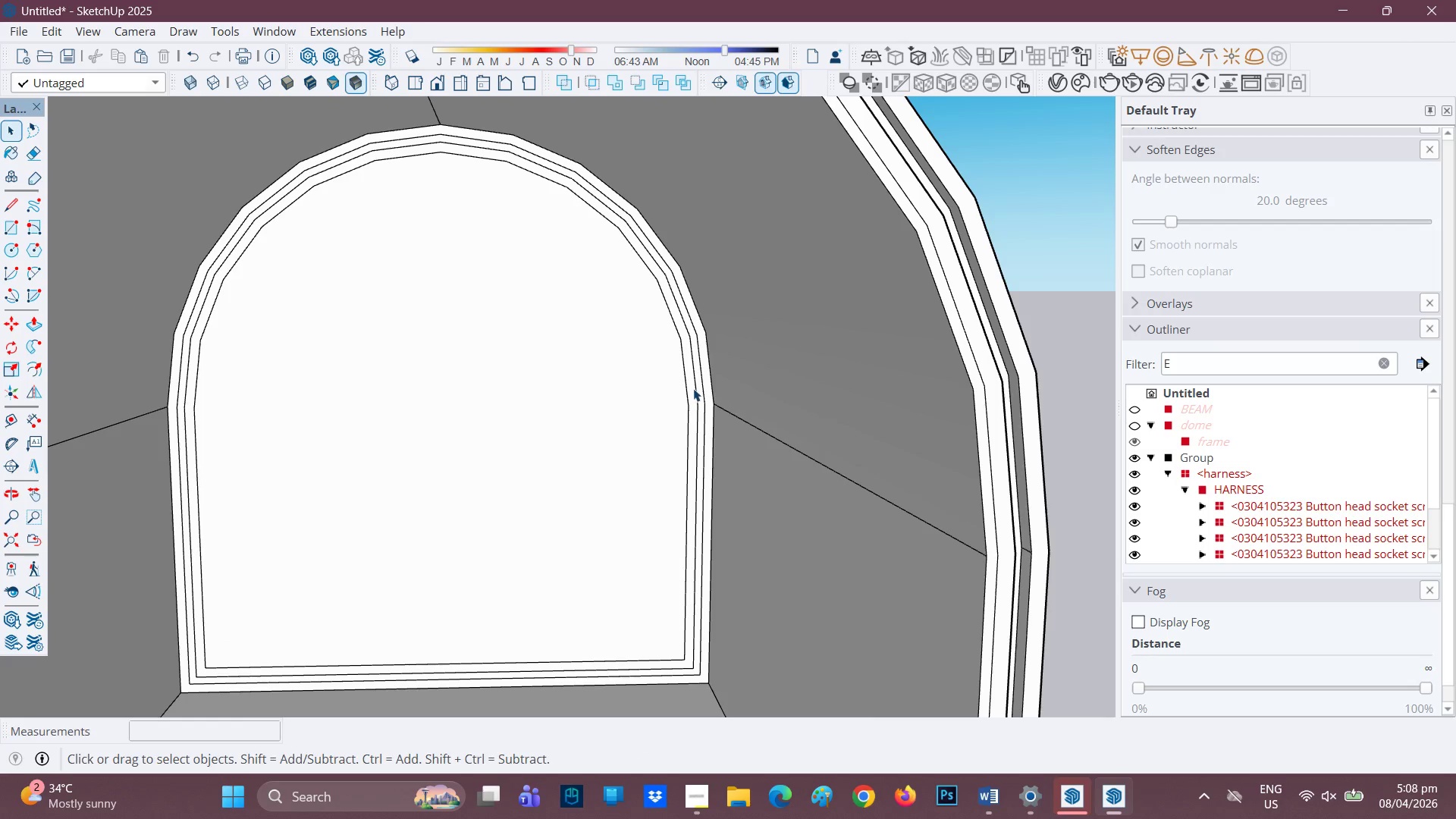 
key(L)
 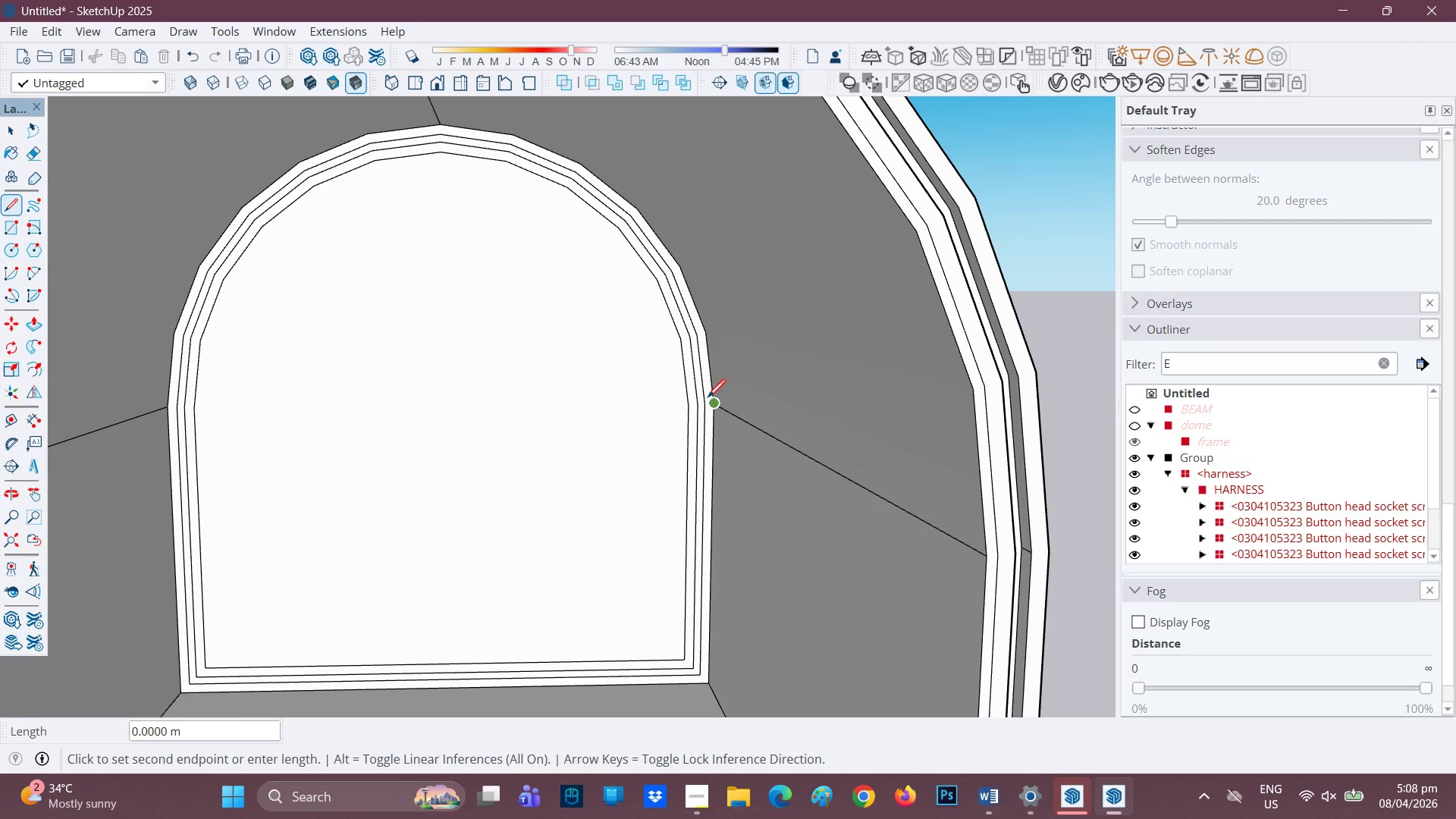 
left_click([702, 401])
 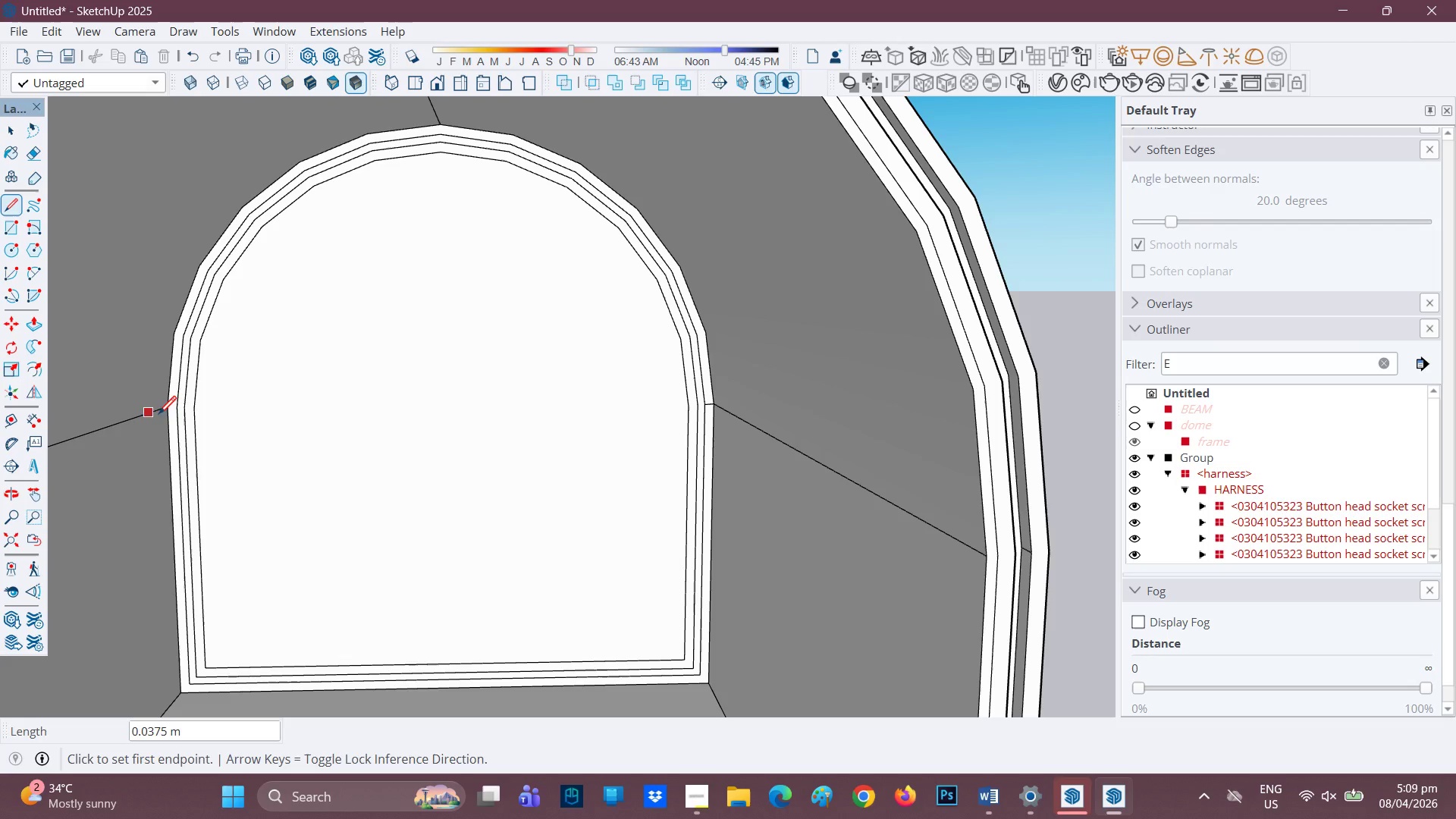 
left_click([168, 413])
 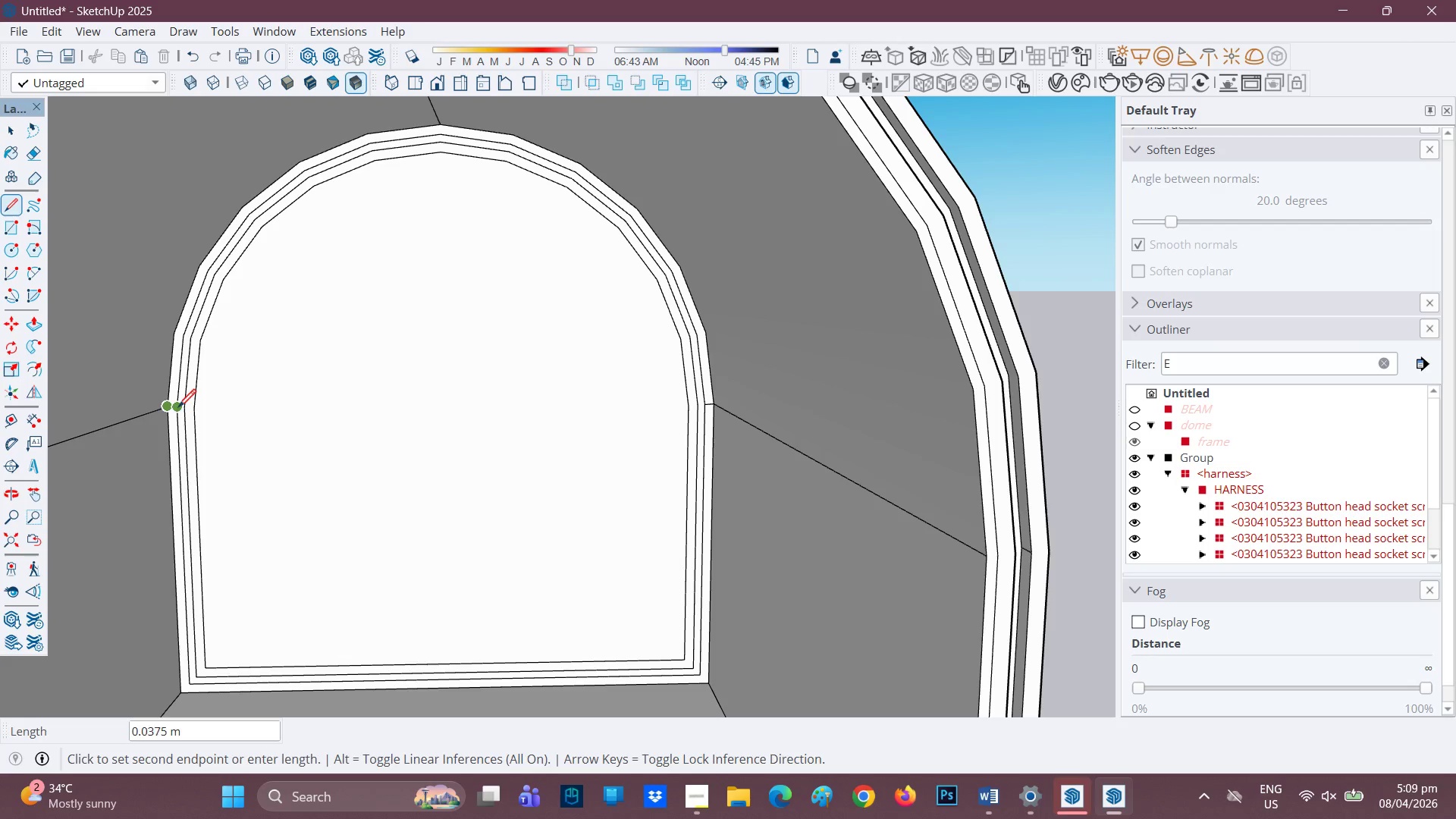 
left_click([178, 409])
 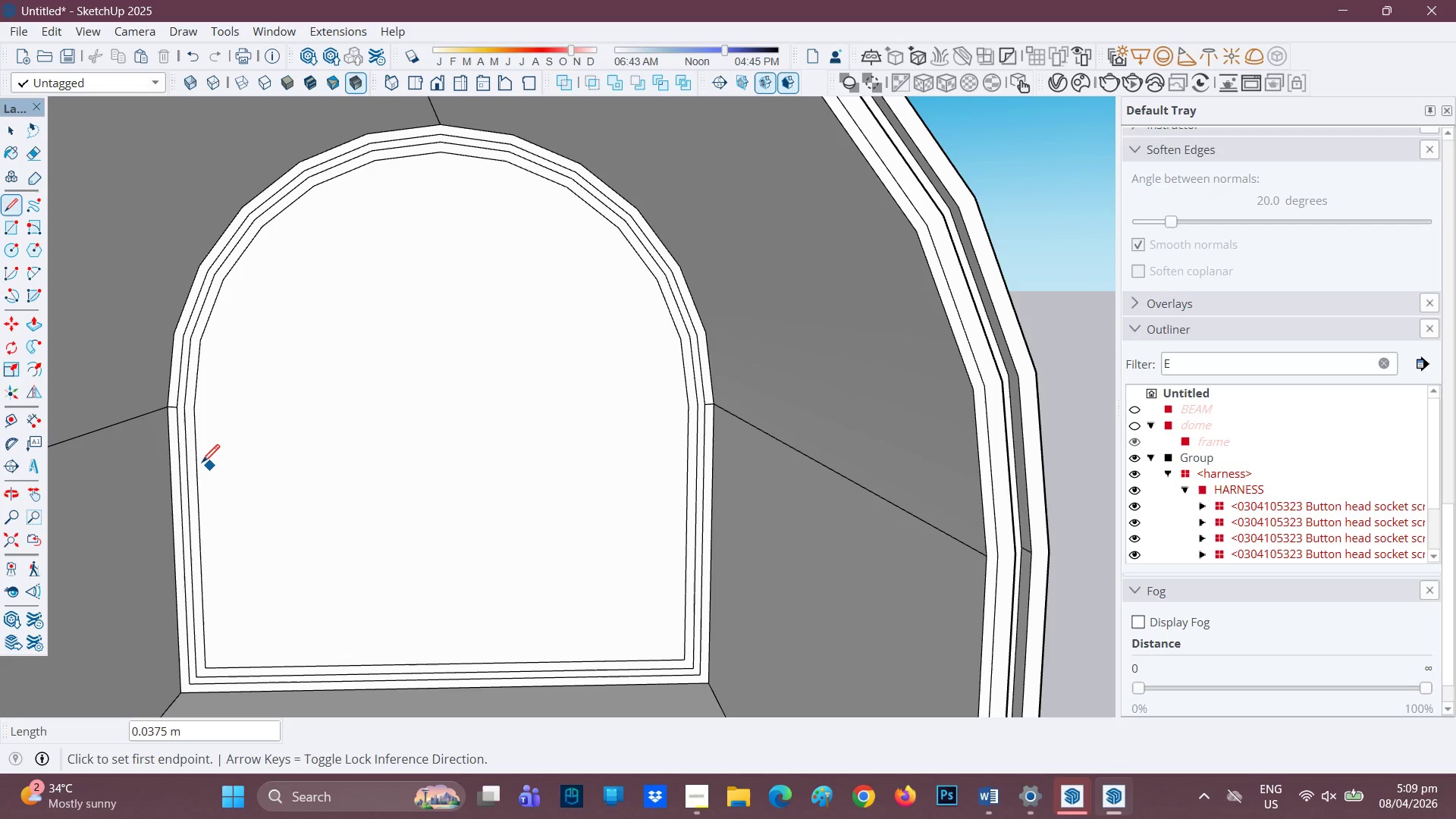 
type(EPP)
 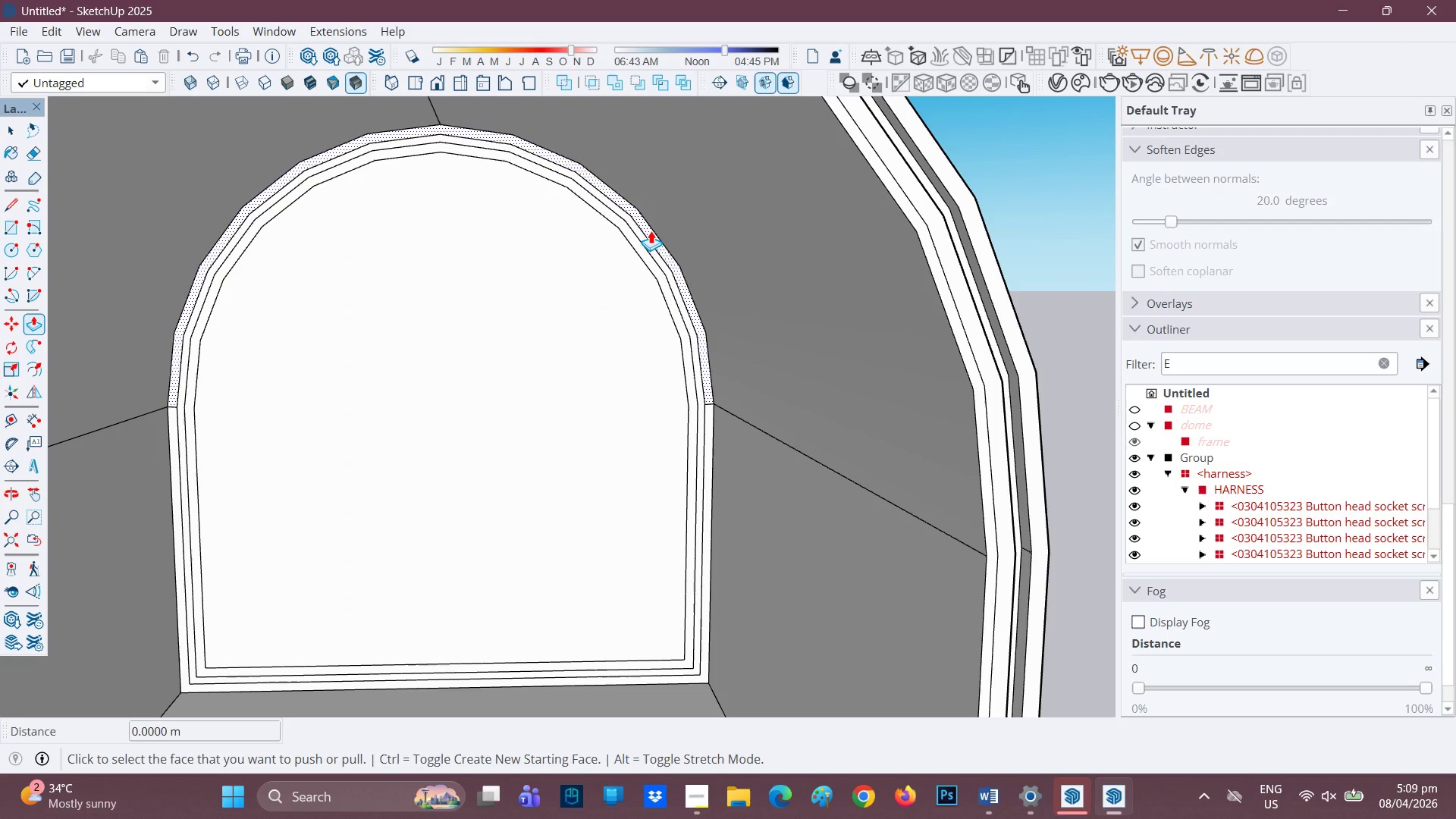 
left_click([651, 232])
 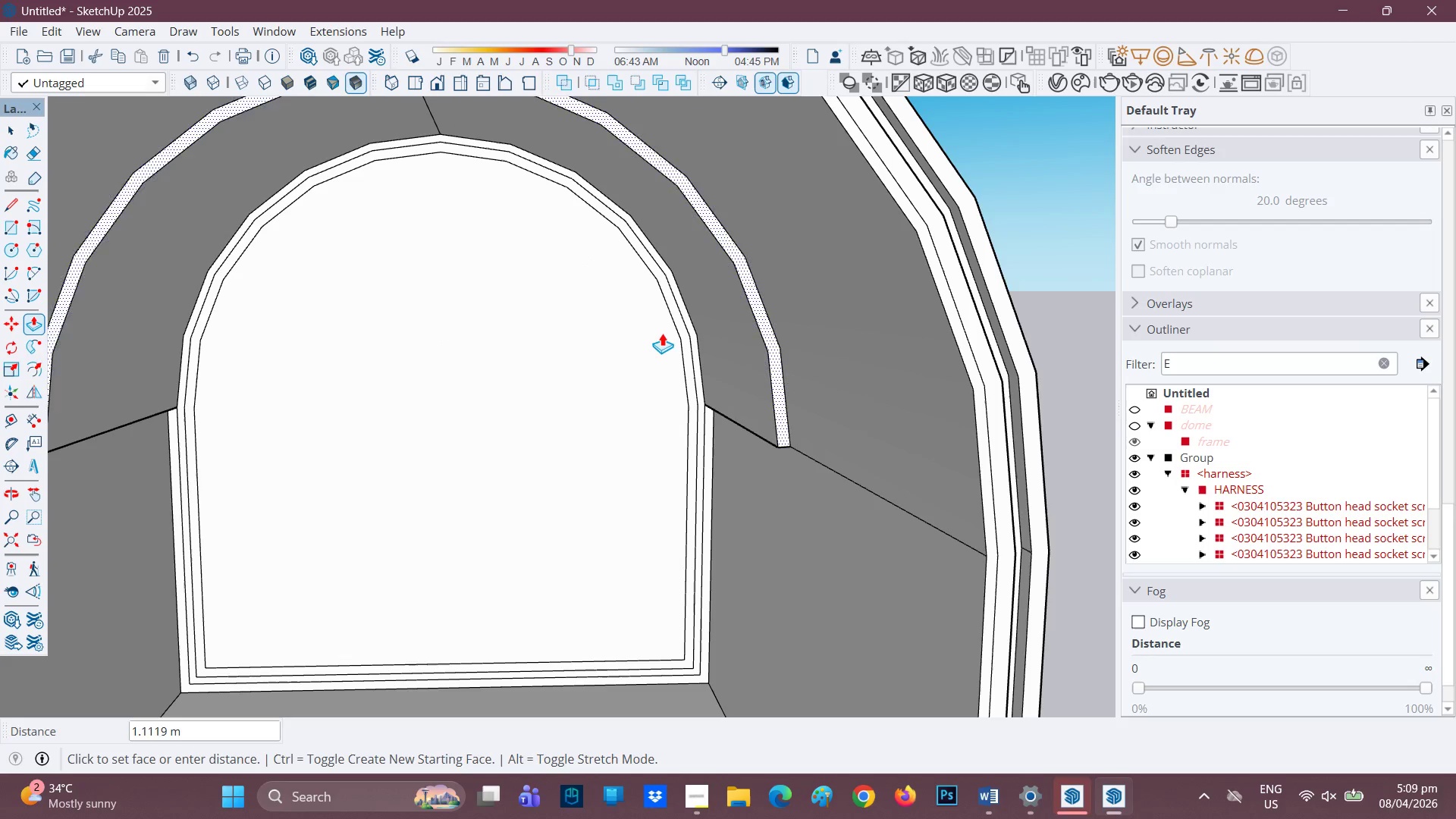 
wait(13.55)
 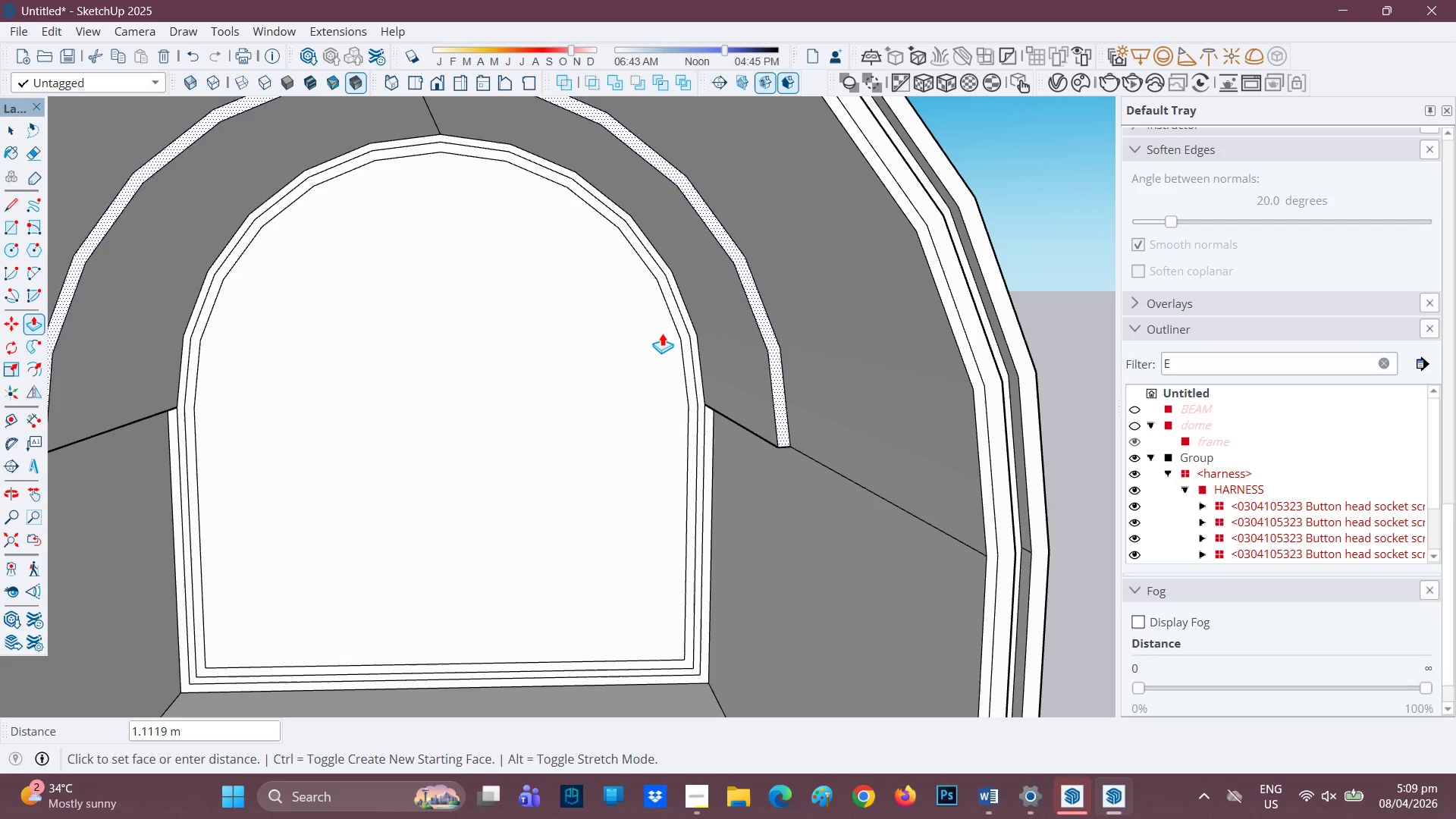 
left_click([644, 317])
 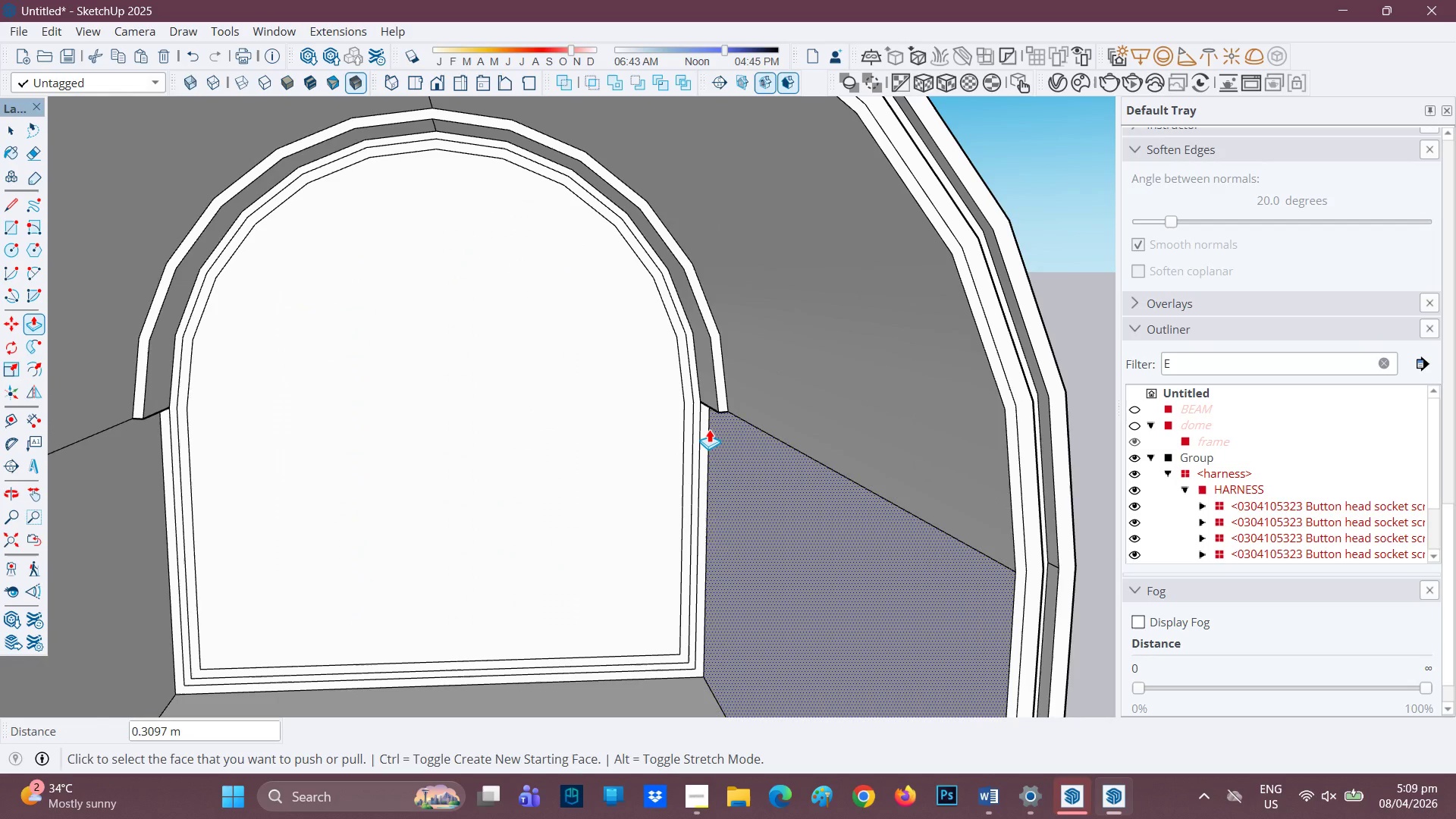 
wait(8.78)
 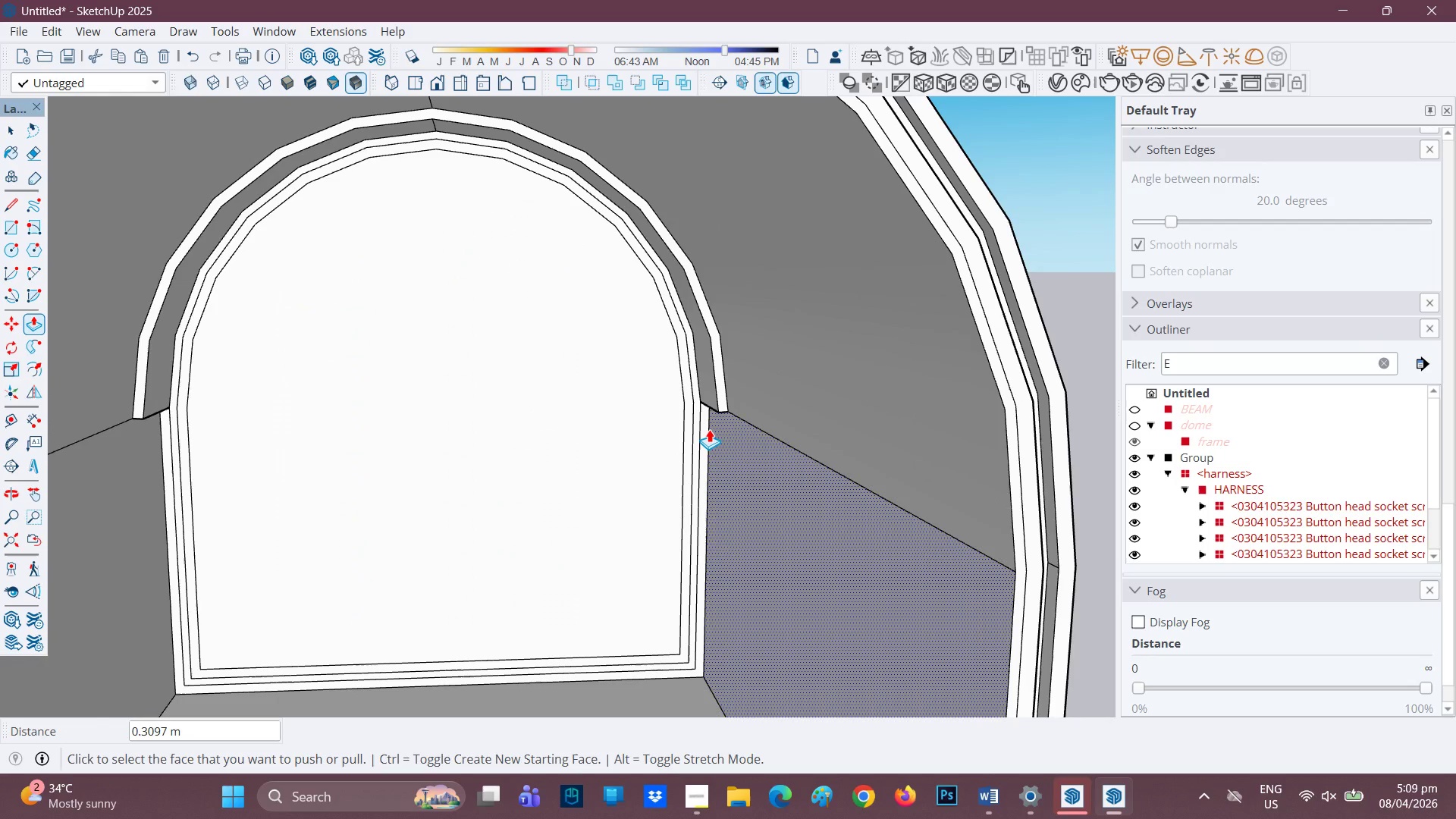 
scroll: coordinate [688, 452], scroll_direction: up, amount: 1.0
 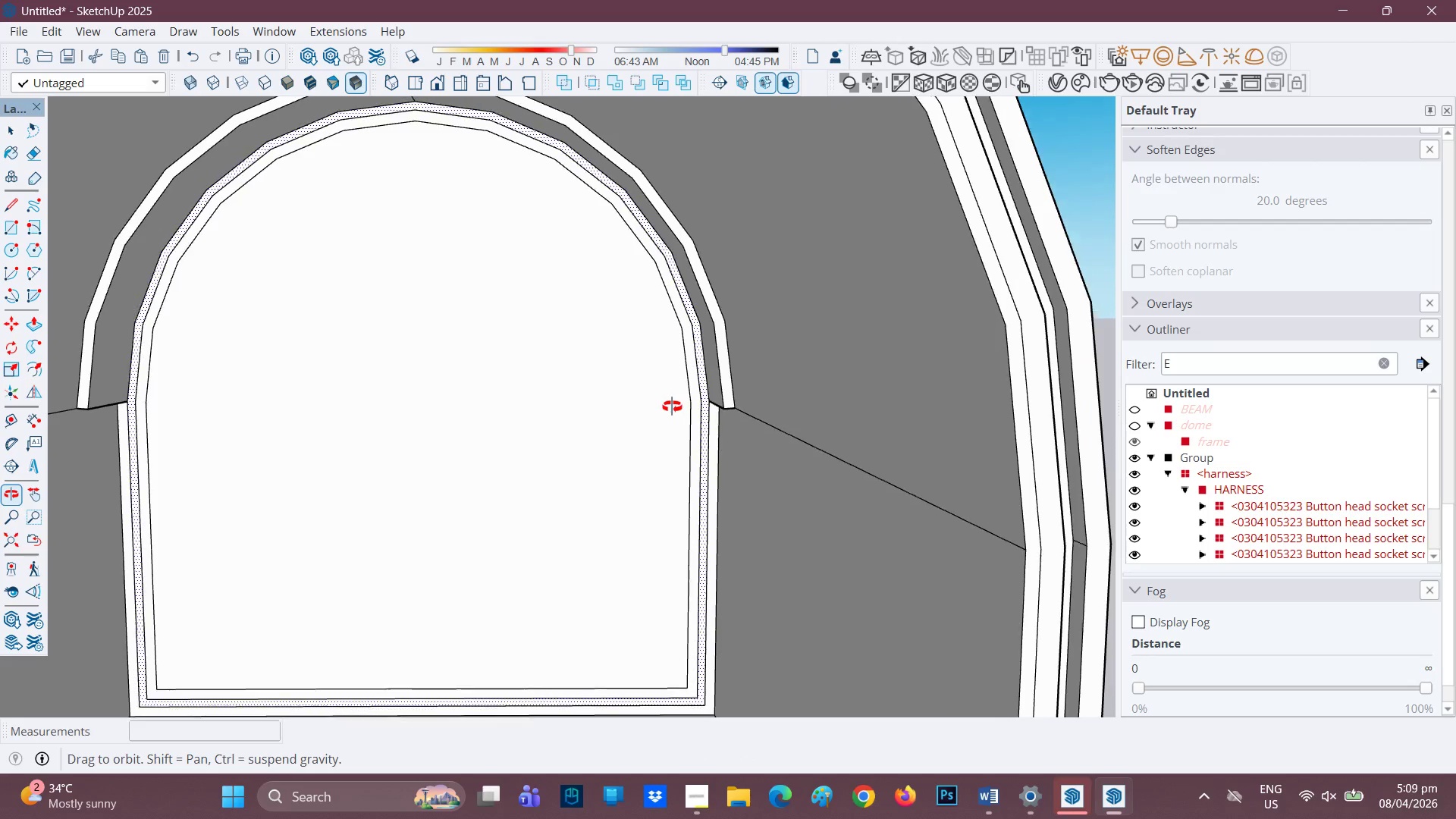 
key(E)
 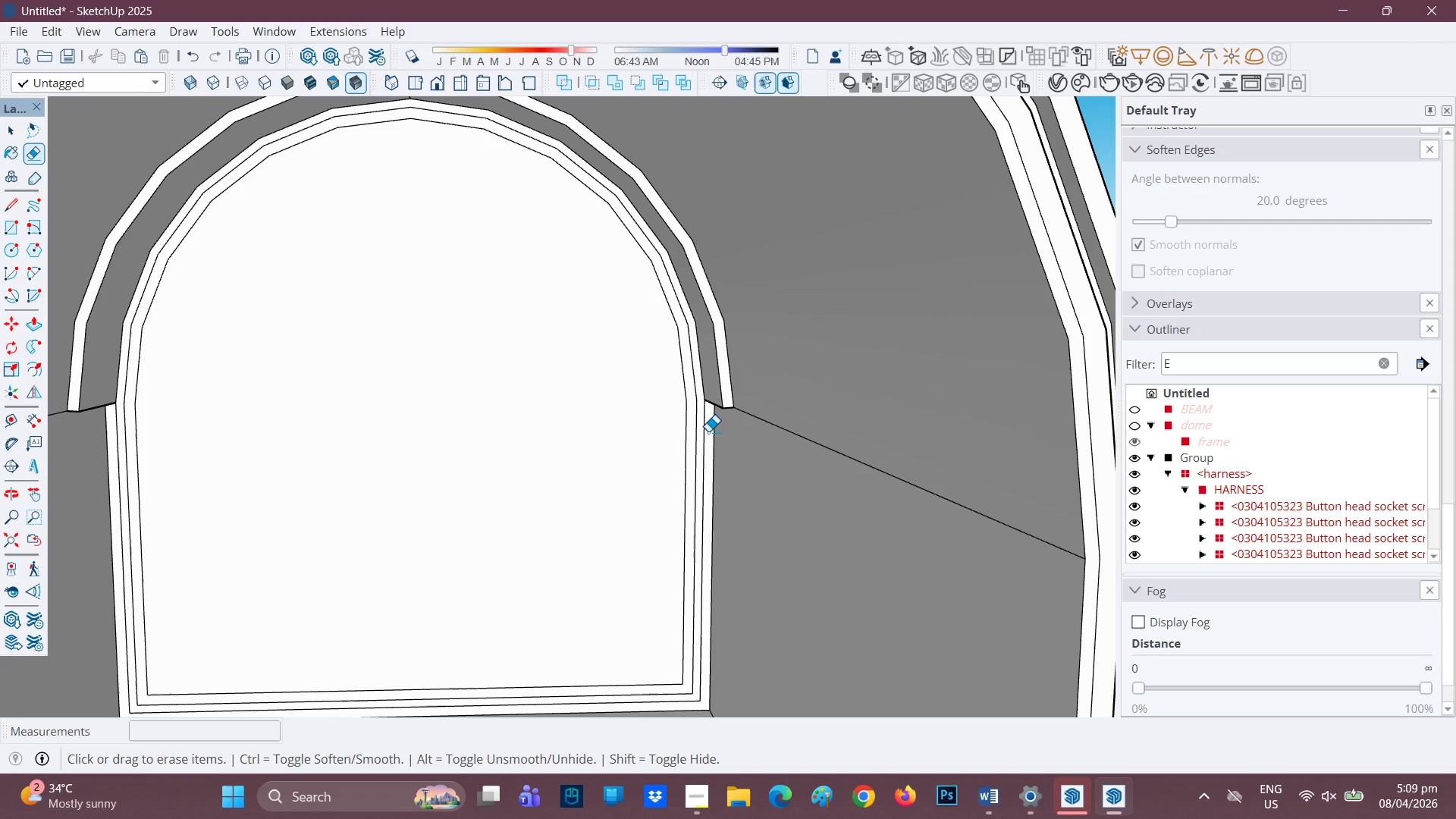 
left_click_drag(start_coordinate=[708, 431], to_coordinate=[704, 430])
 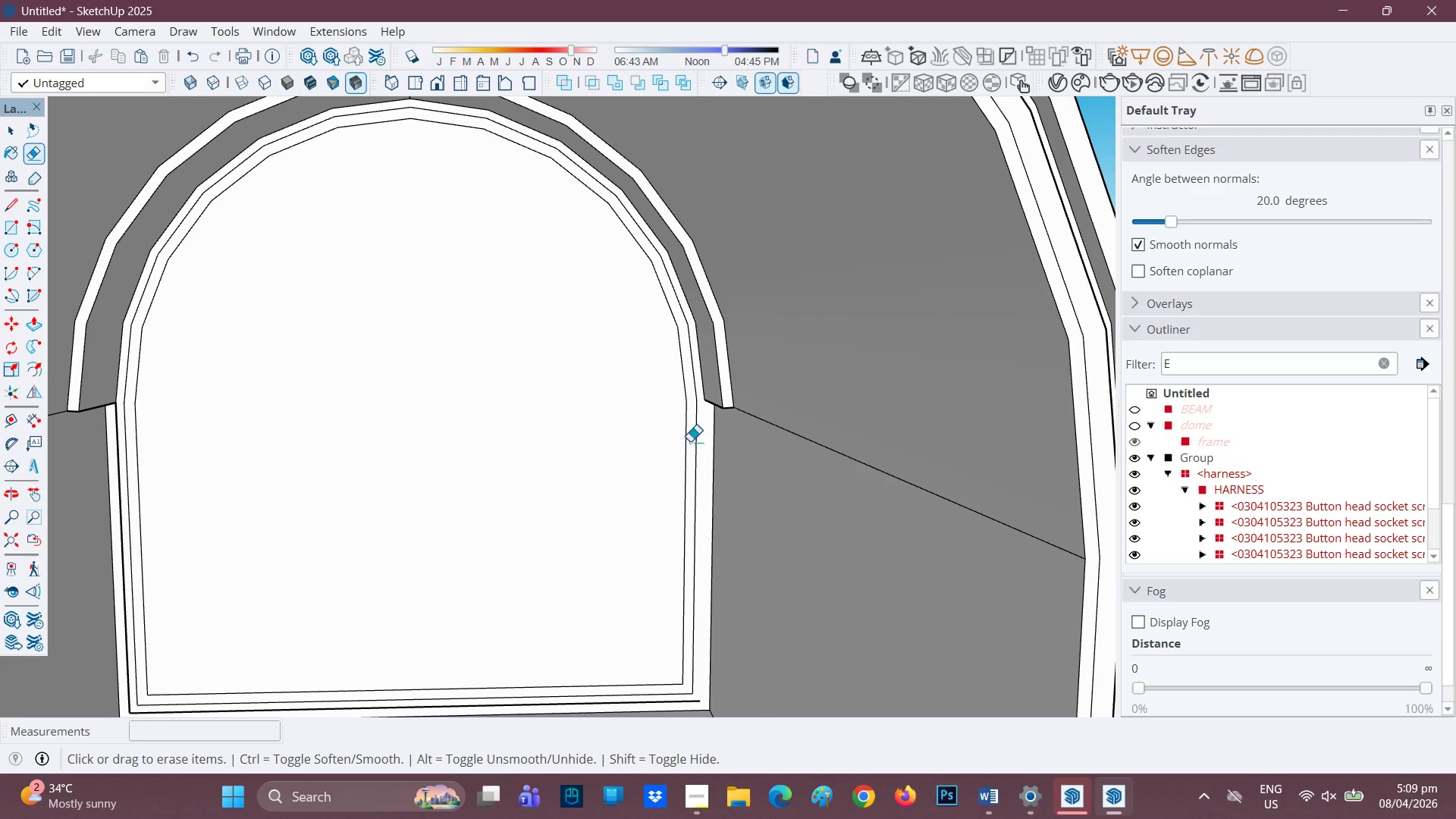 
scroll: coordinate [611, 554], scroll_direction: none, amount: 0.0
 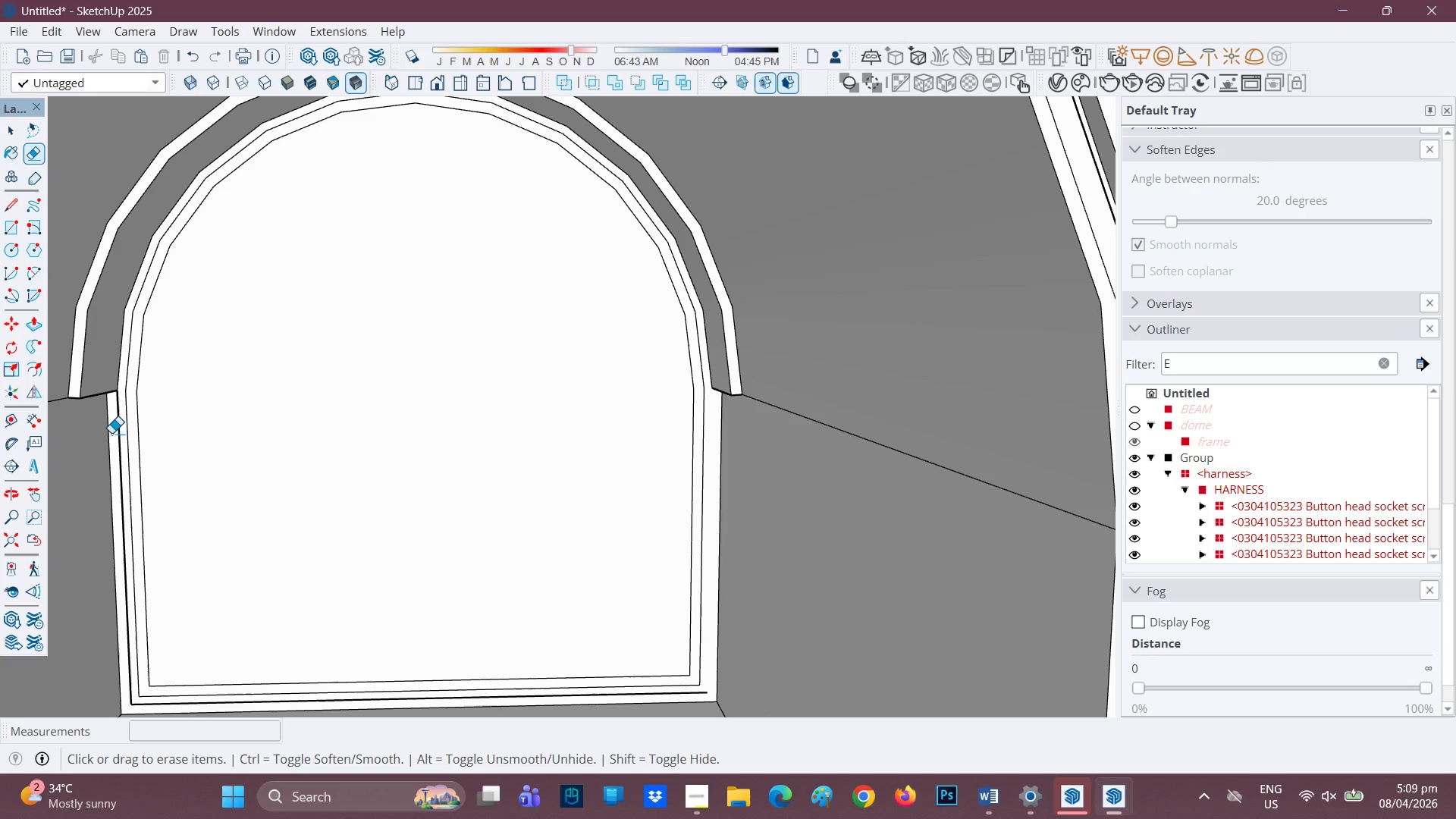 
left_click_drag(start_coordinate=[115, 431], to_coordinate=[119, 432])
 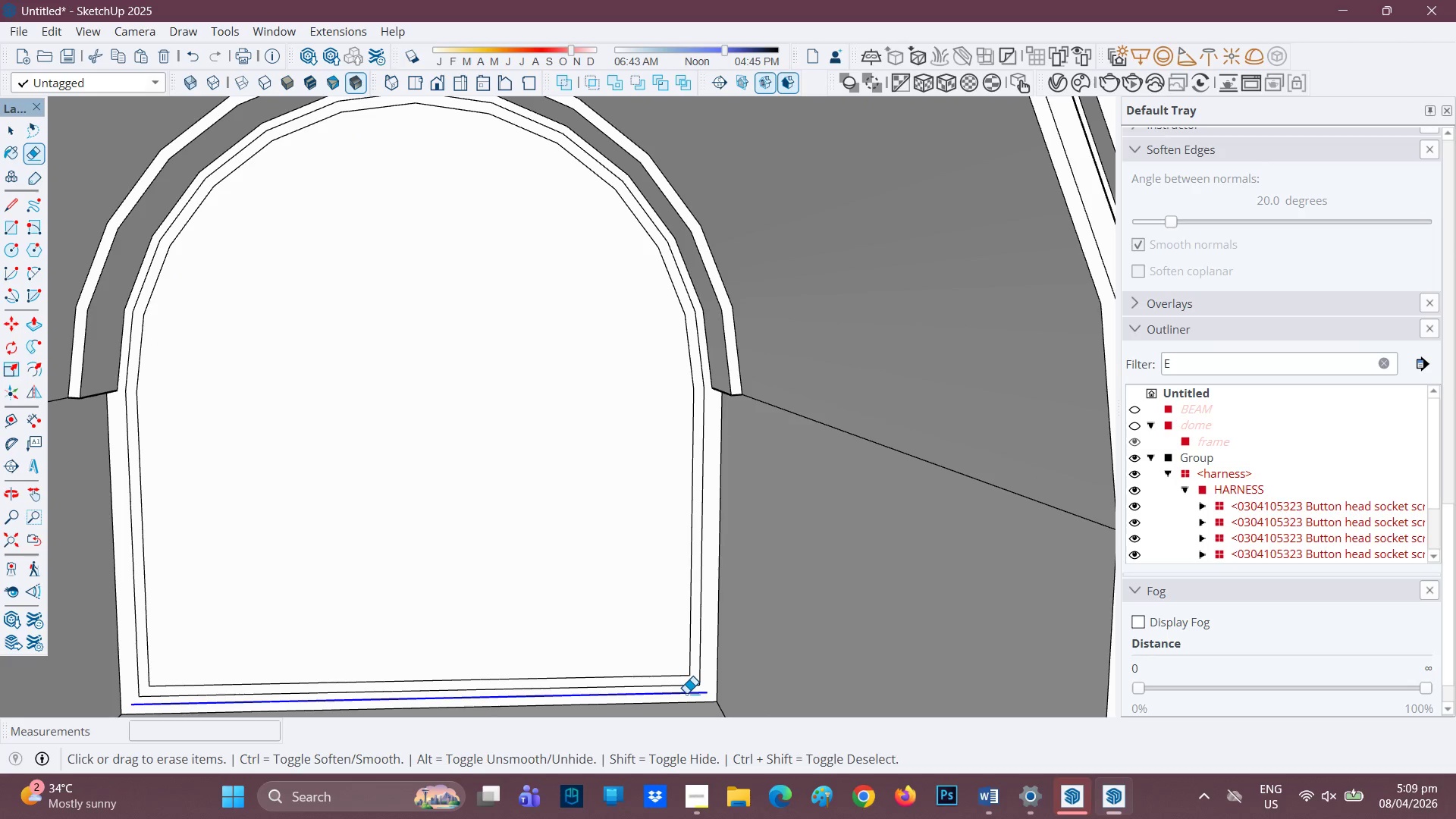 
scroll: coordinate [611, 568], scroll_direction: down, amount: 8.0
 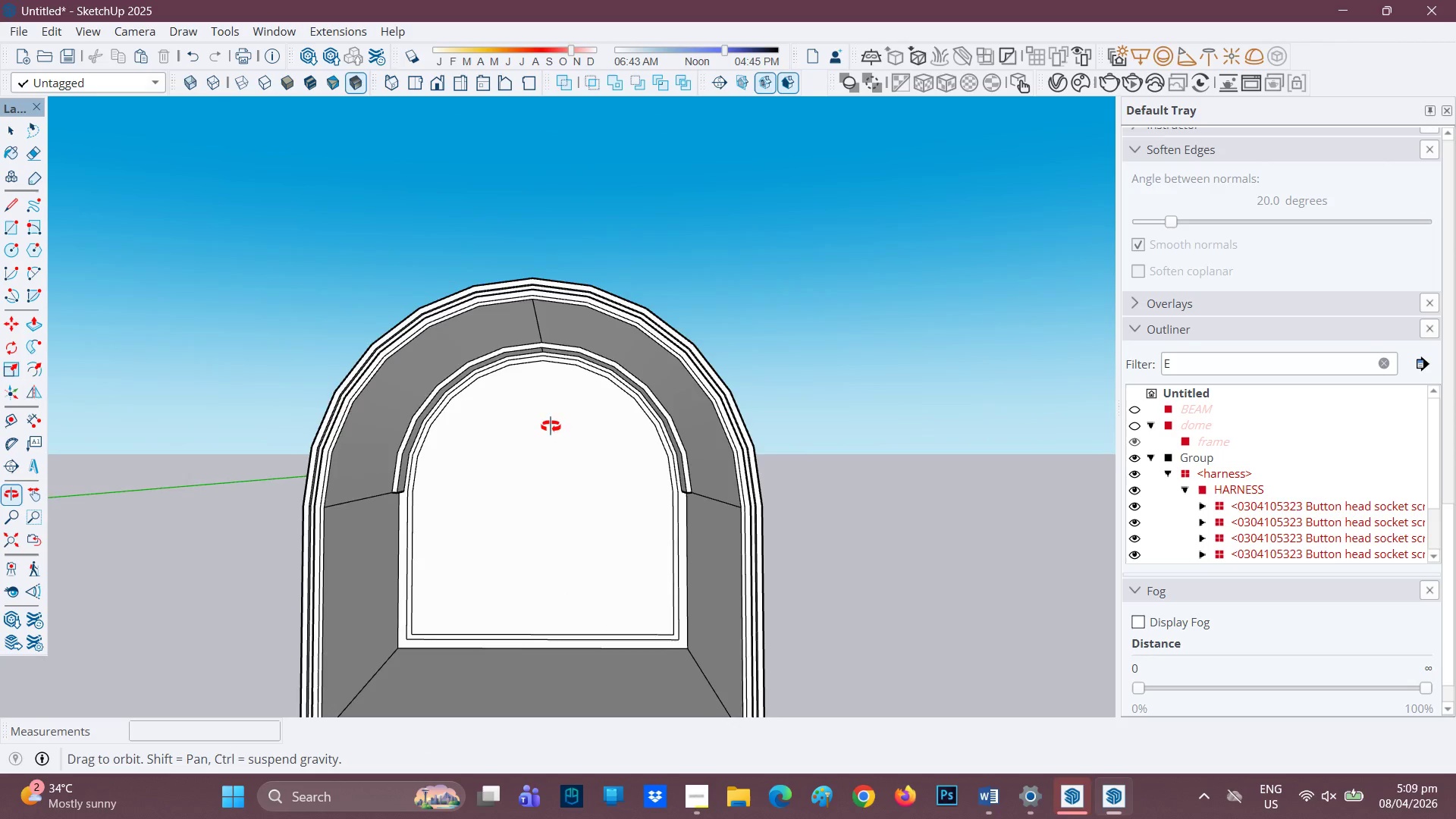 
scroll: coordinate [544, 369], scroll_direction: up, amount: 4.0
 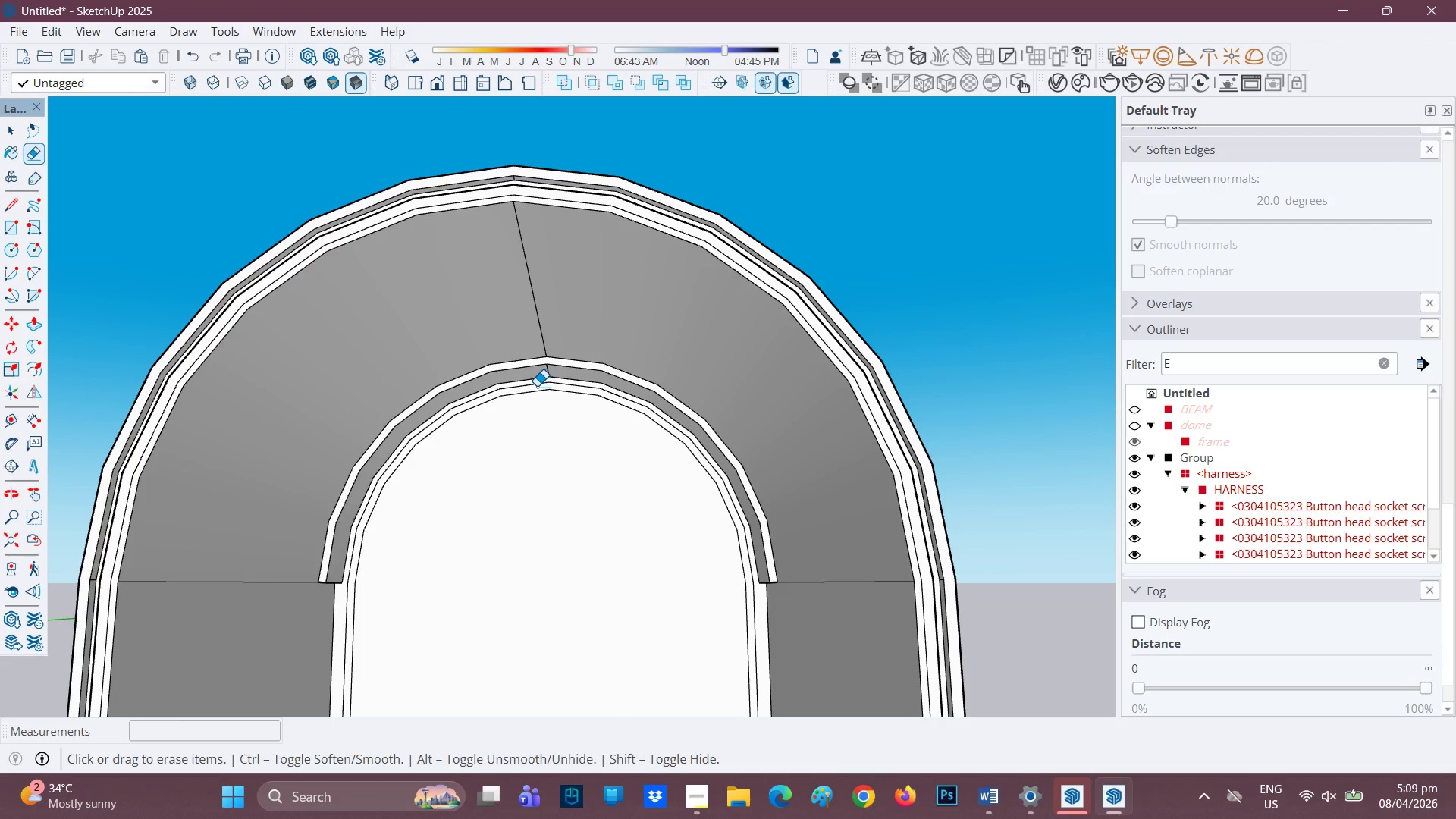 
scroll: coordinate [497, 249], scroll_direction: down, amount: 5.0
 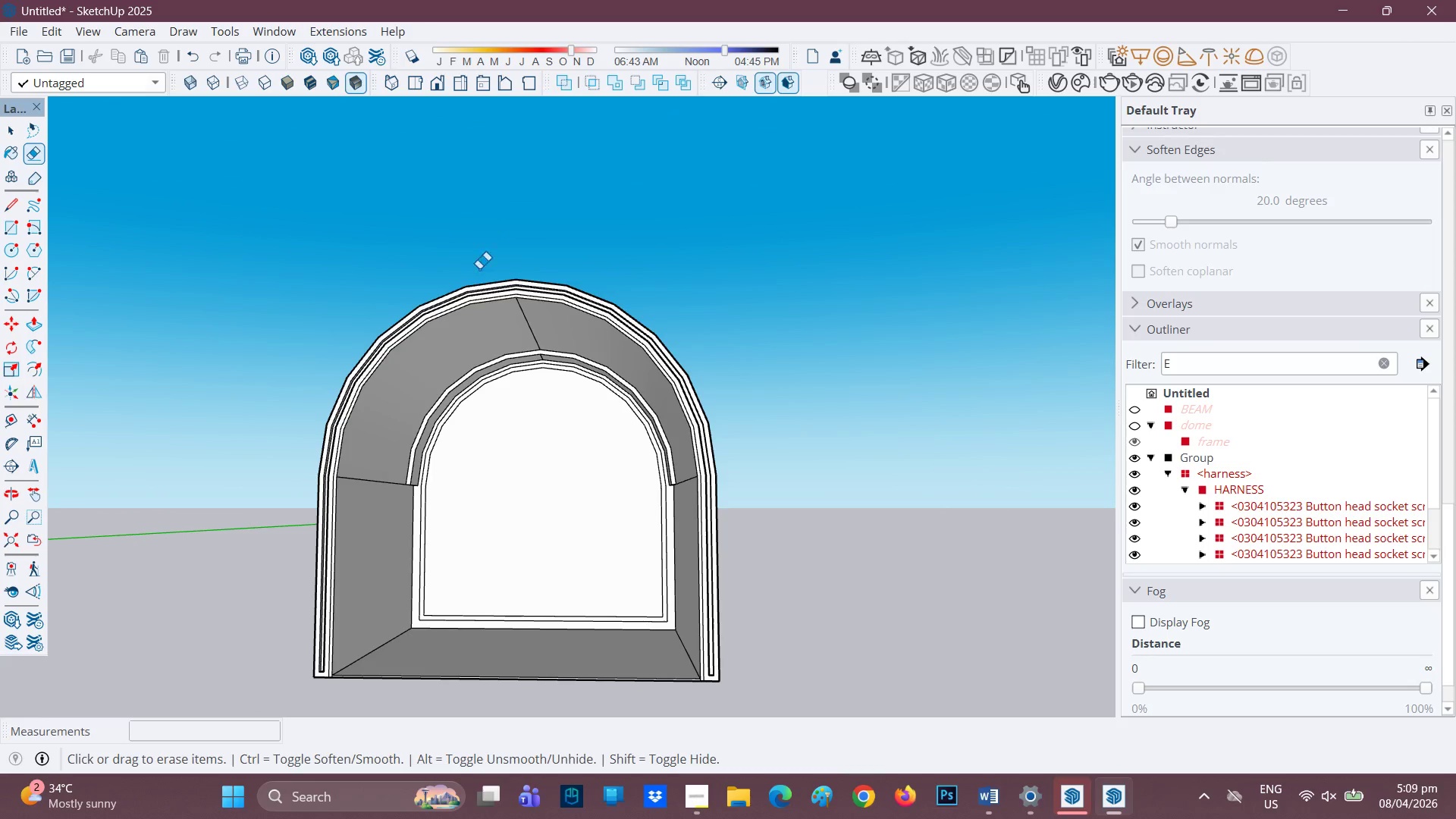 
scroll: coordinate [476, 307], scroll_direction: up, amount: 1.0
 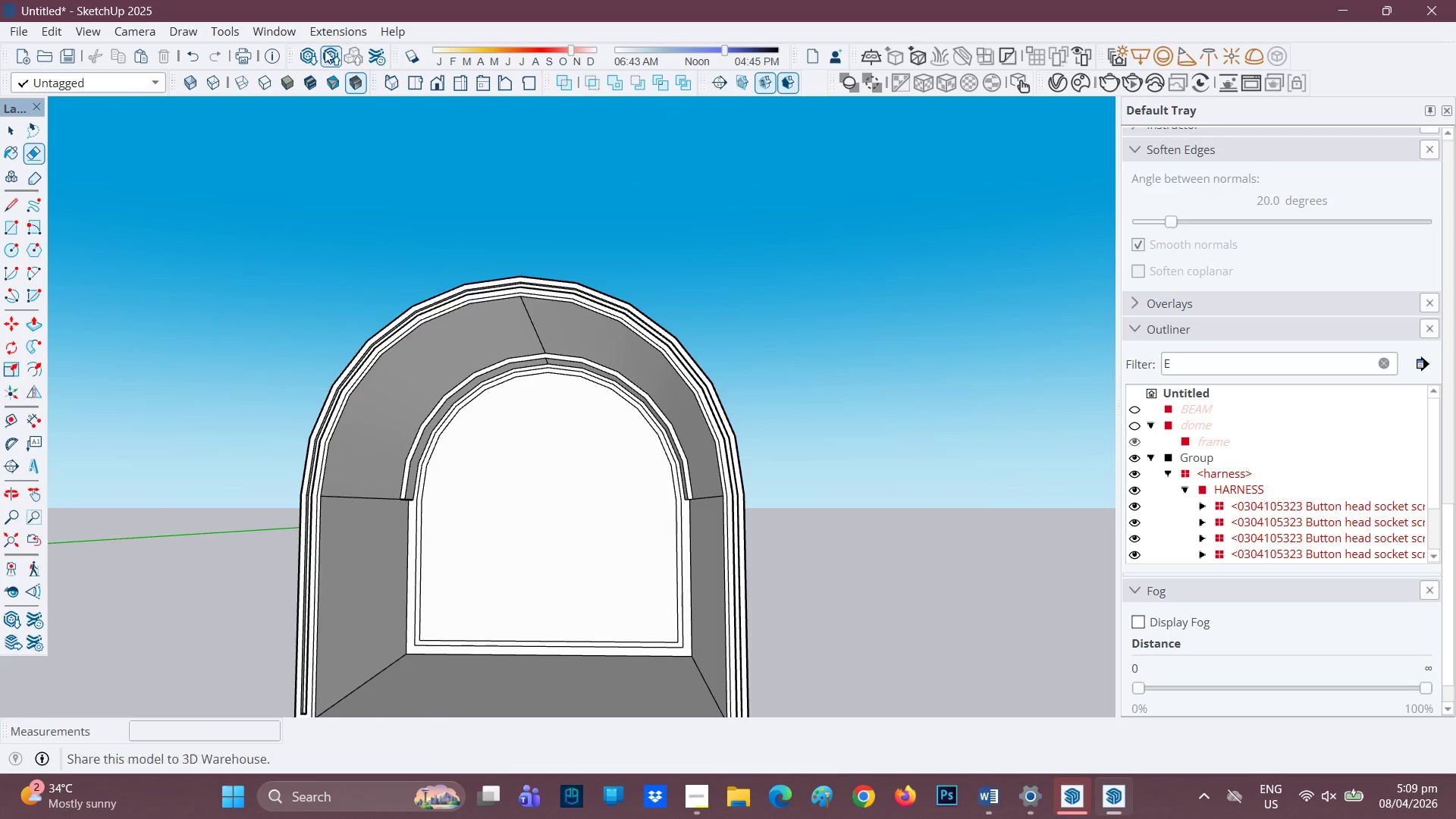 
left_click([307, 64])
 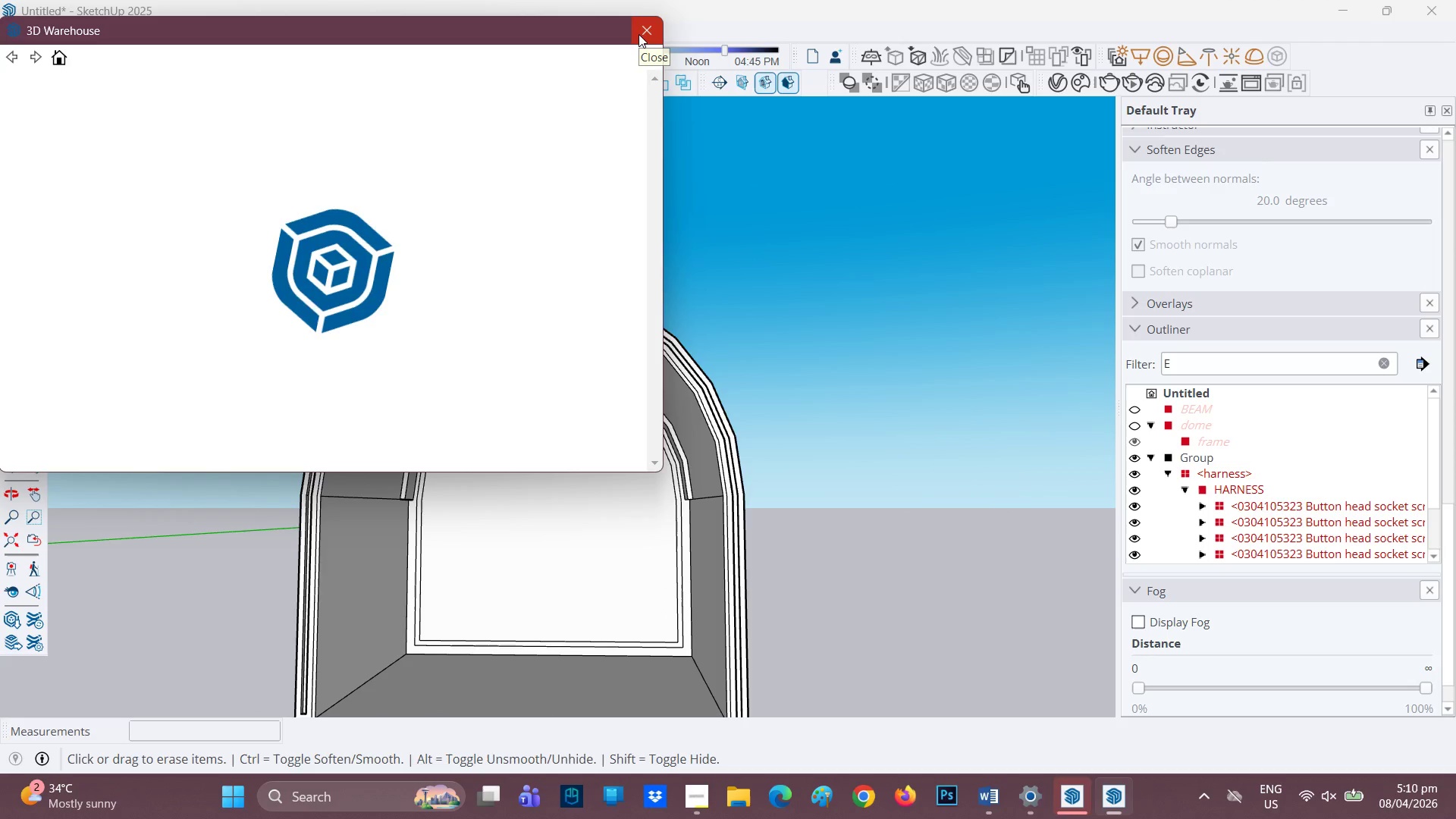 
left_click([639, 34])
 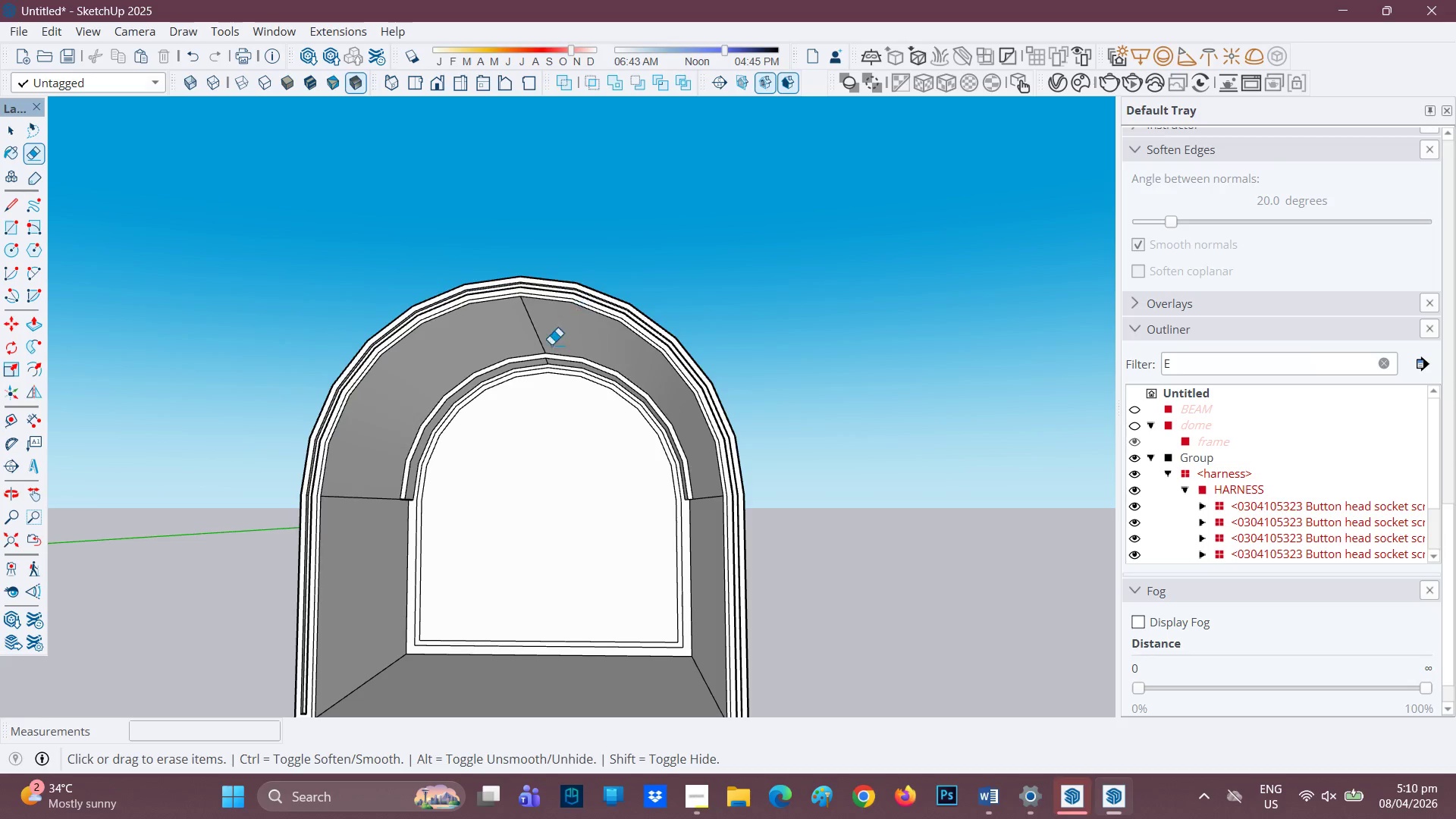 
scroll: coordinate [521, 346], scroll_direction: down, amount: 4.0
 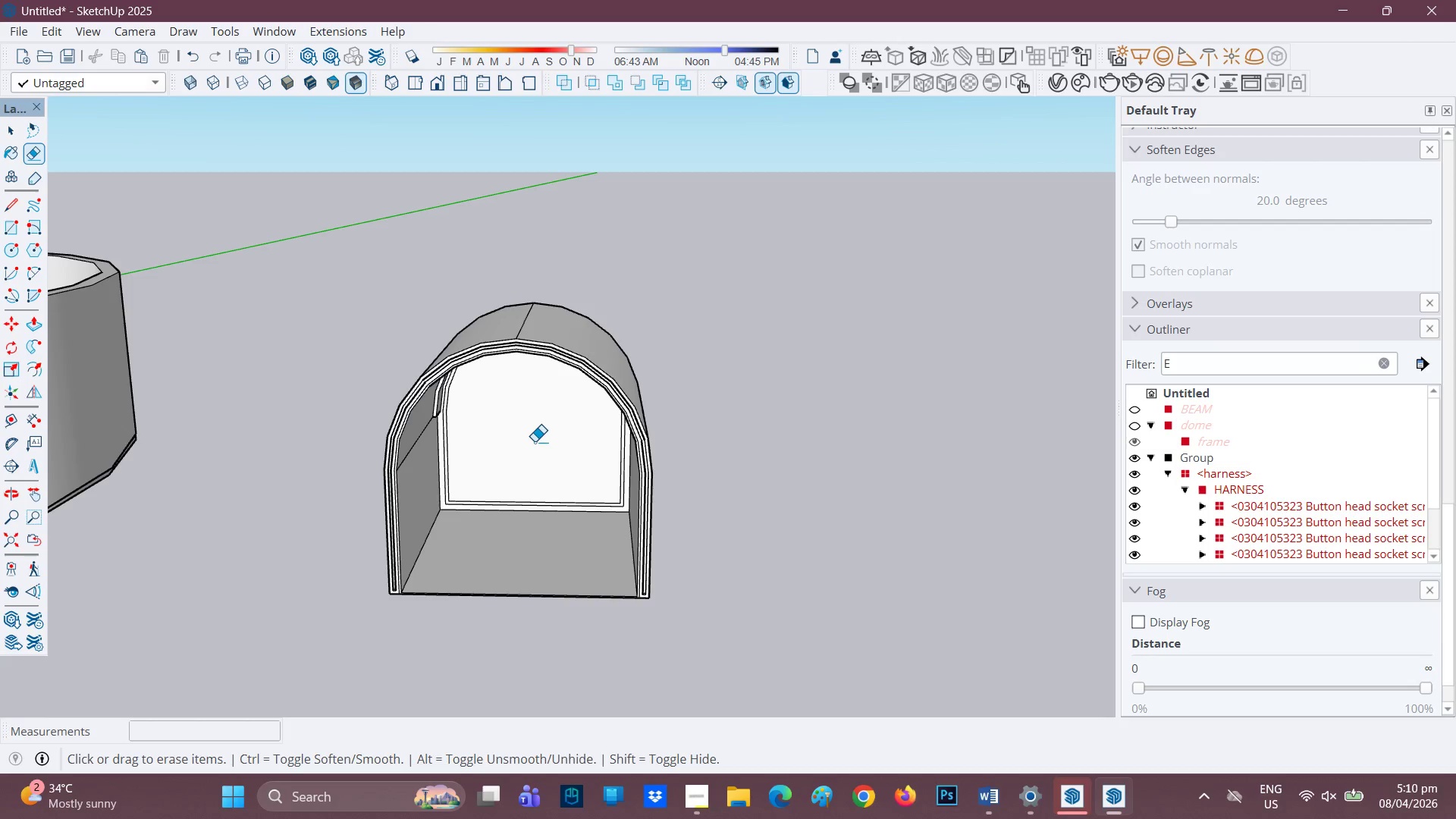 
wait(15.94)
 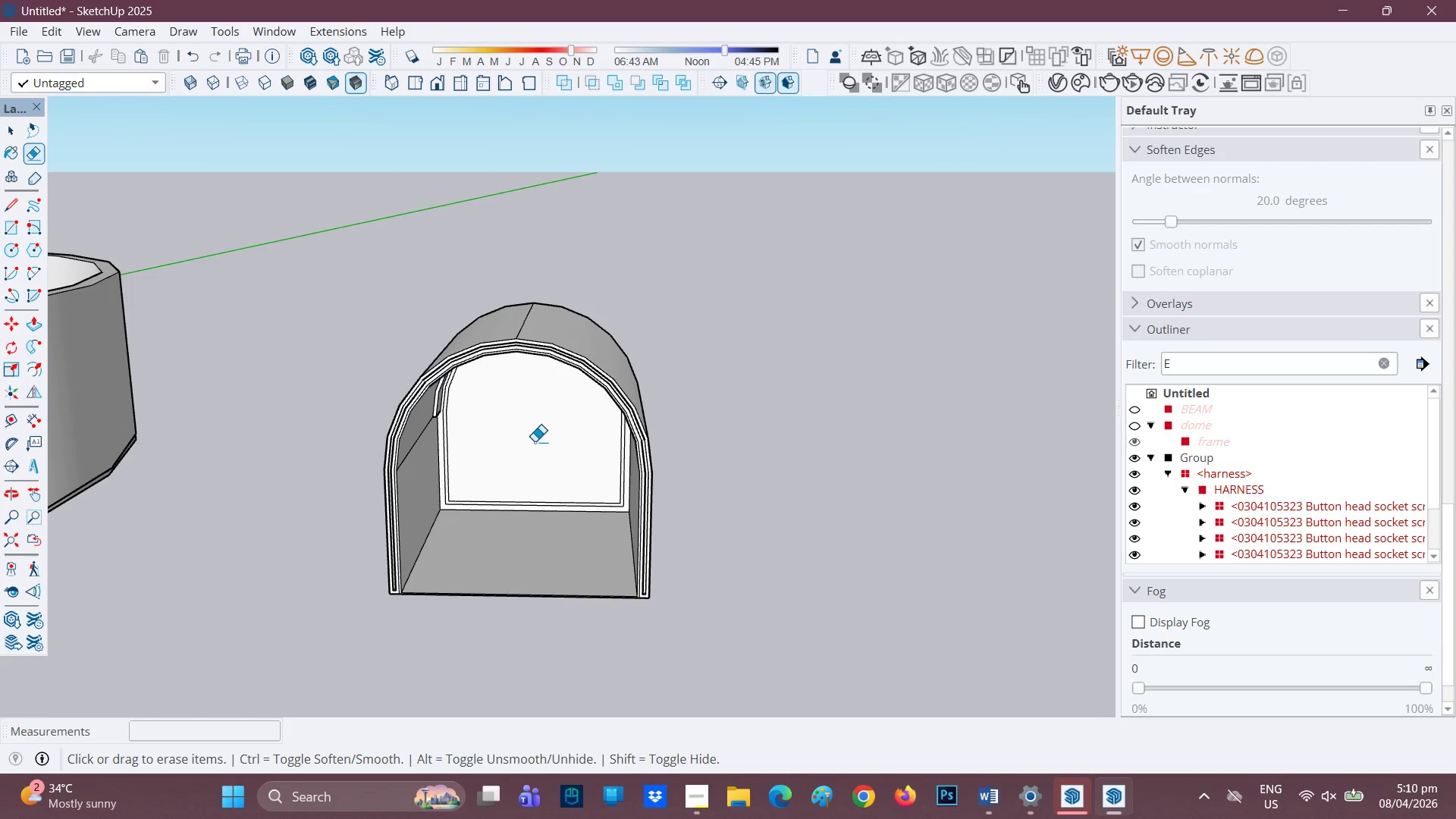 
scroll: coordinate [536, 403], scroll_direction: down, amount: 3.0
 